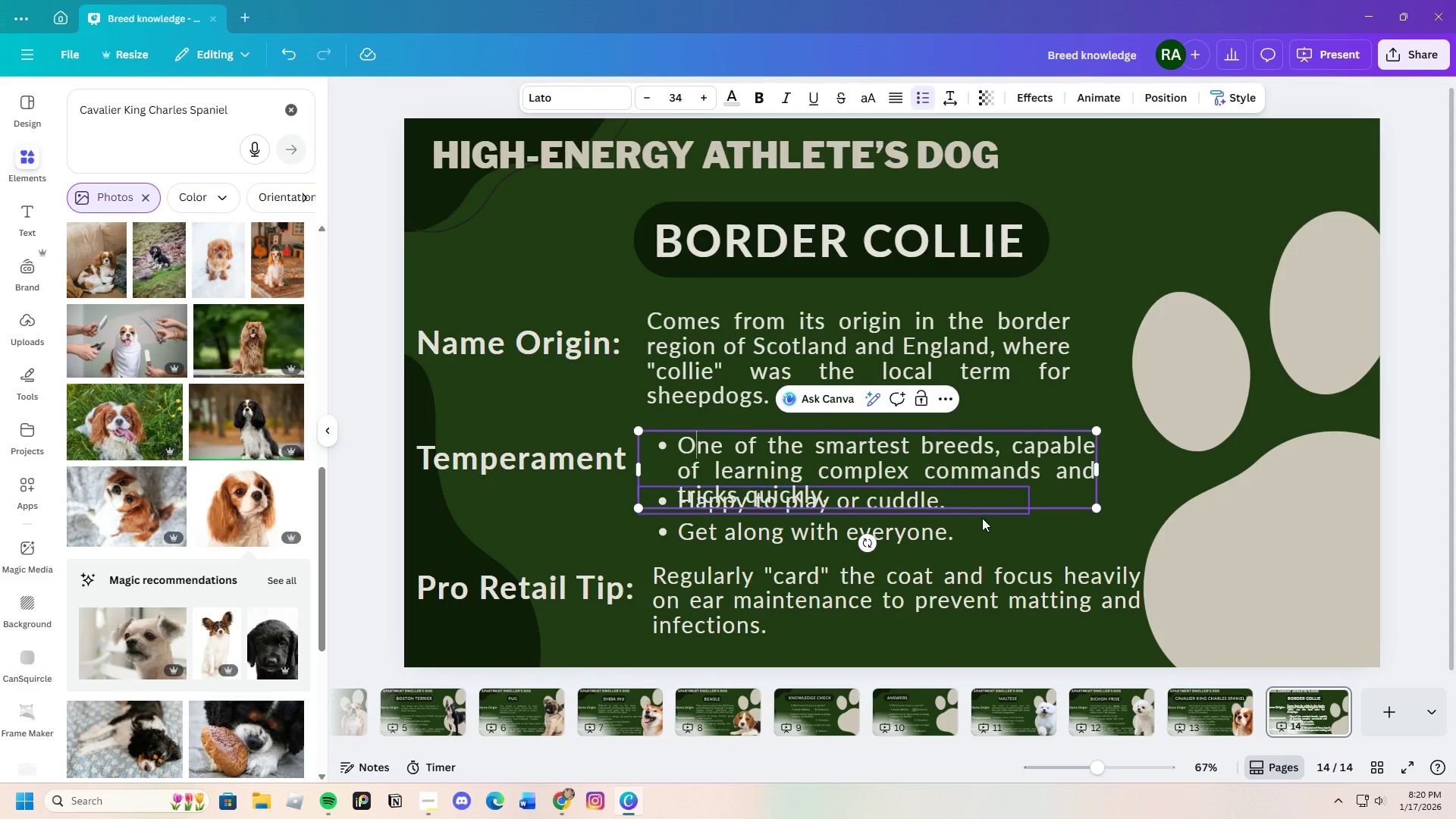 
left_click([991, 527])
 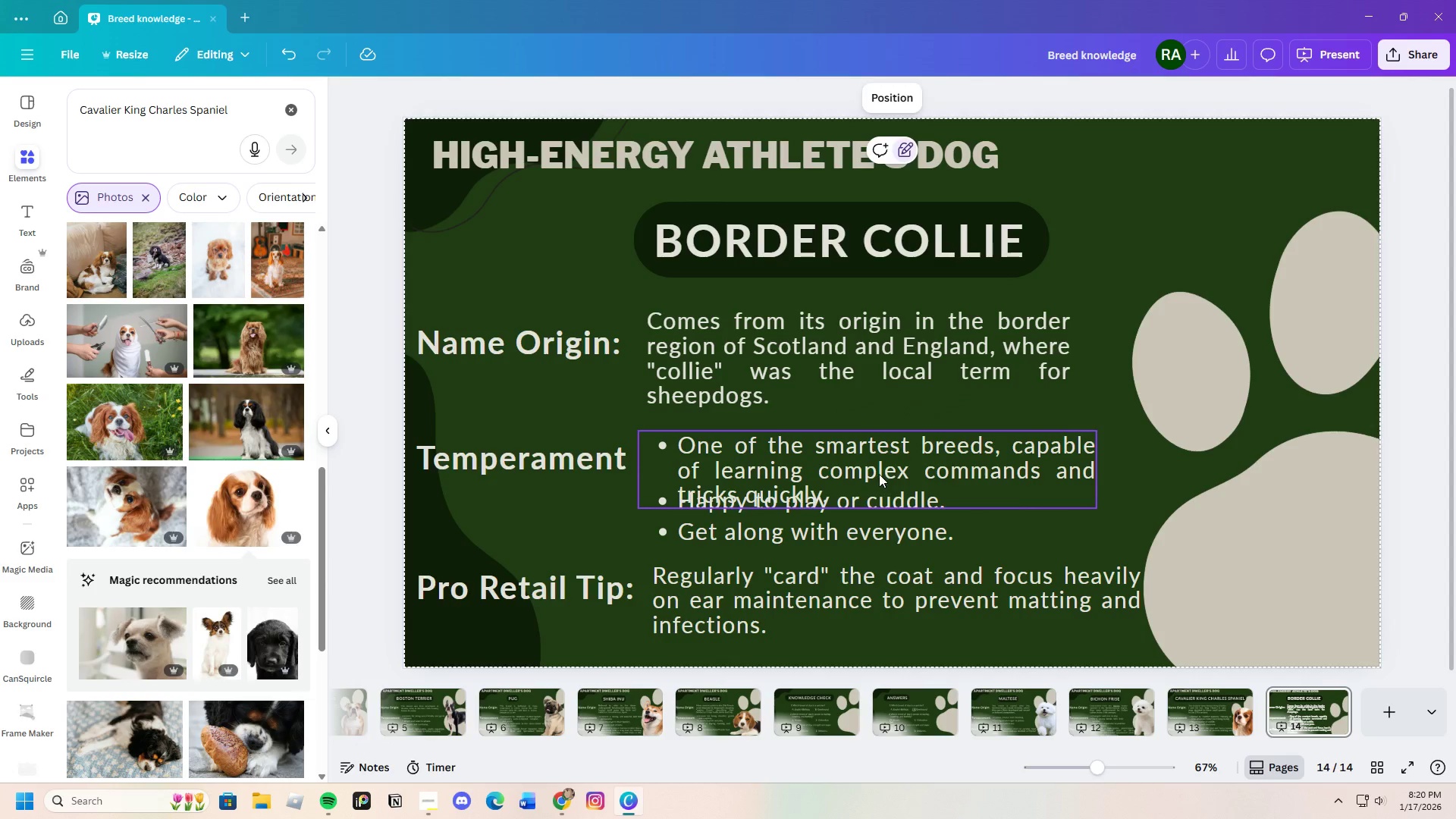 
left_click([879, 474])
 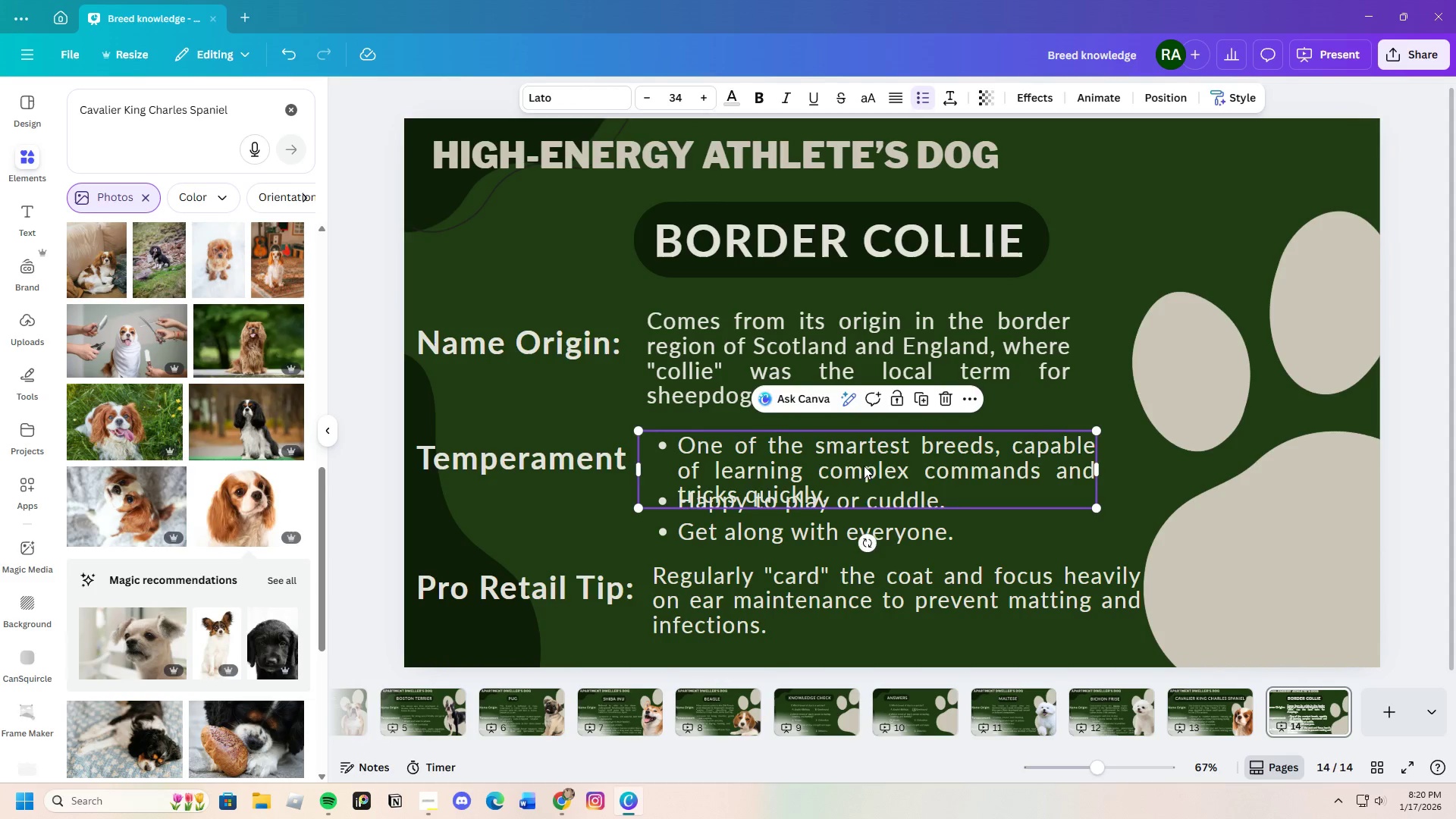 
left_click_drag(start_coordinate=[864, 467], to_coordinate=[864, 457])
 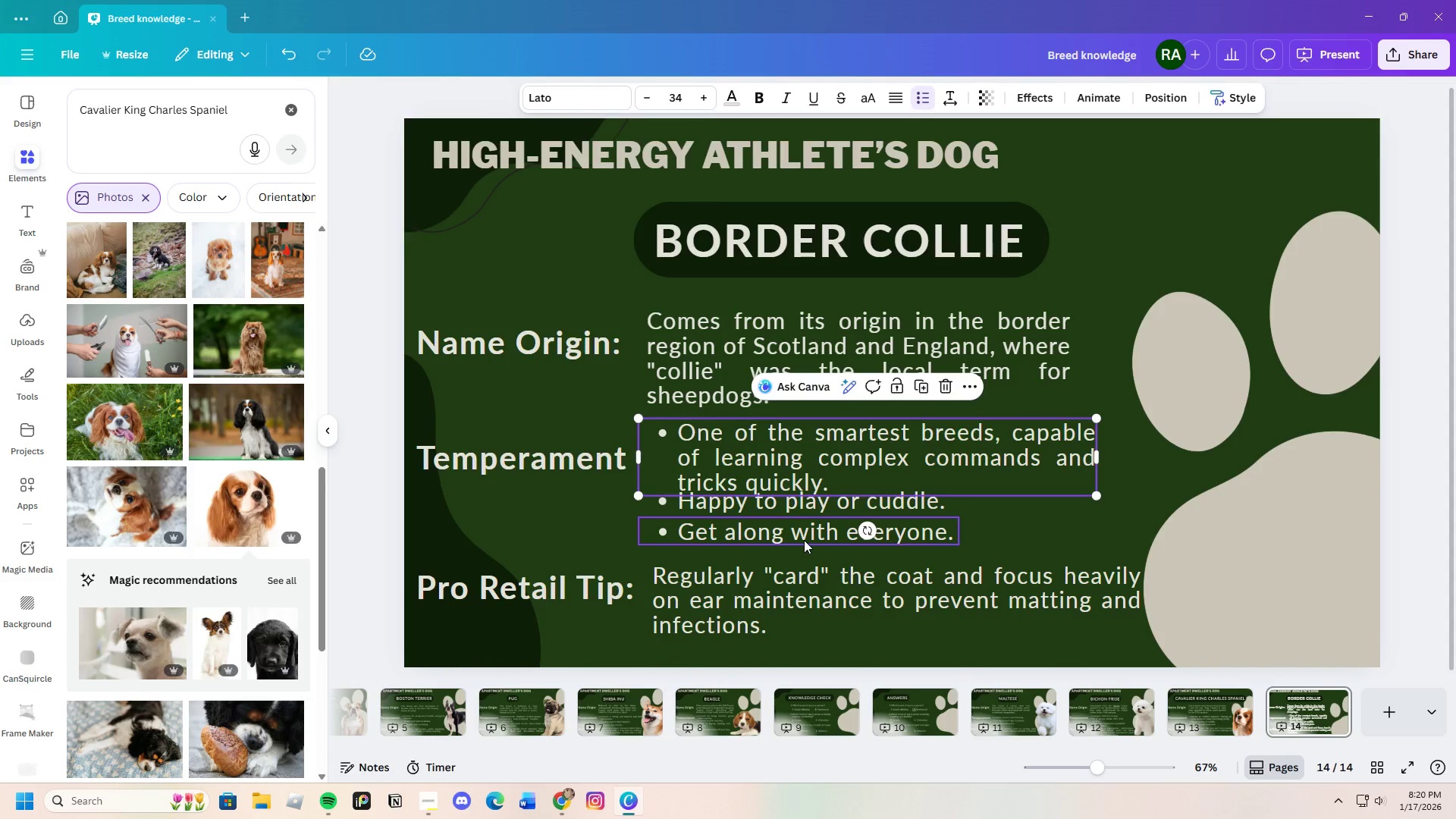 
left_click_drag(start_coordinate=[803, 538], to_coordinate=[803, 542])
 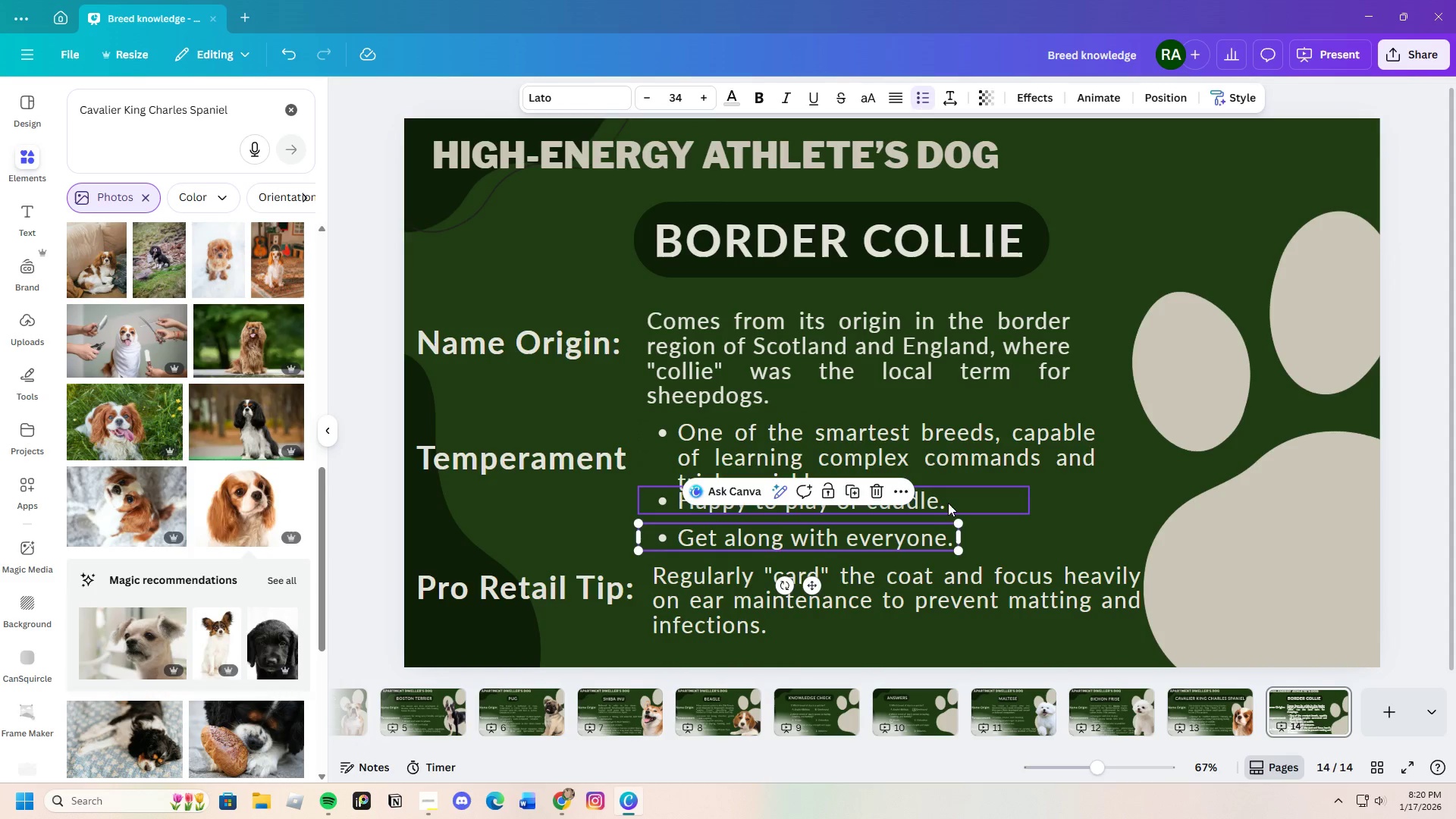 
left_click([949, 502])
 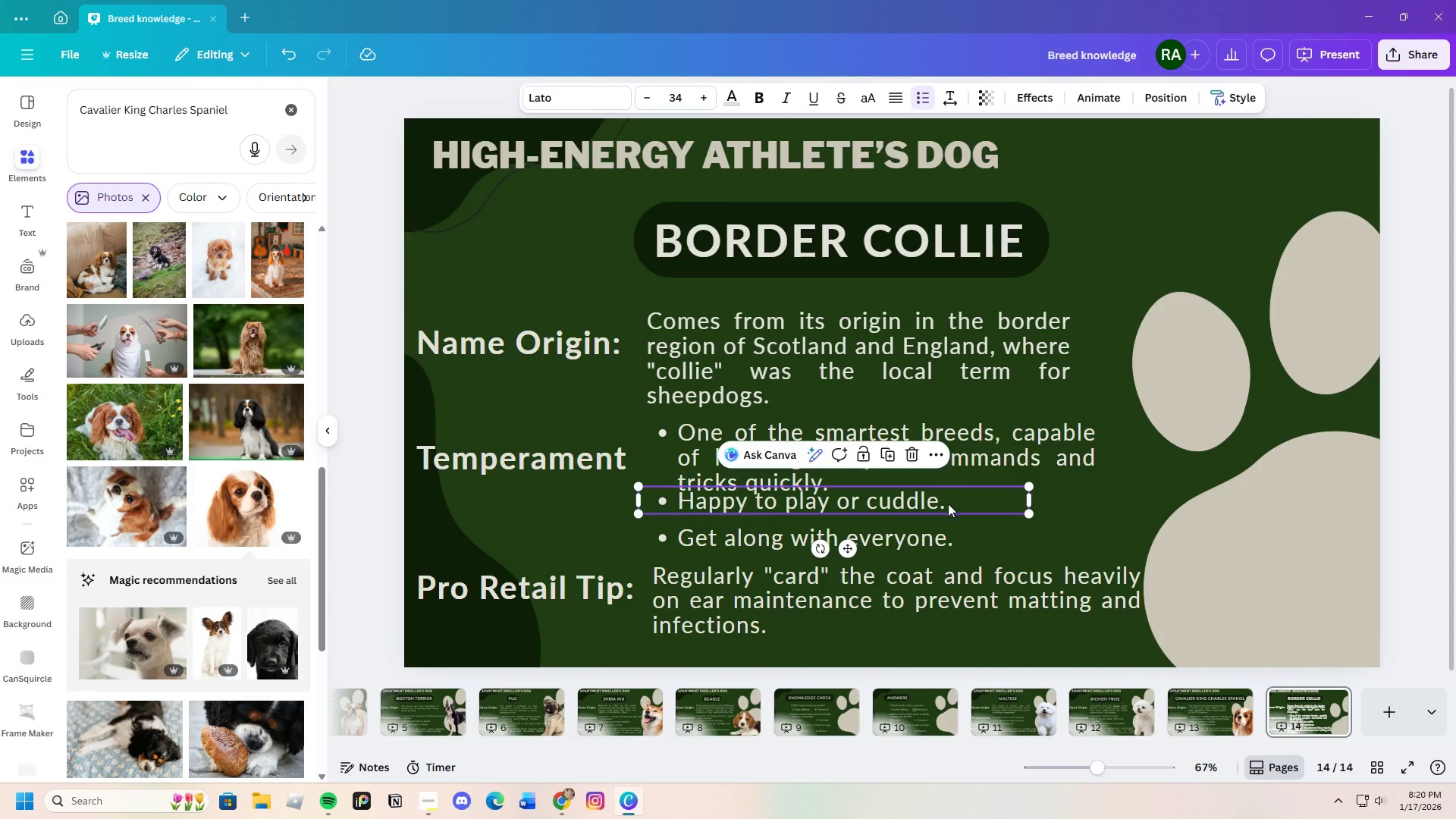 
left_click_drag(start_coordinate=[949, 502], to_coordinate=[947, 510])
 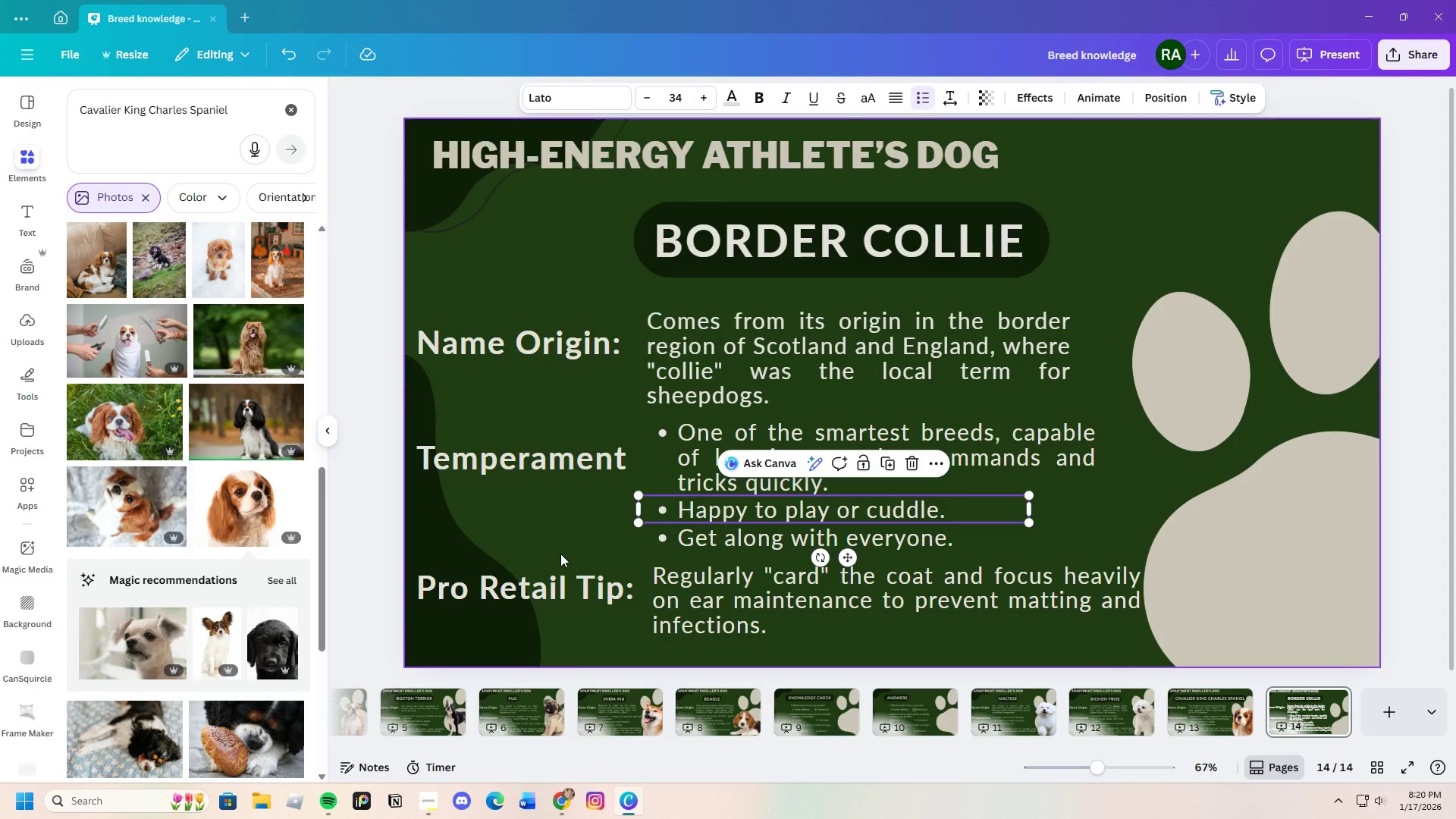 
left_click([560, 554])
 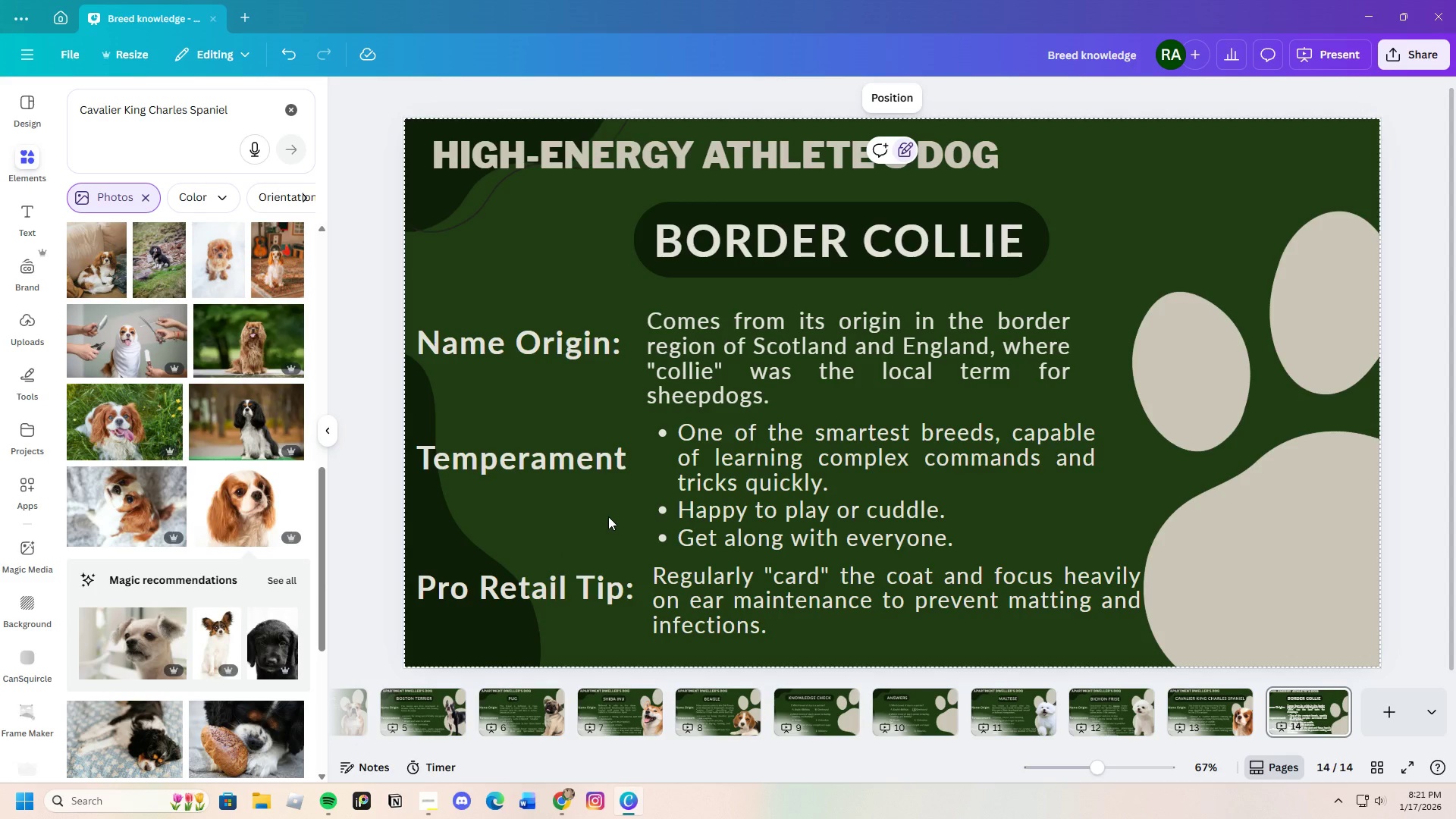 
wait(7.64)
 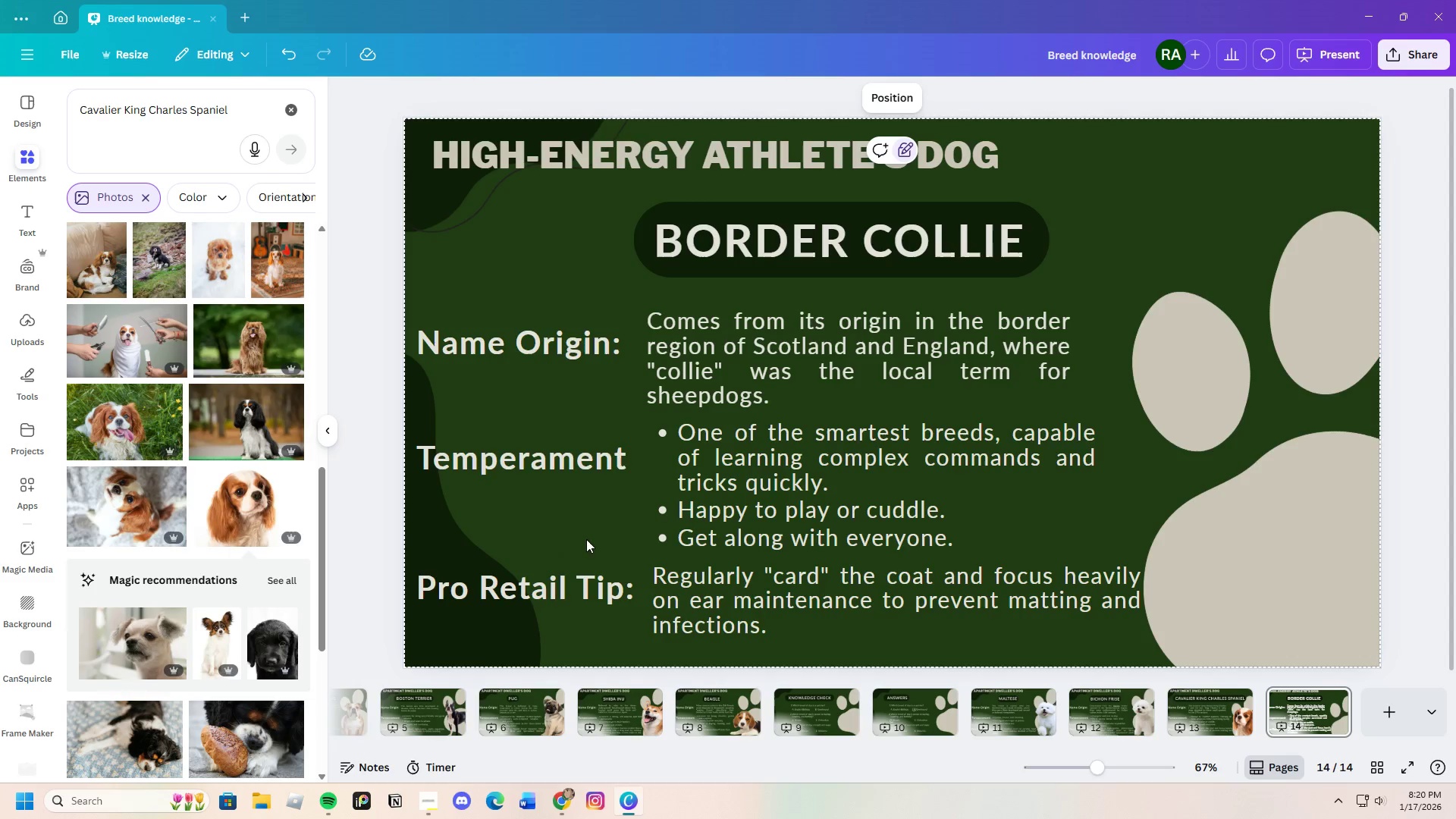 
left_click([562, 806])
 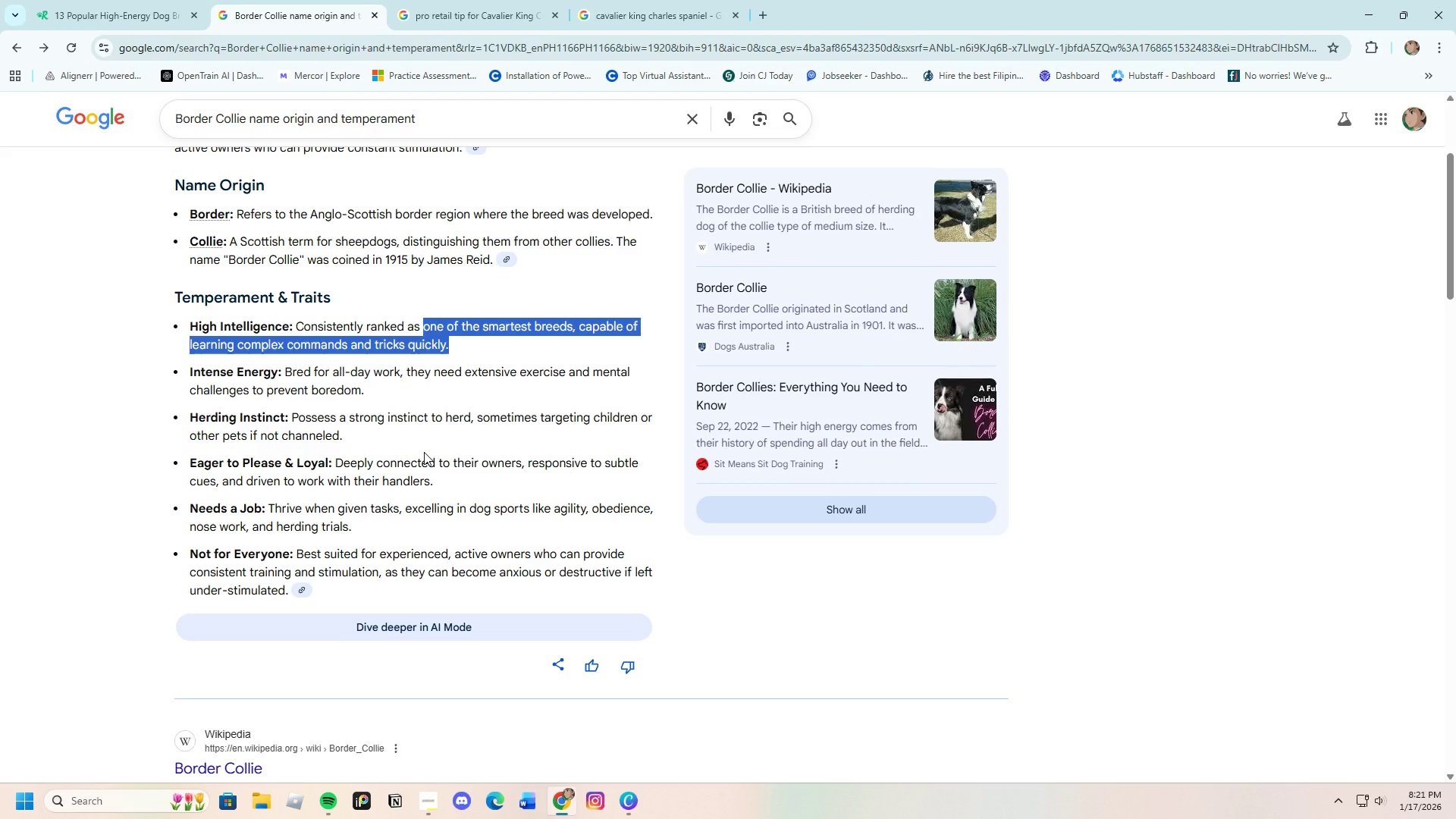 
wait(11.62)
 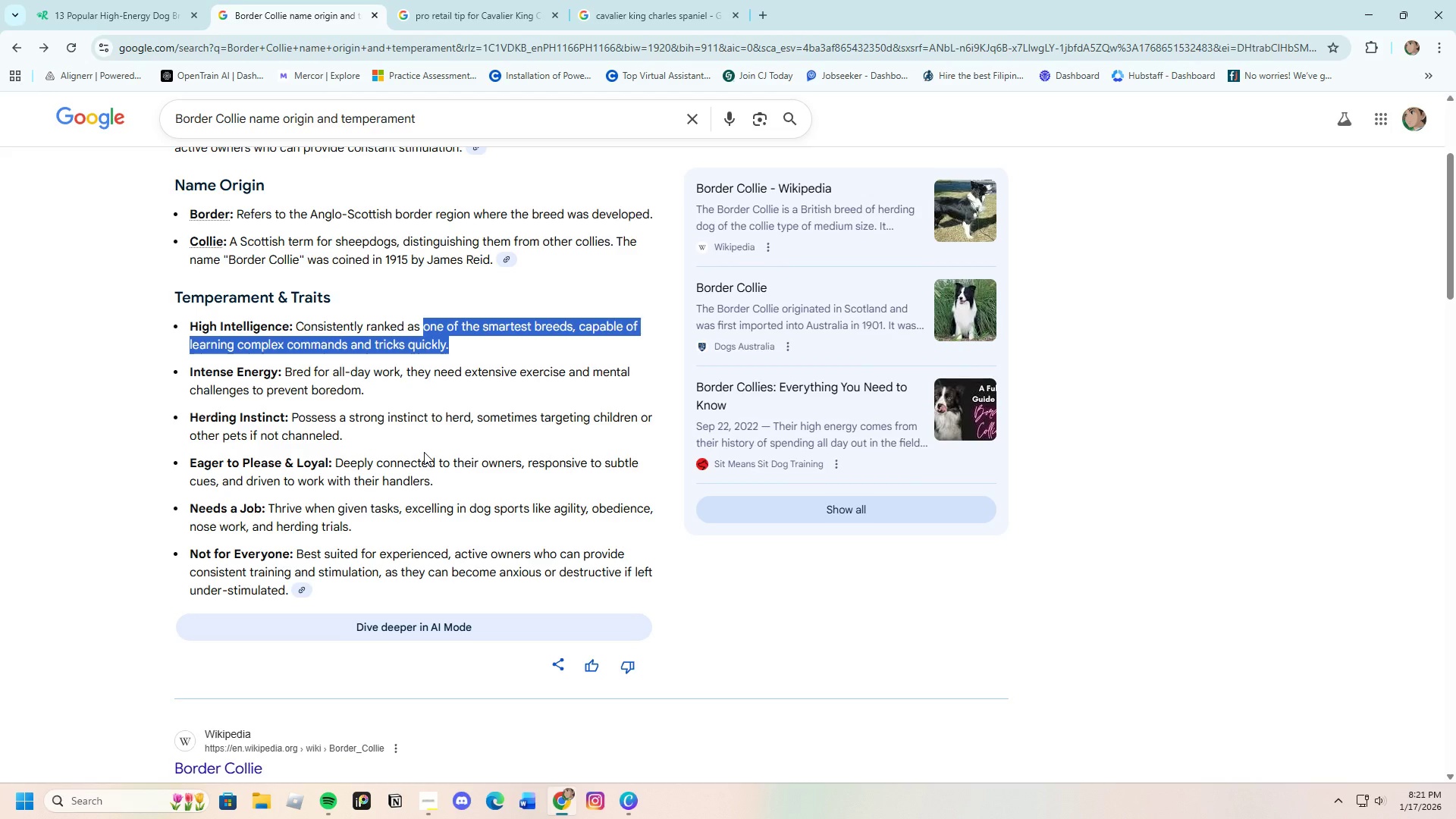 
left_click_drag(start_coordinate=[283, 373], to_coordinate=[397, 365])
 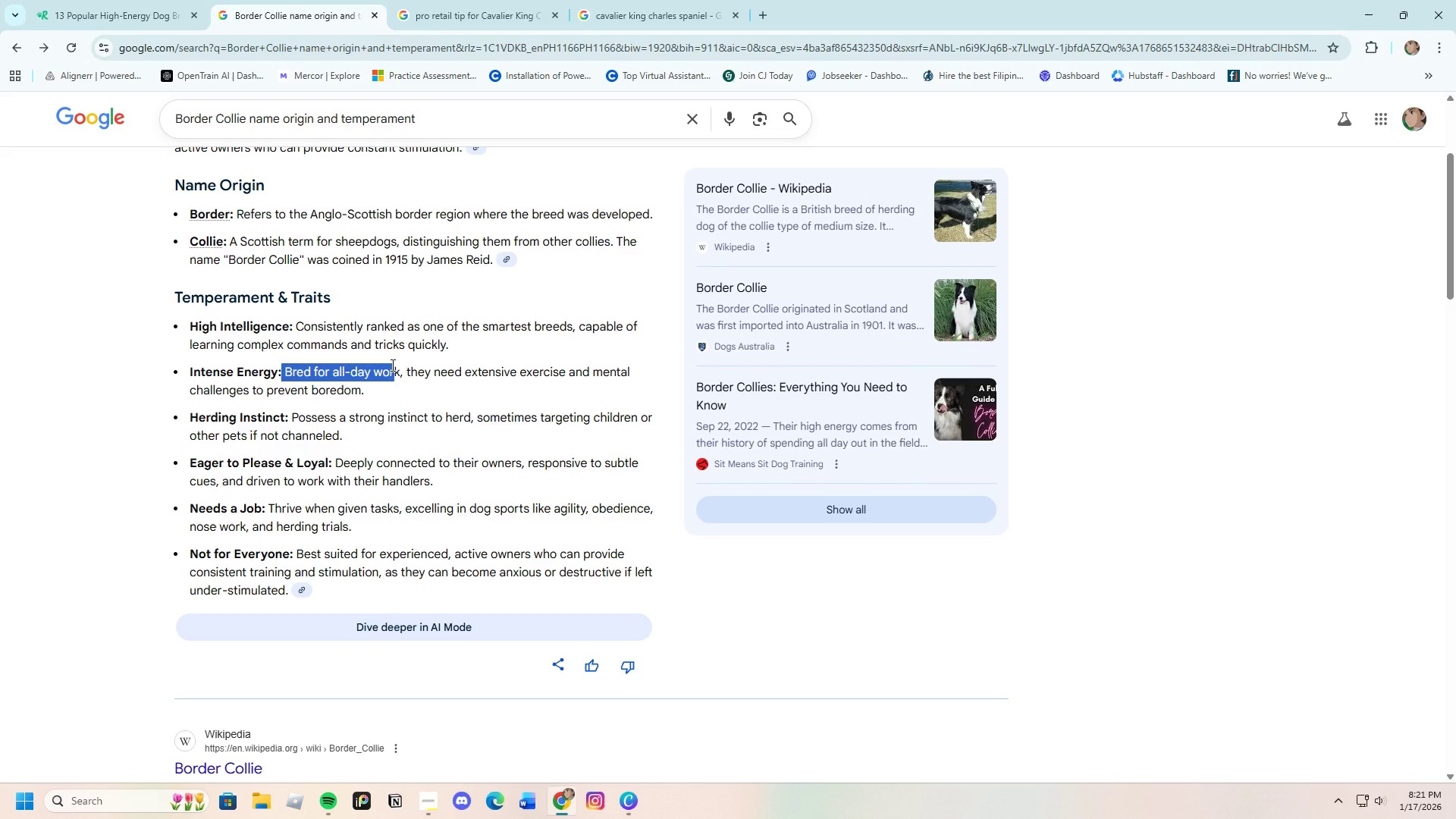 
right_click([391, 365])
 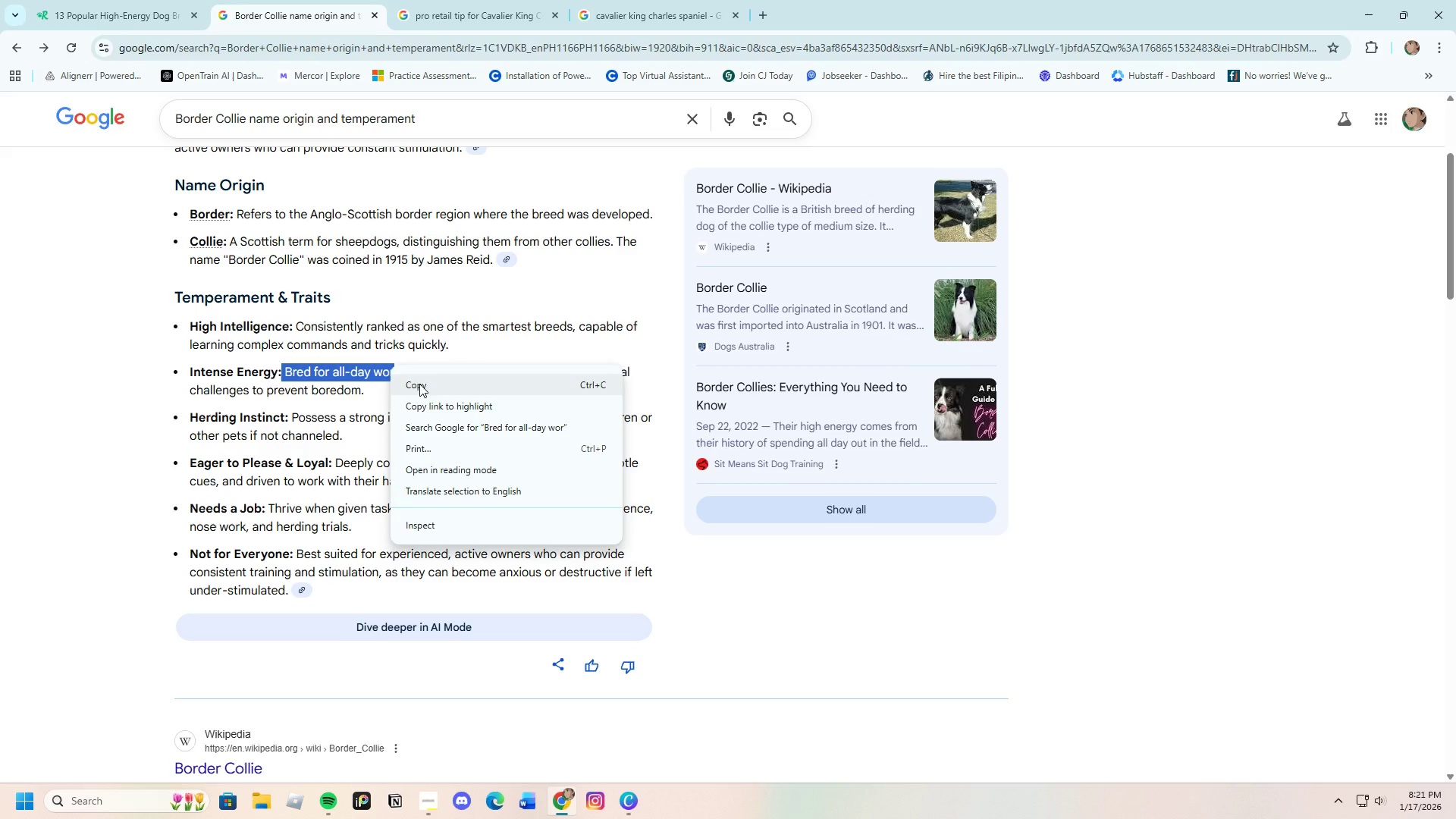 
left_click([421, 384])
 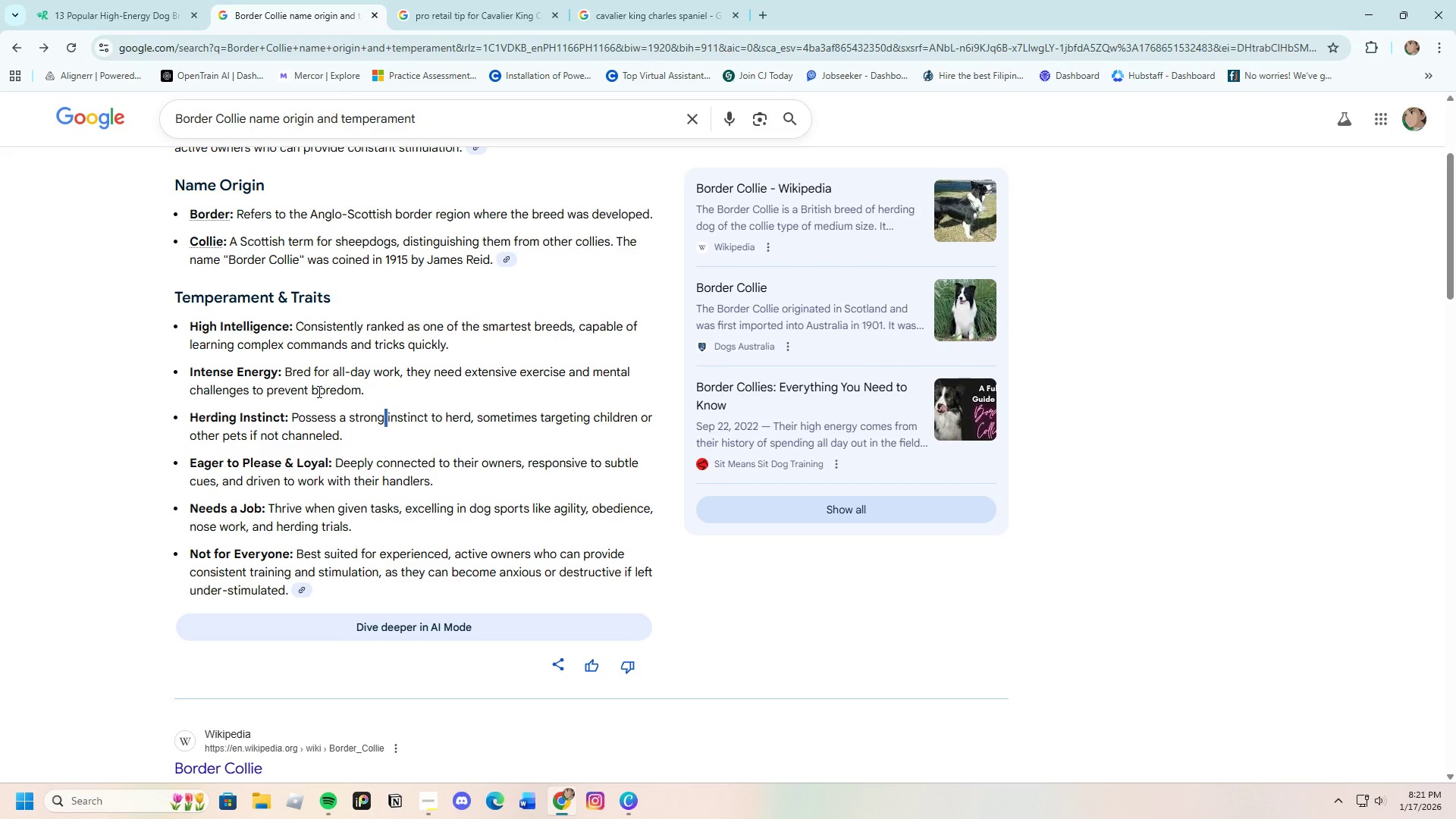 
left_click_drag(start_coordinate=[286, 372], to_coordinate=[397, 366])
 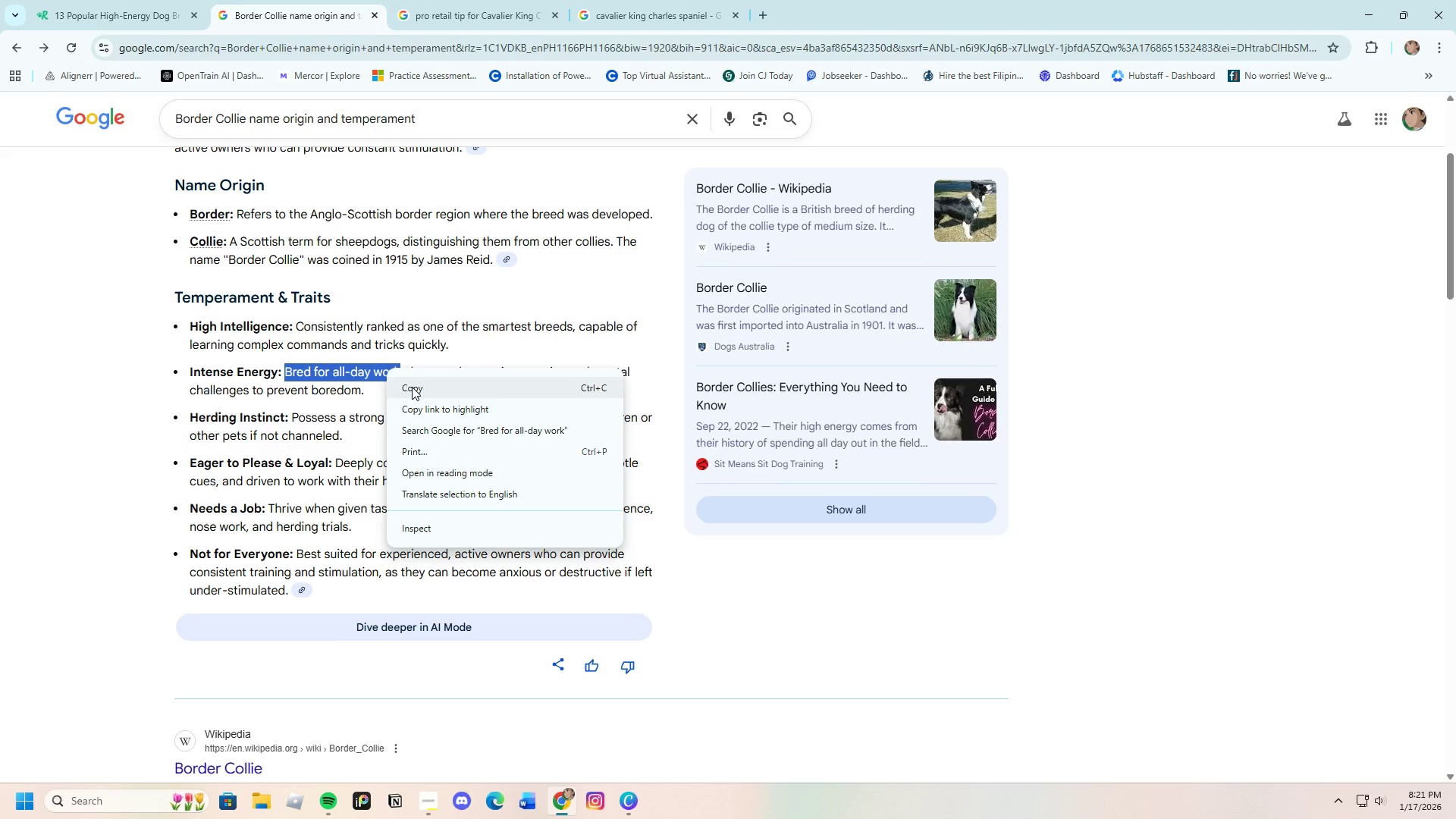 
left_click([412, 387])
 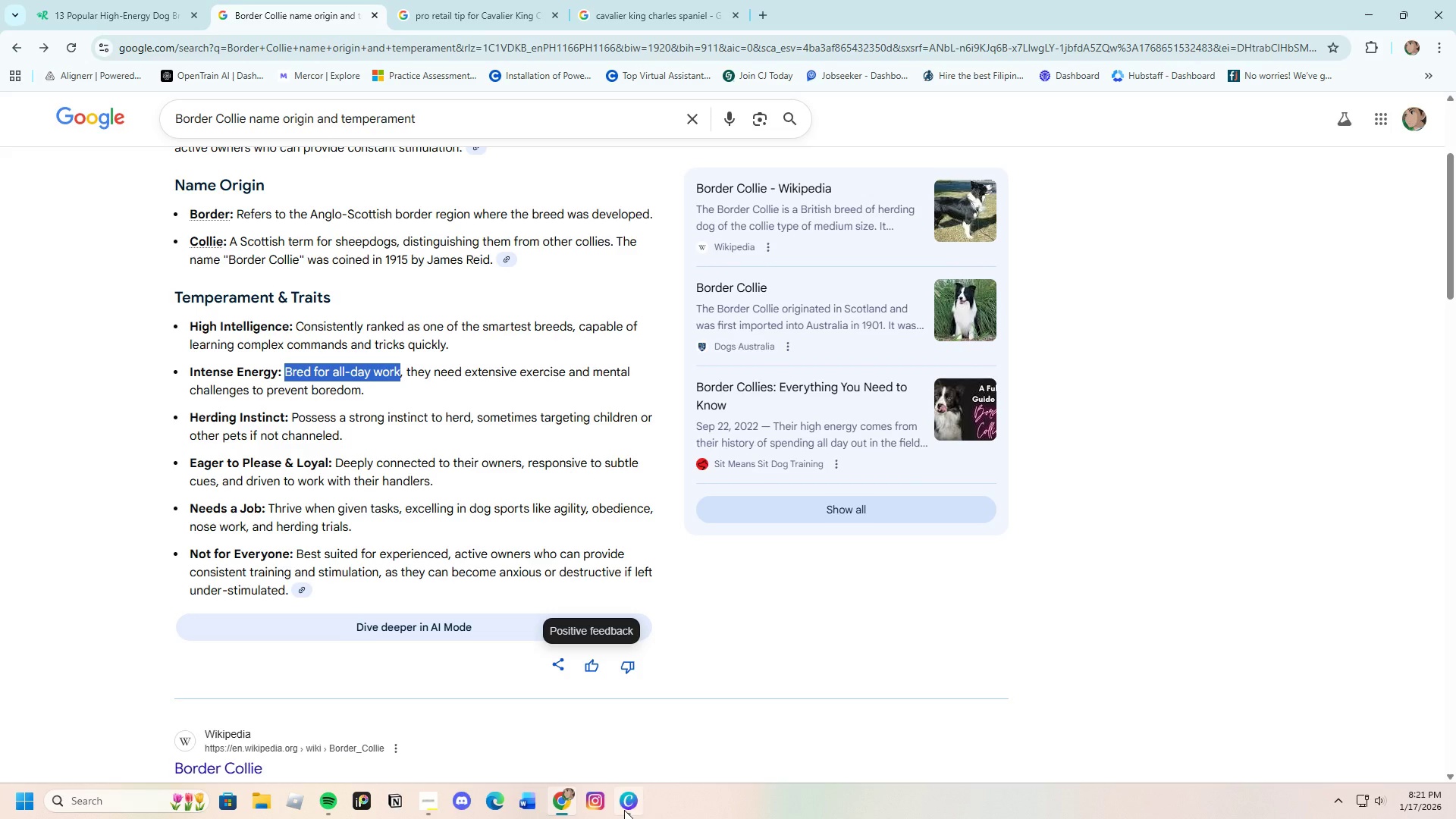 
left_click([624, 810])
 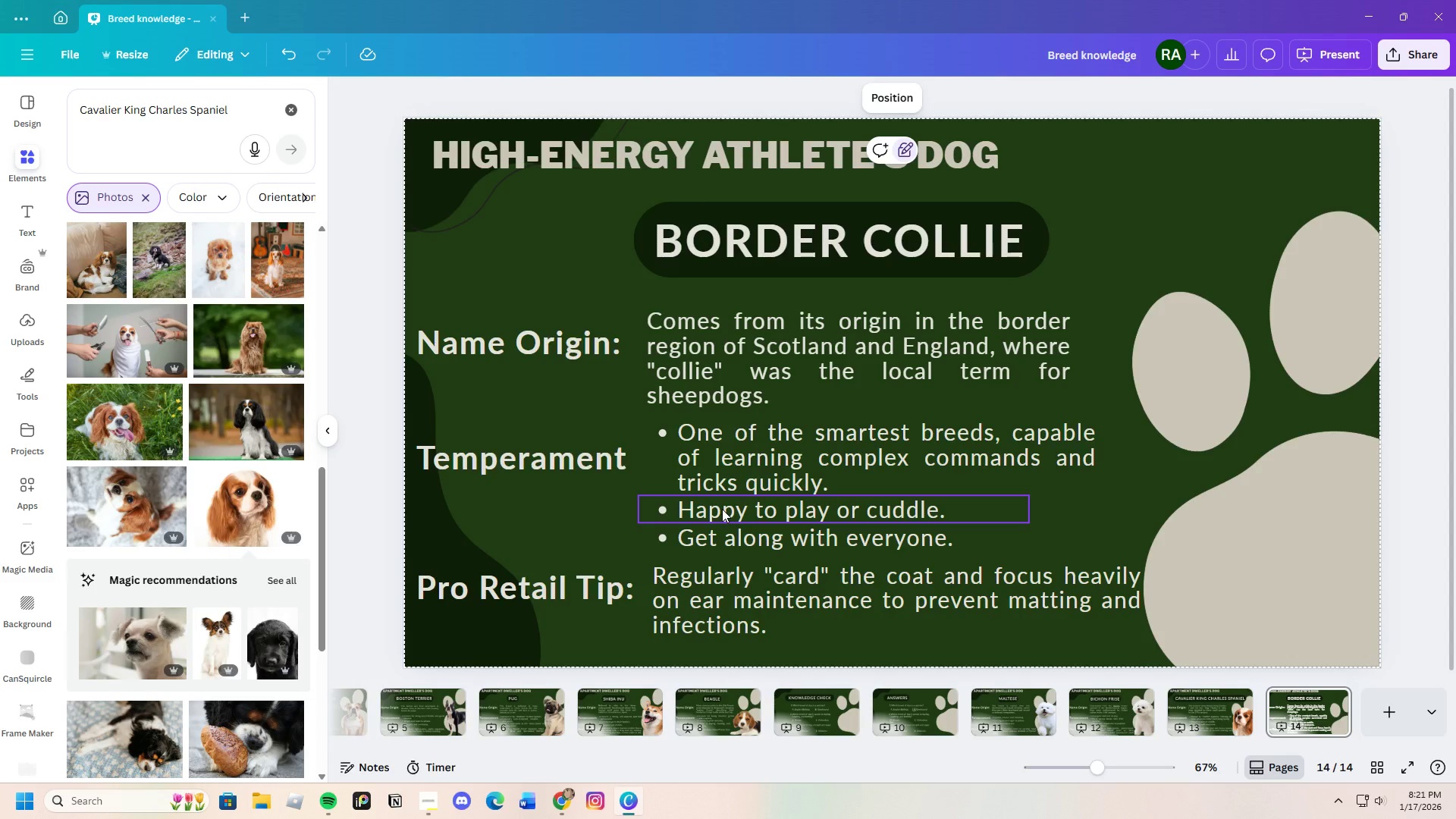 
double_click([722, 509])
 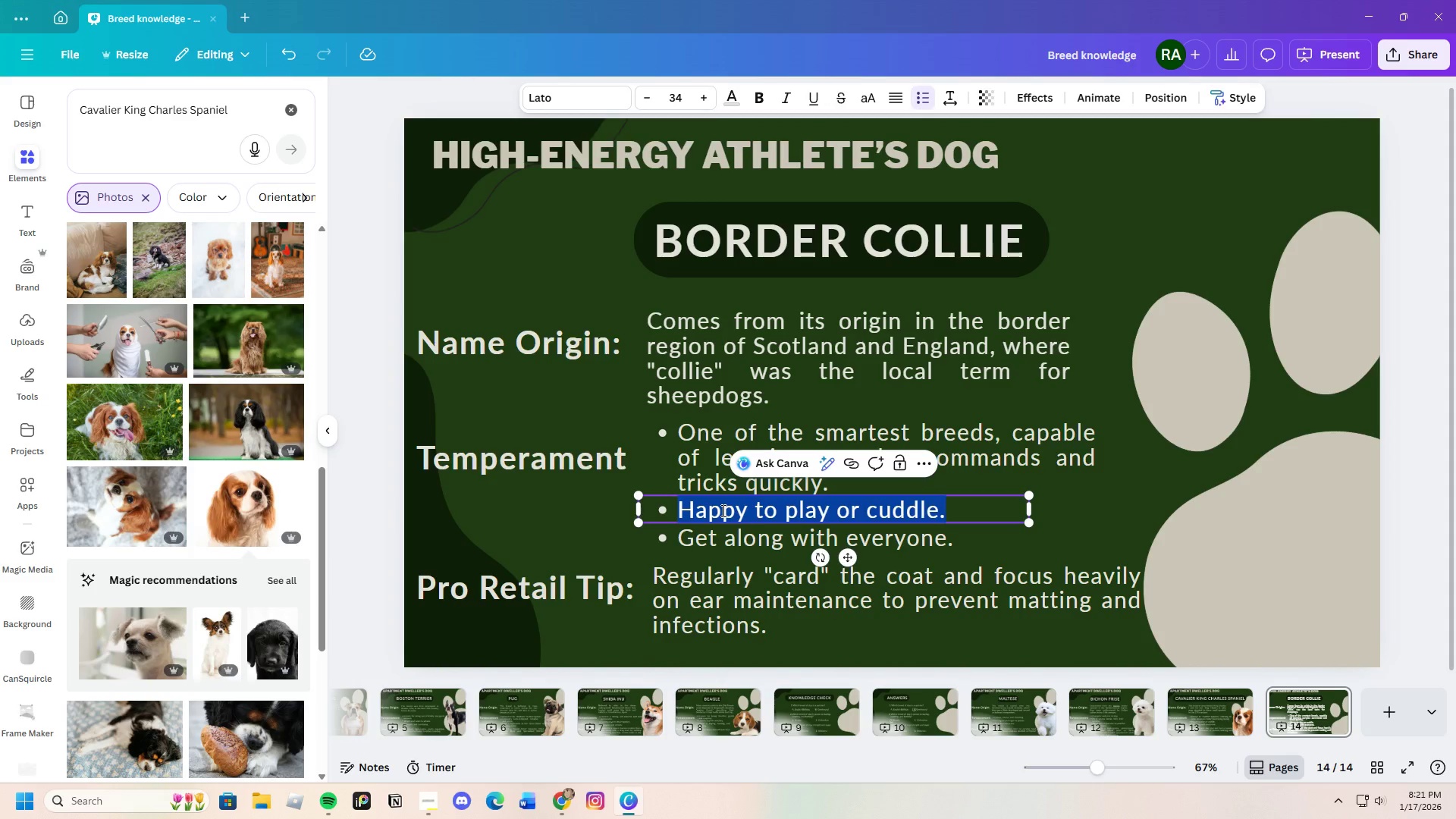 
key(Backspace)
 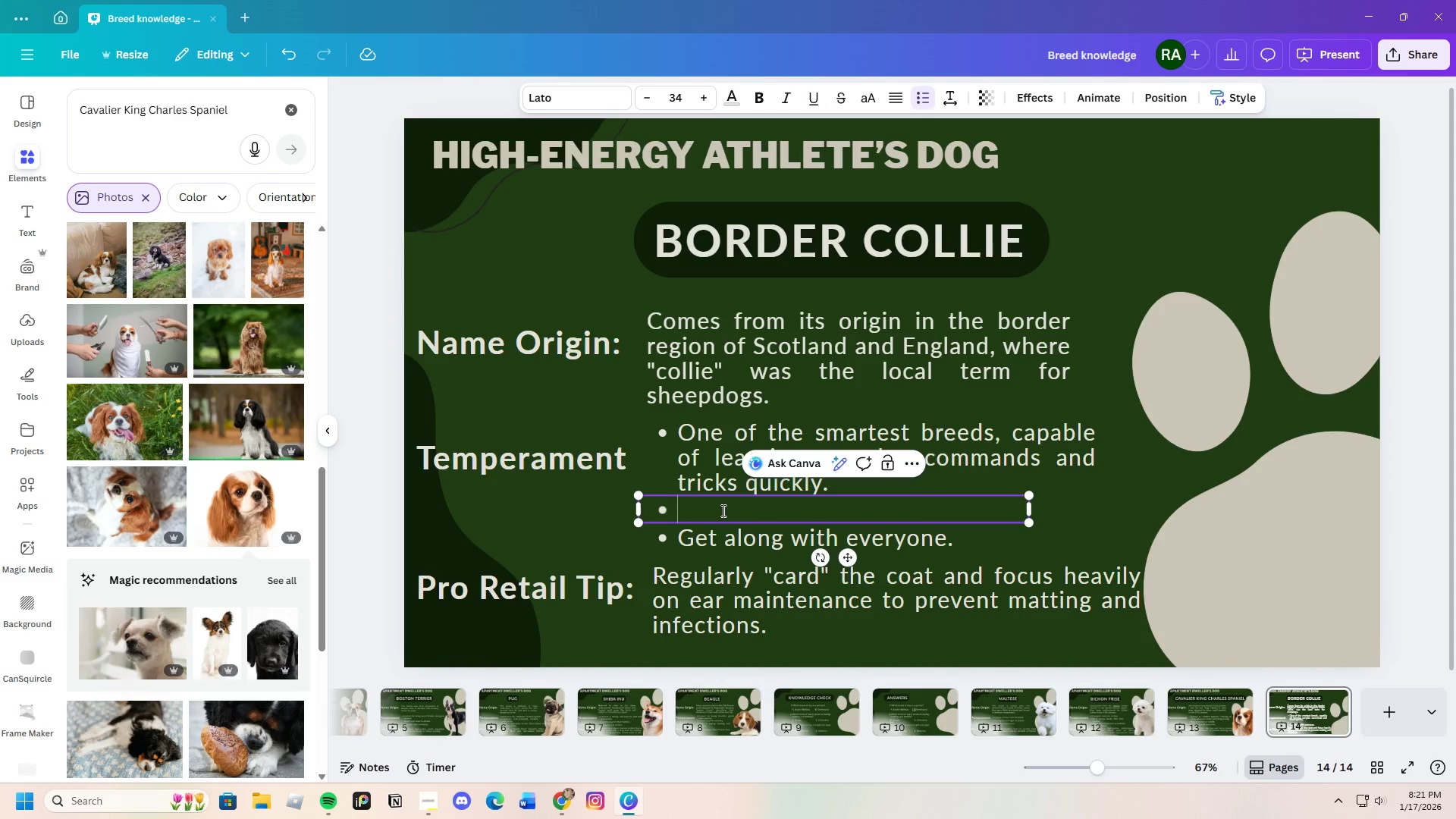 
key(Control+V)
 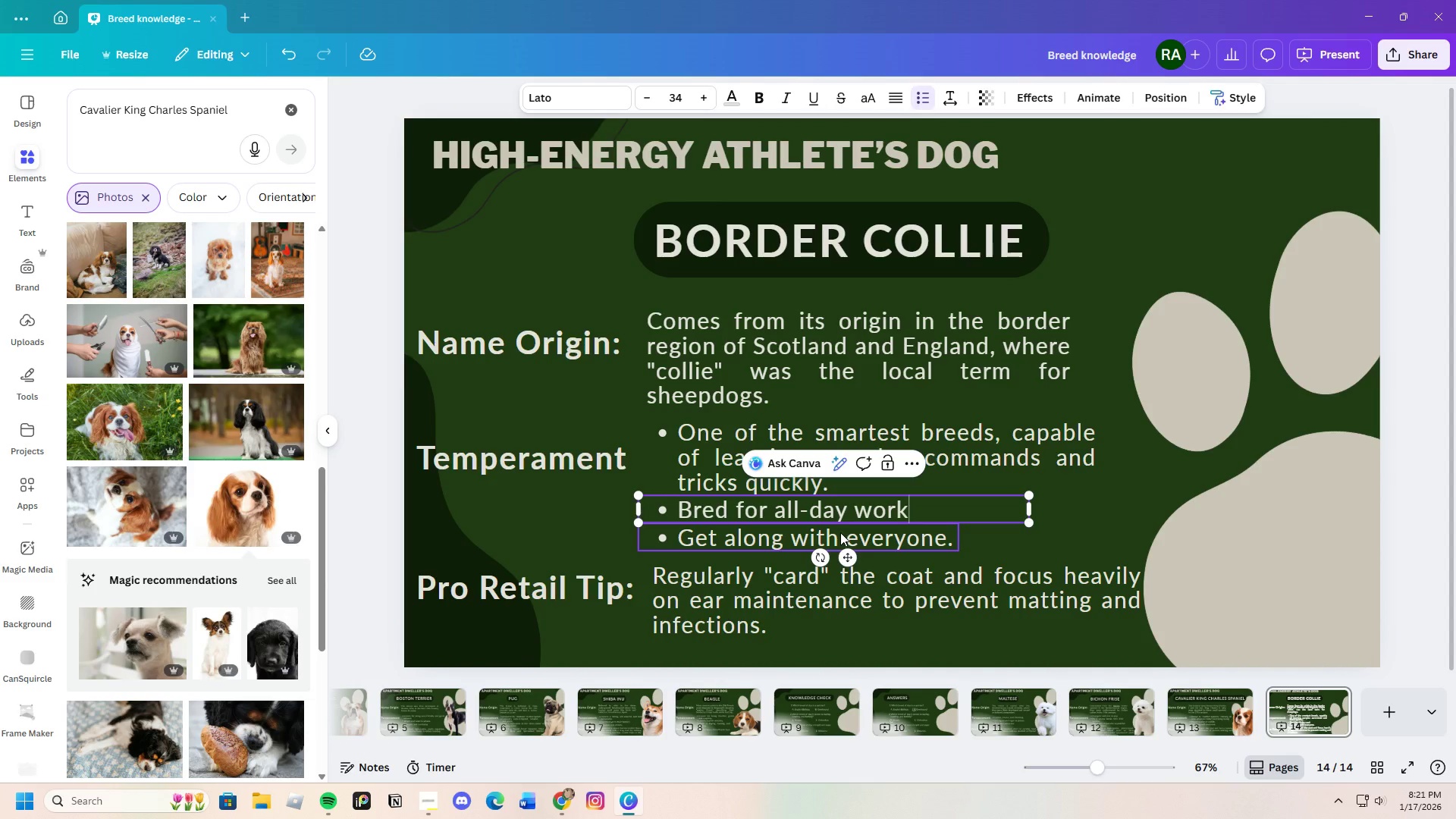 
key(Period)
 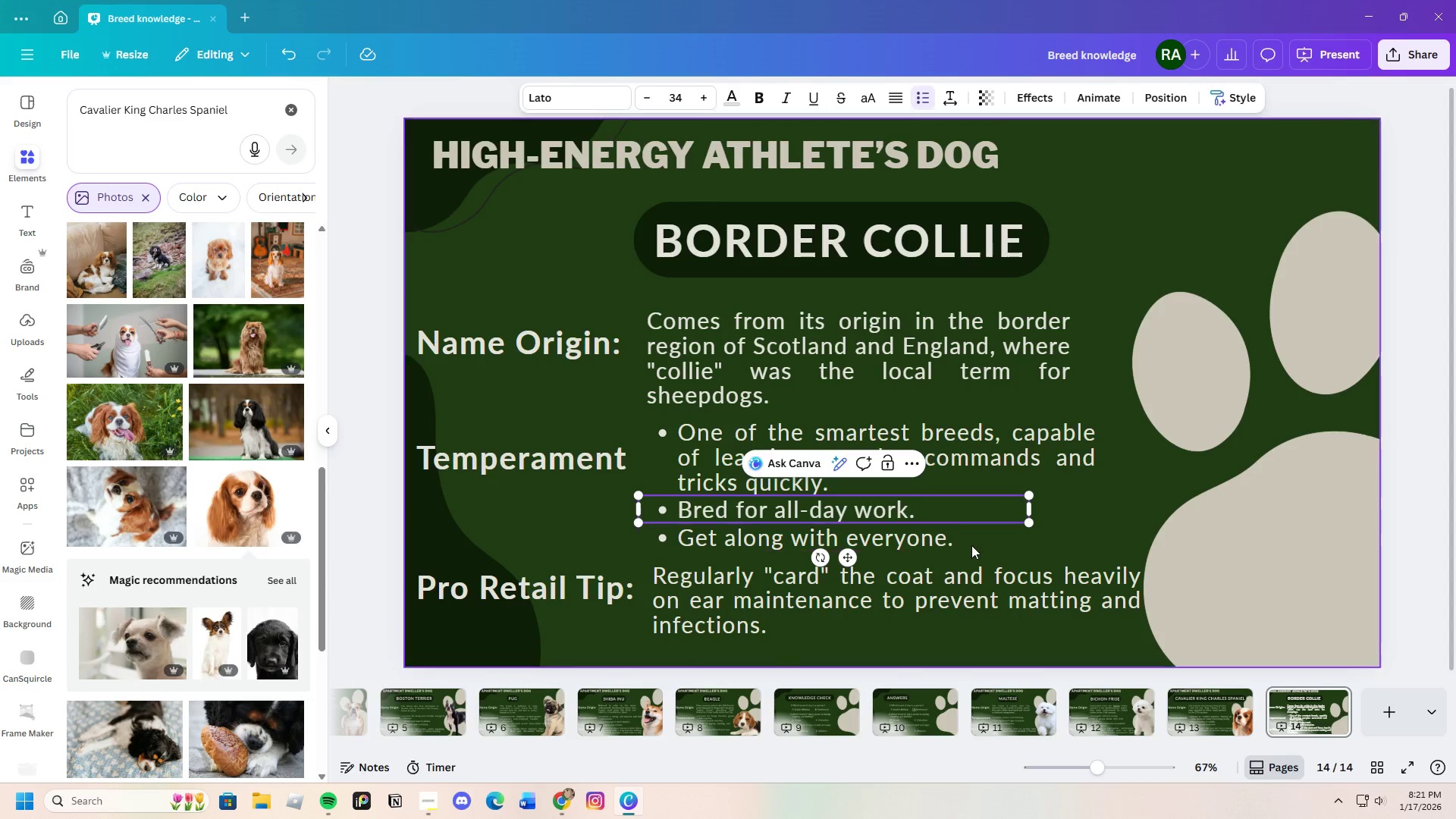 
left_click([971, 545])
 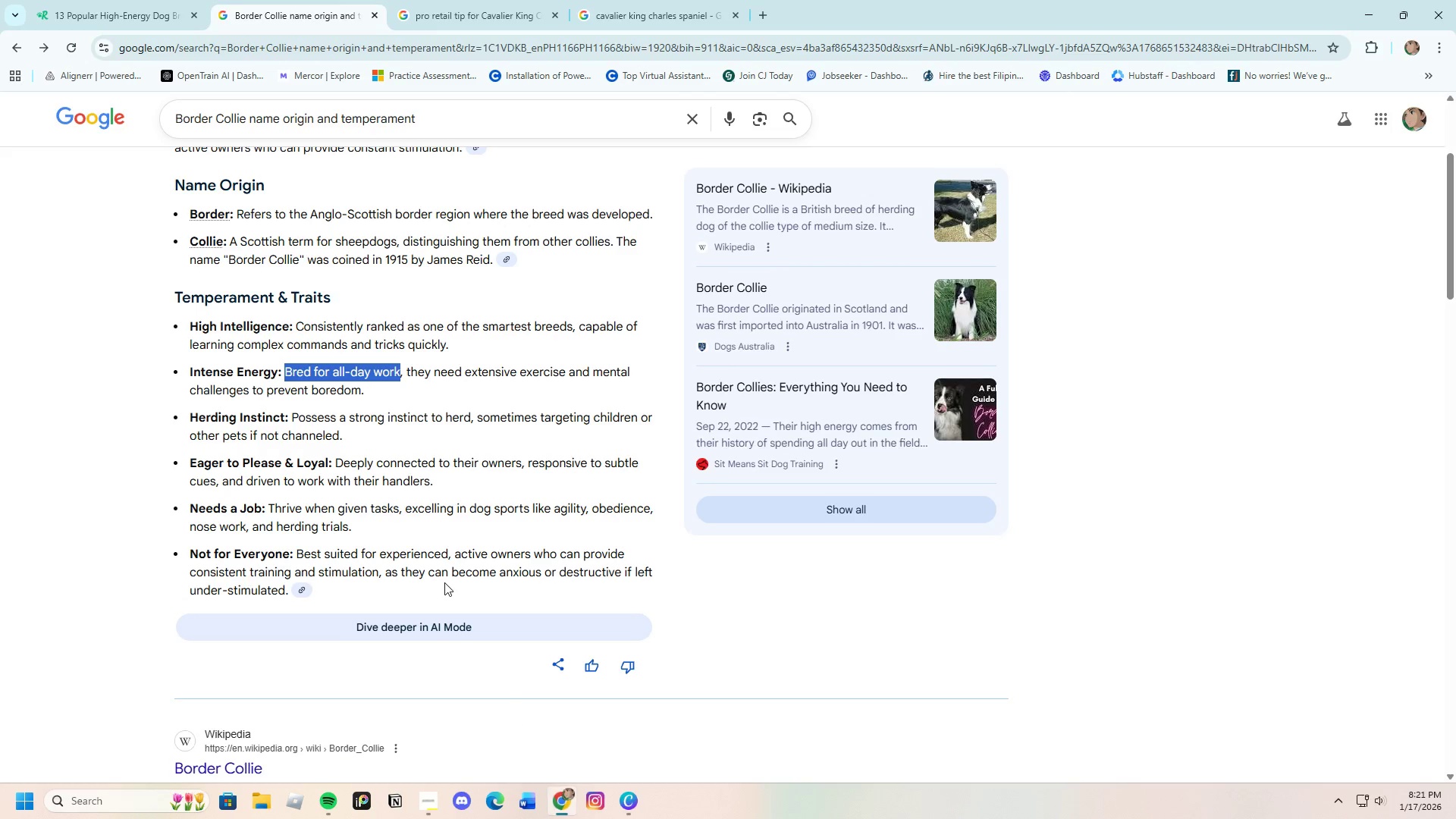 
left_click([397, 452])
 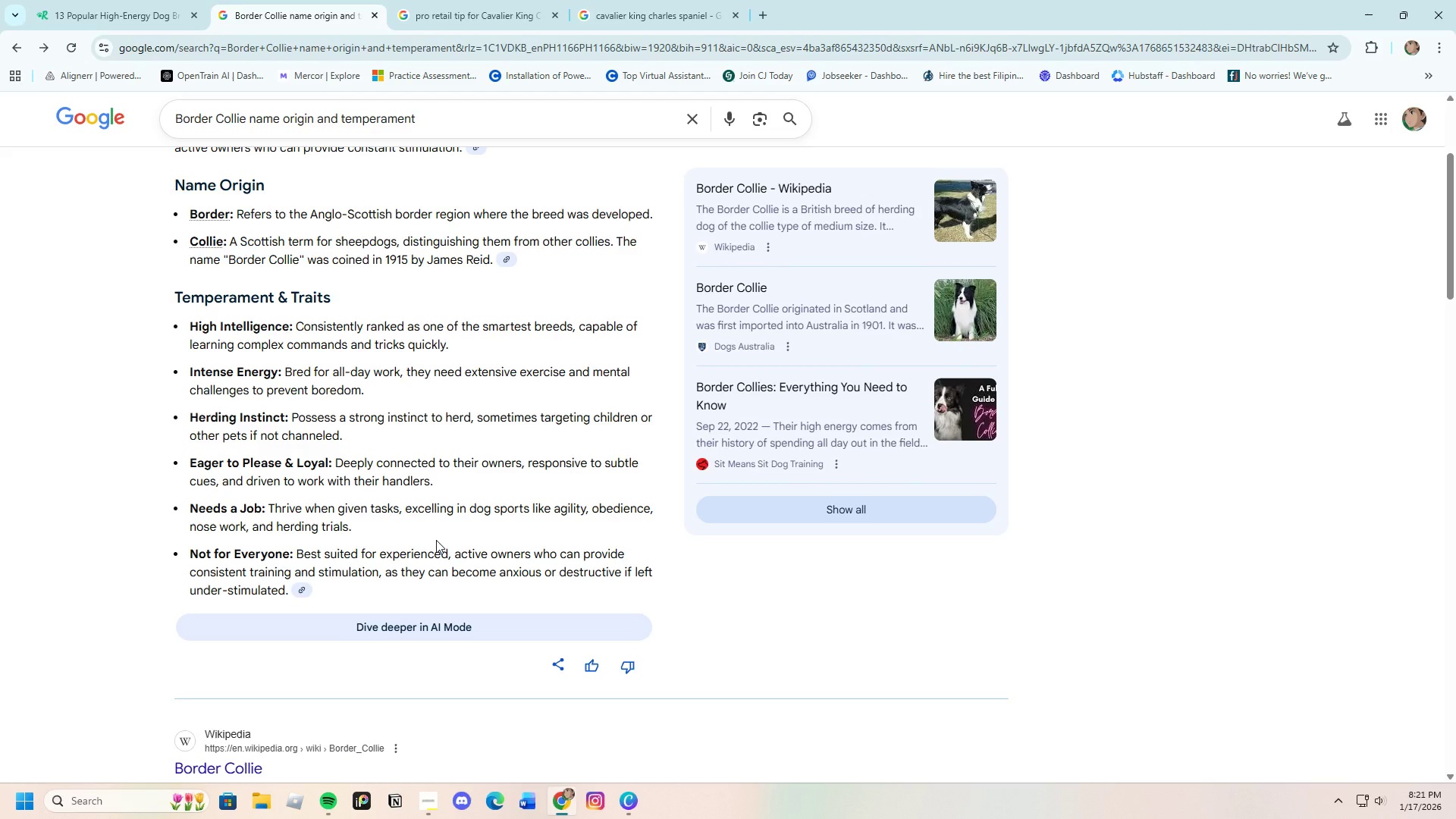 
wait(18.47)
 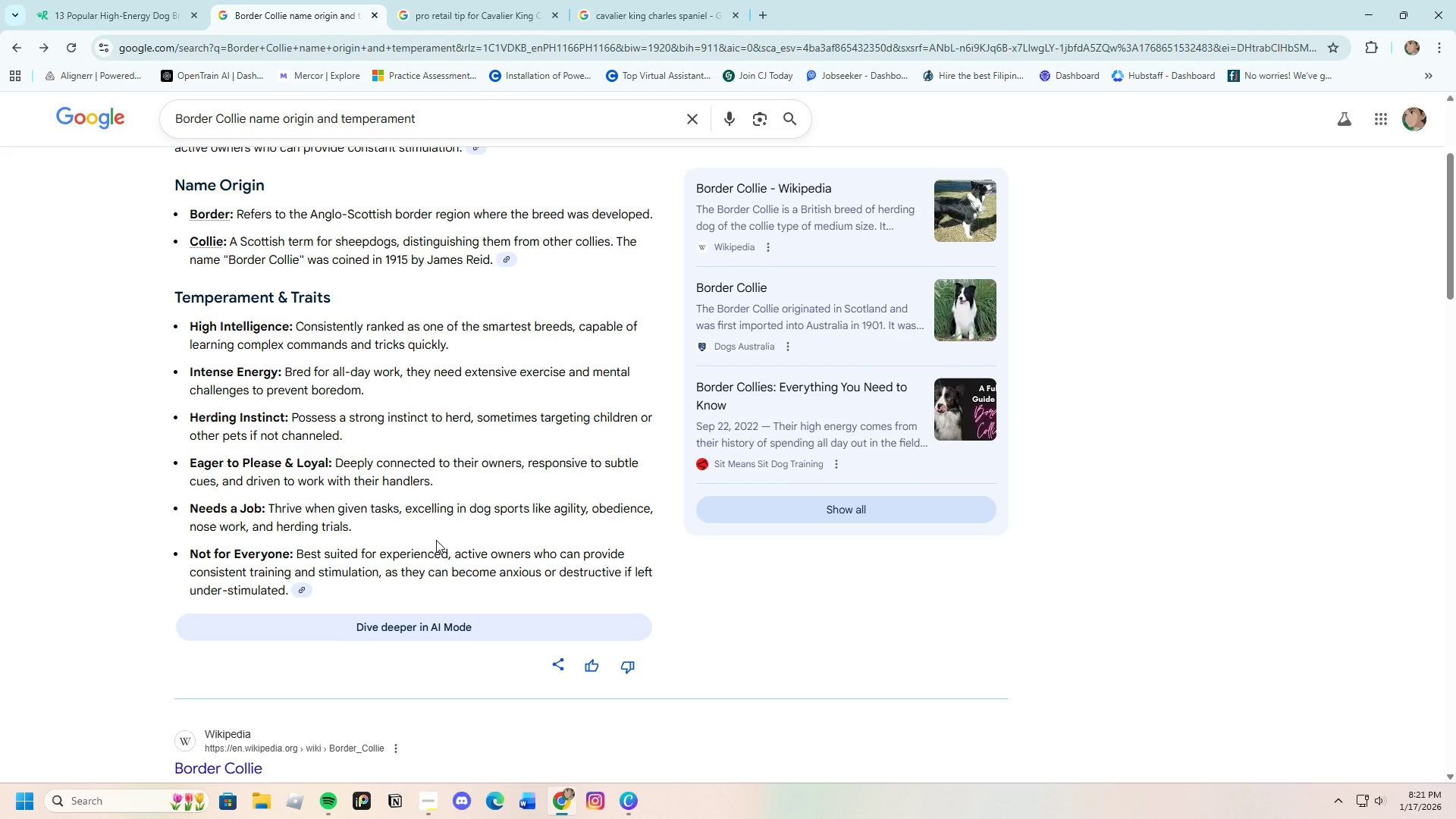 
left_click_drag(start_coordinate=[292, 416], to_coordinate=[469, 406])
 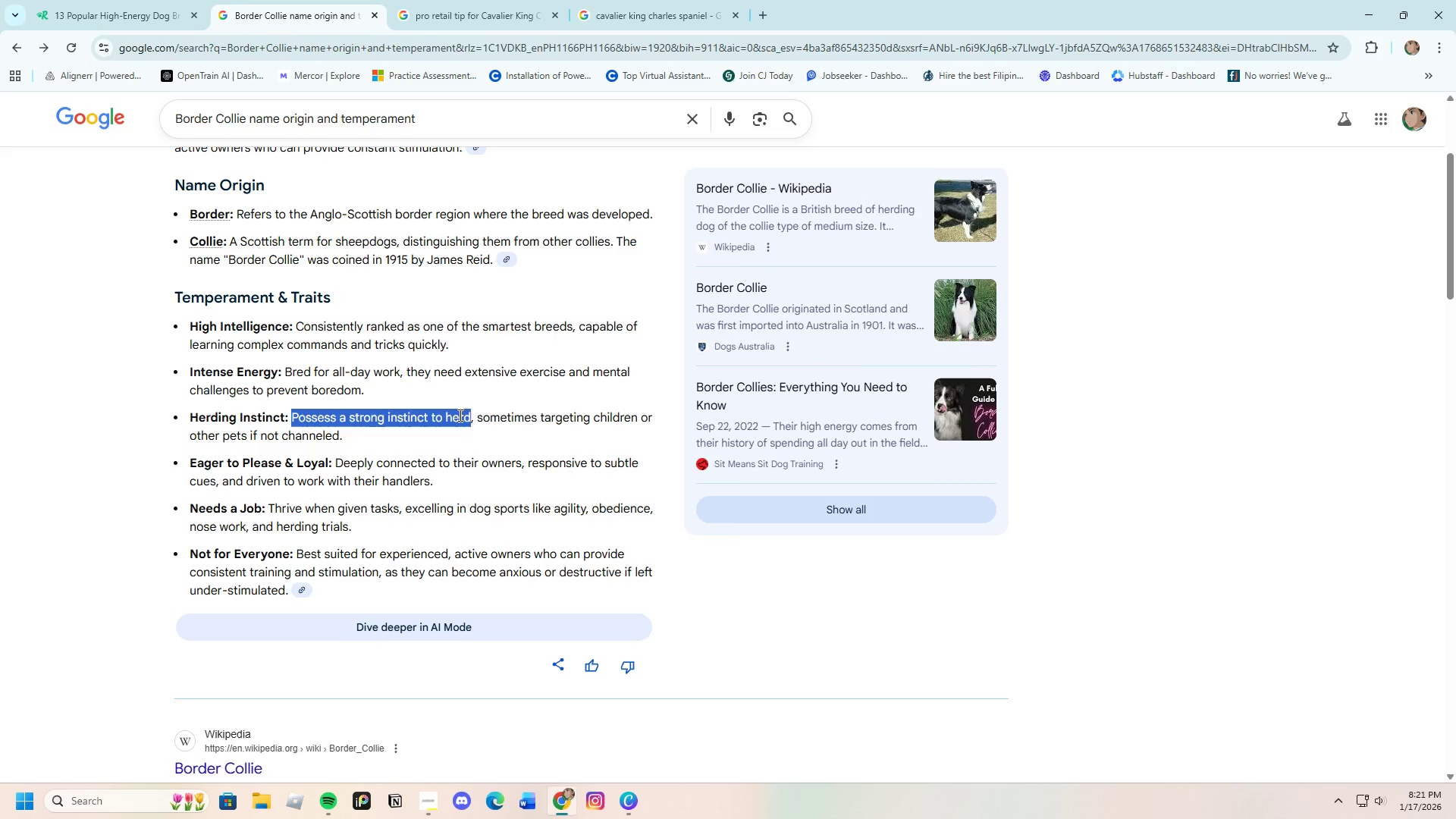 
right_click([455, 419])
 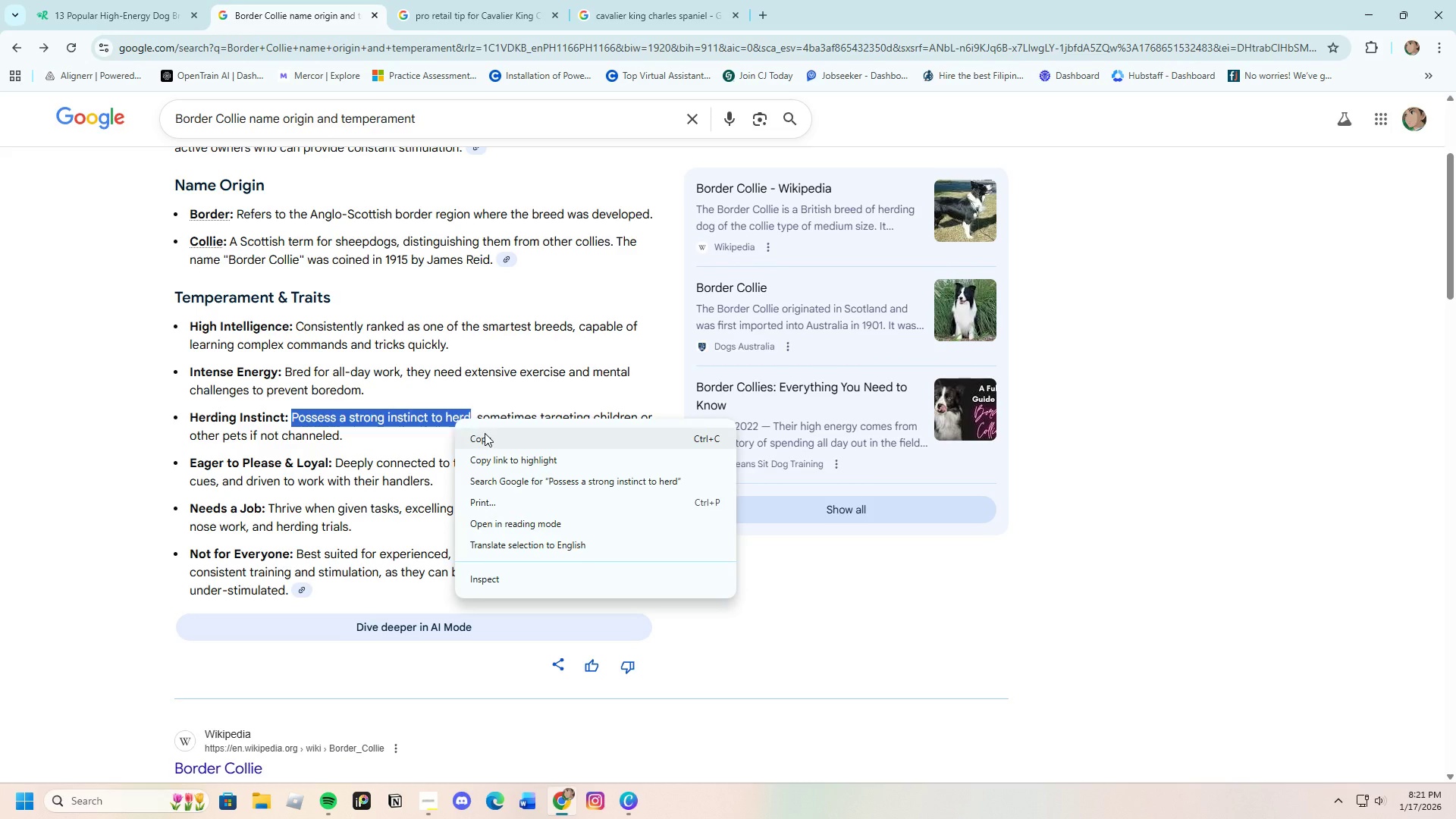 
left_click([485, 433])
 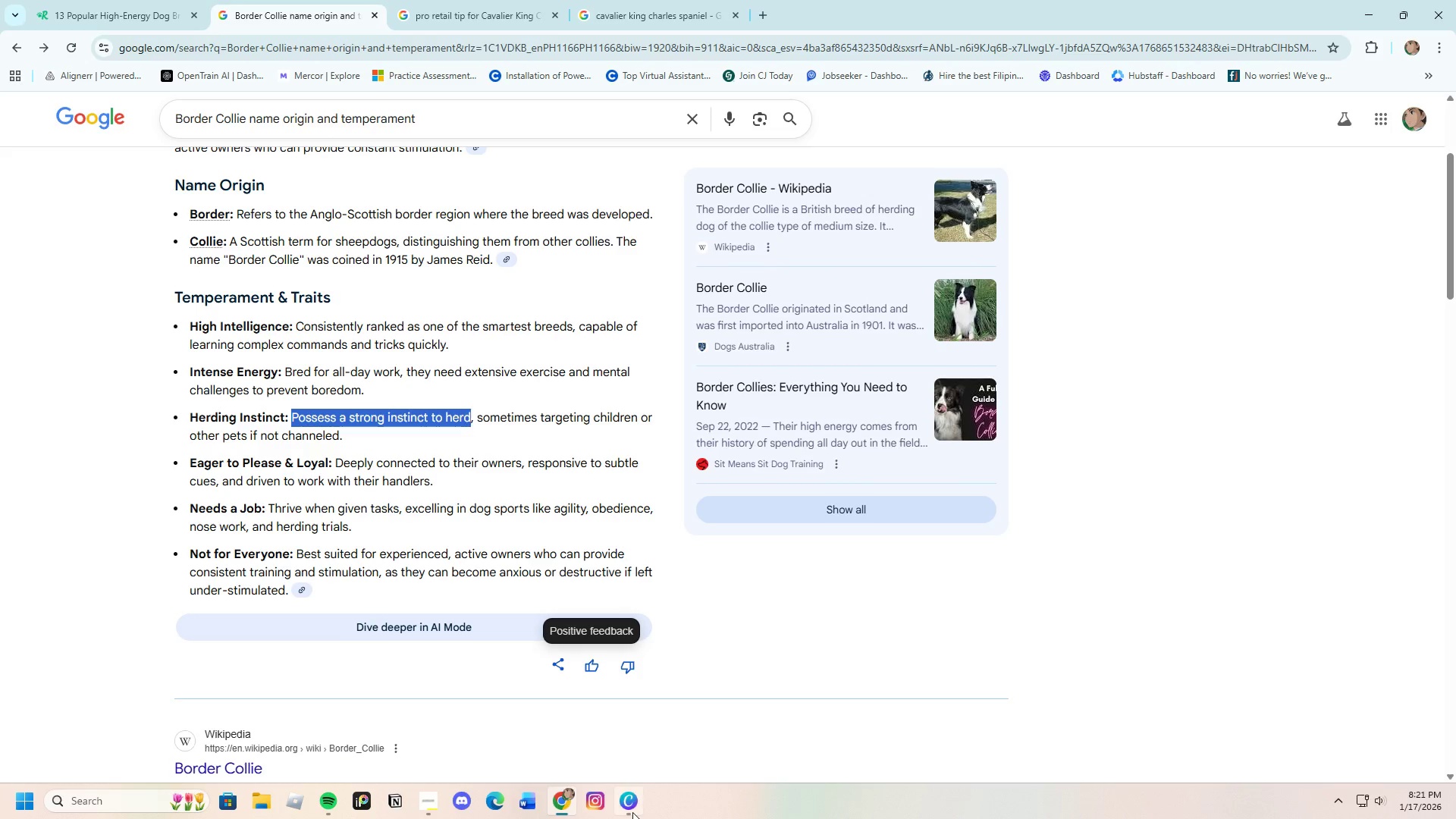 
left_click([632, 812])
 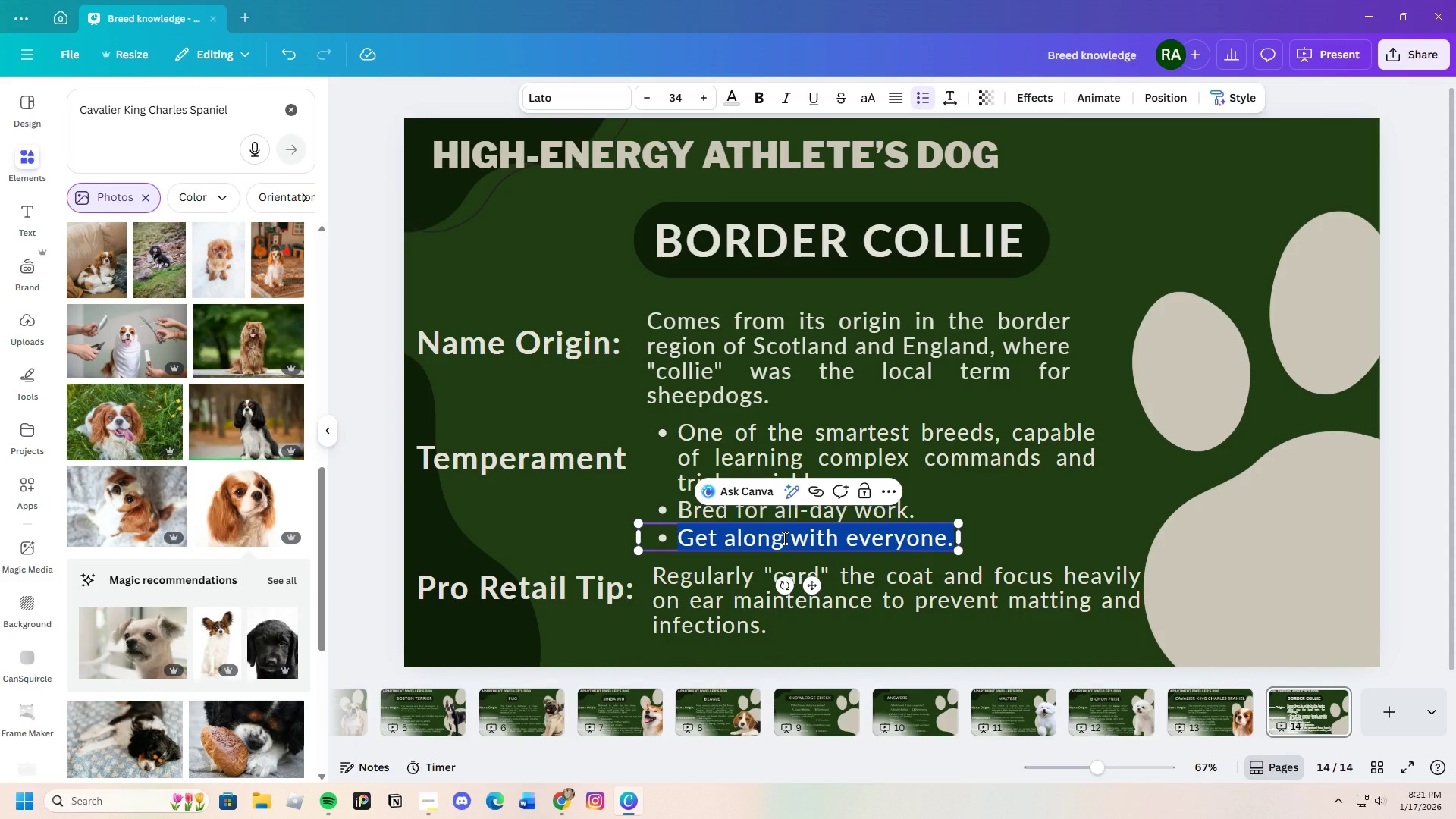 
key(Backspace)
 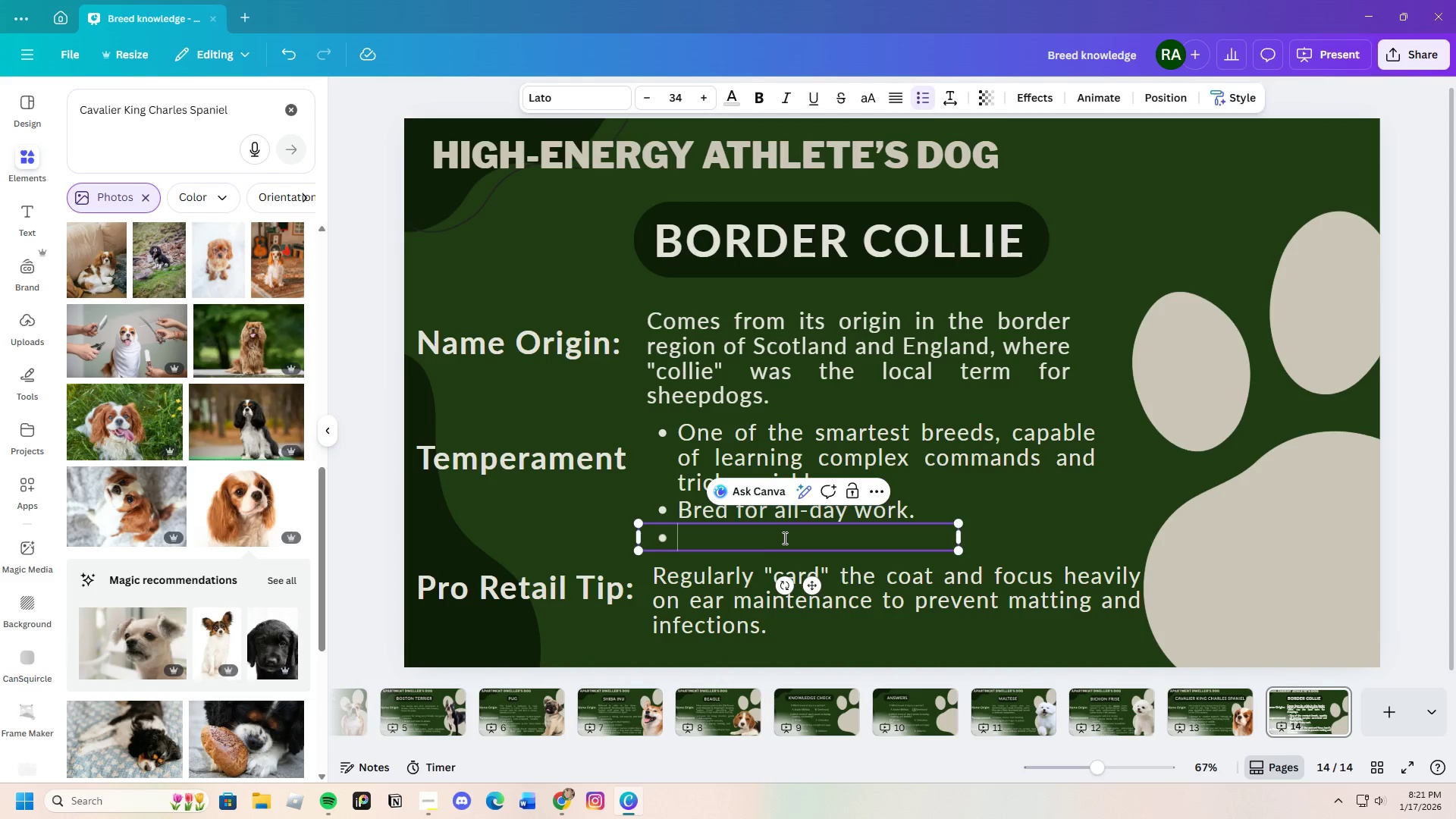 
key(Control+V)
 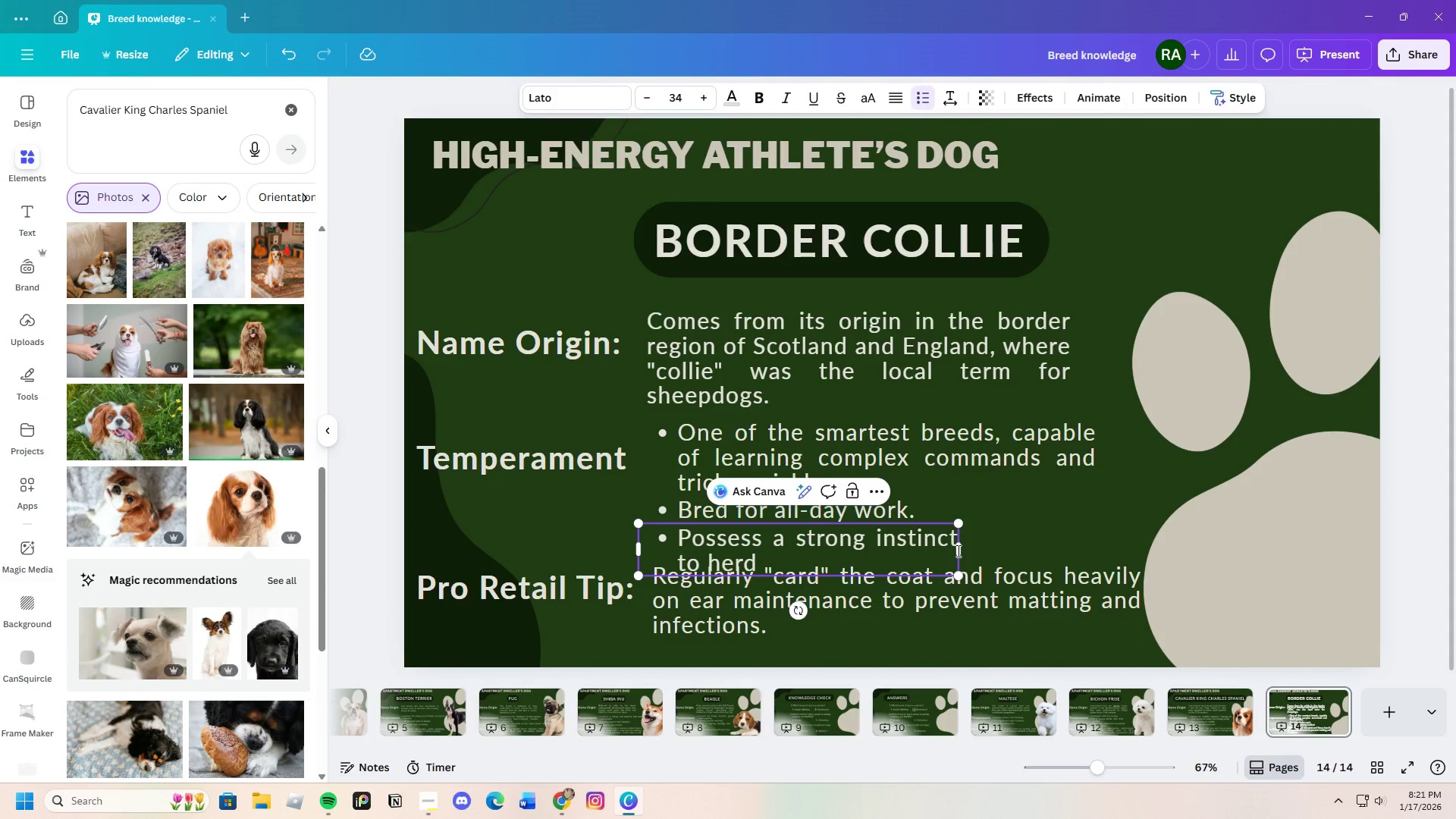 
left_click_drag(start_coordinate=[962, 549], to_coordinate=[1043, 535])
 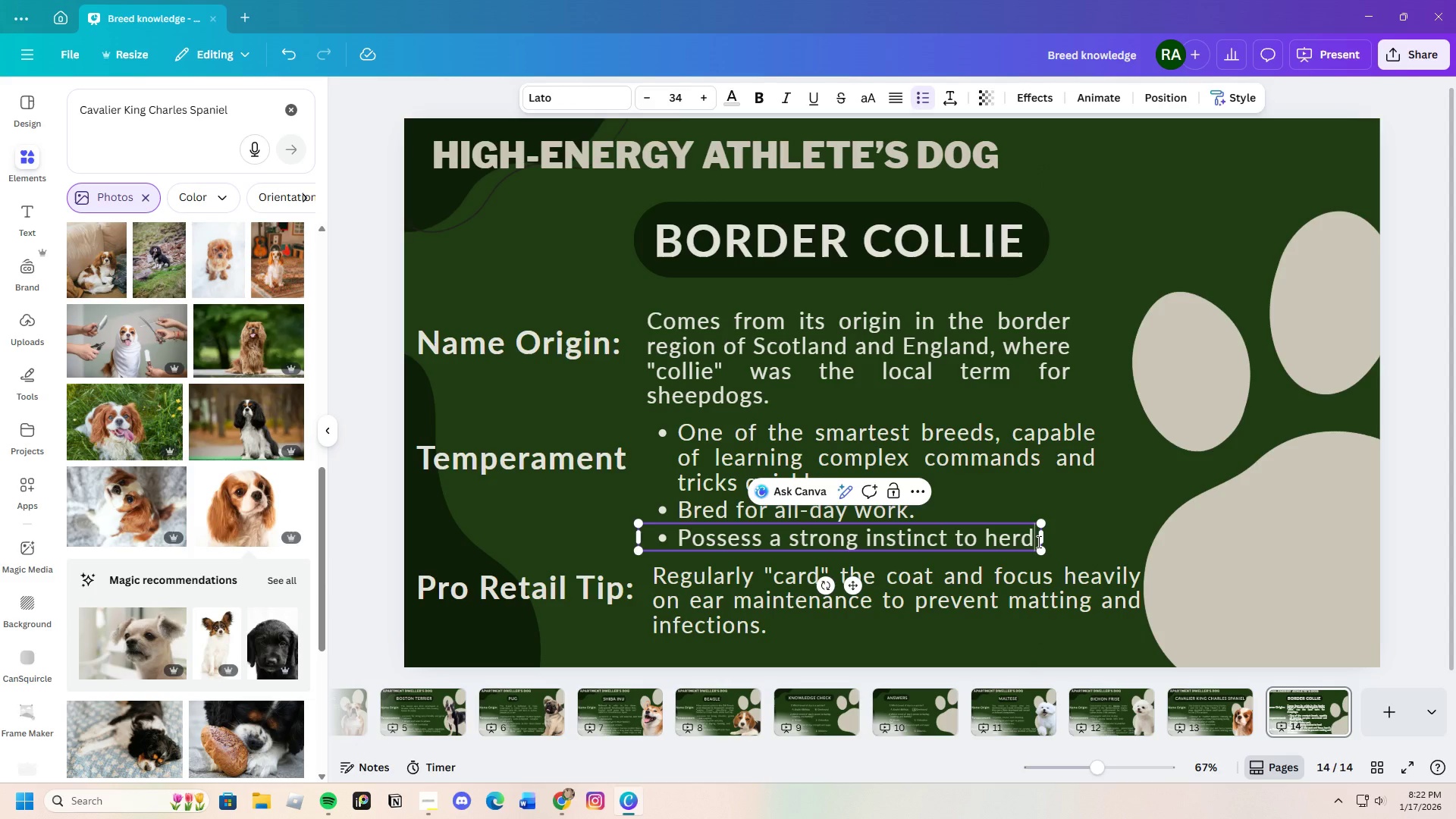 
key(Period)
 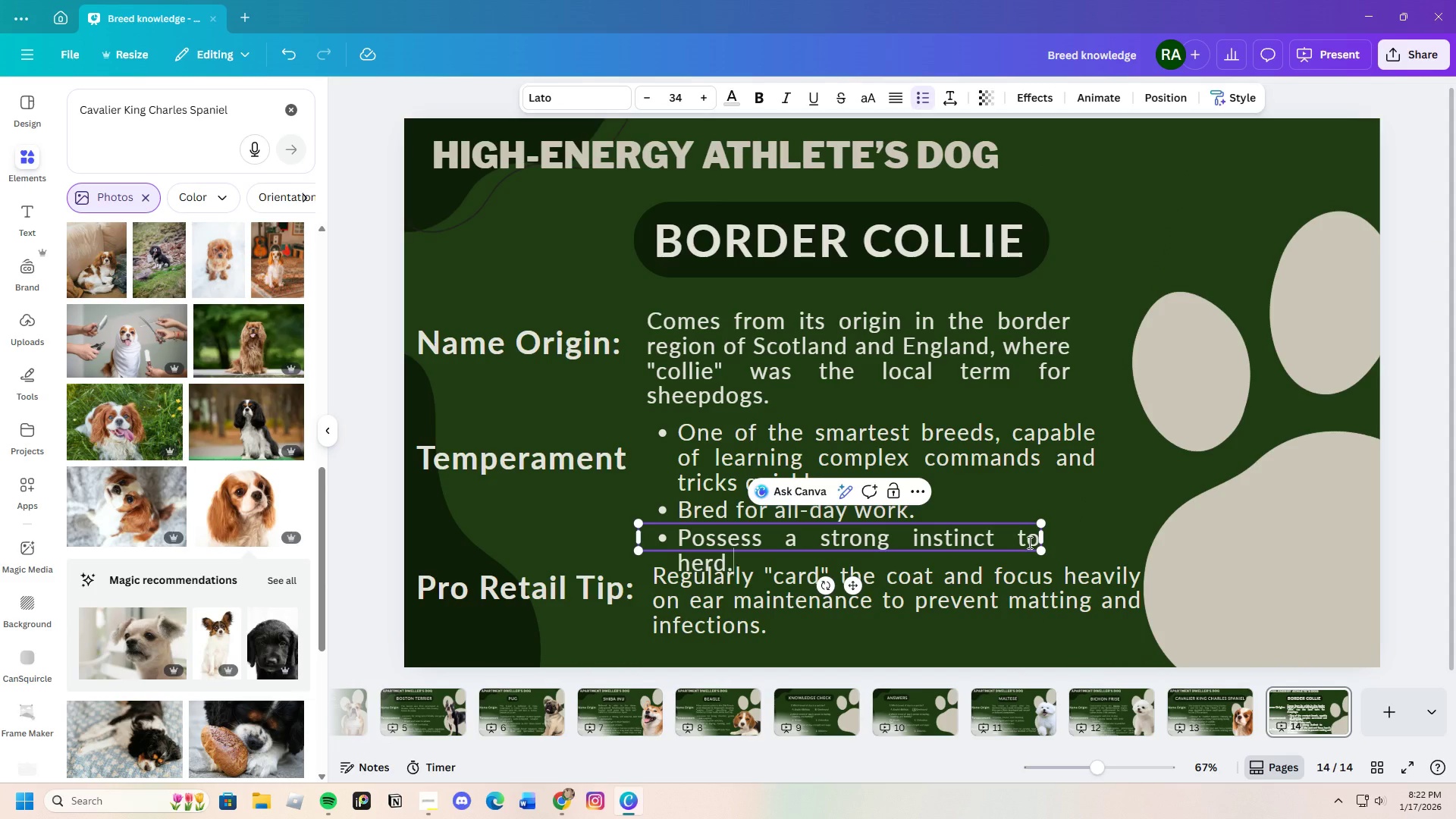 
left_click_drag(start_coordinate=[1042, 535], to_coordinate=[1050, 535])
 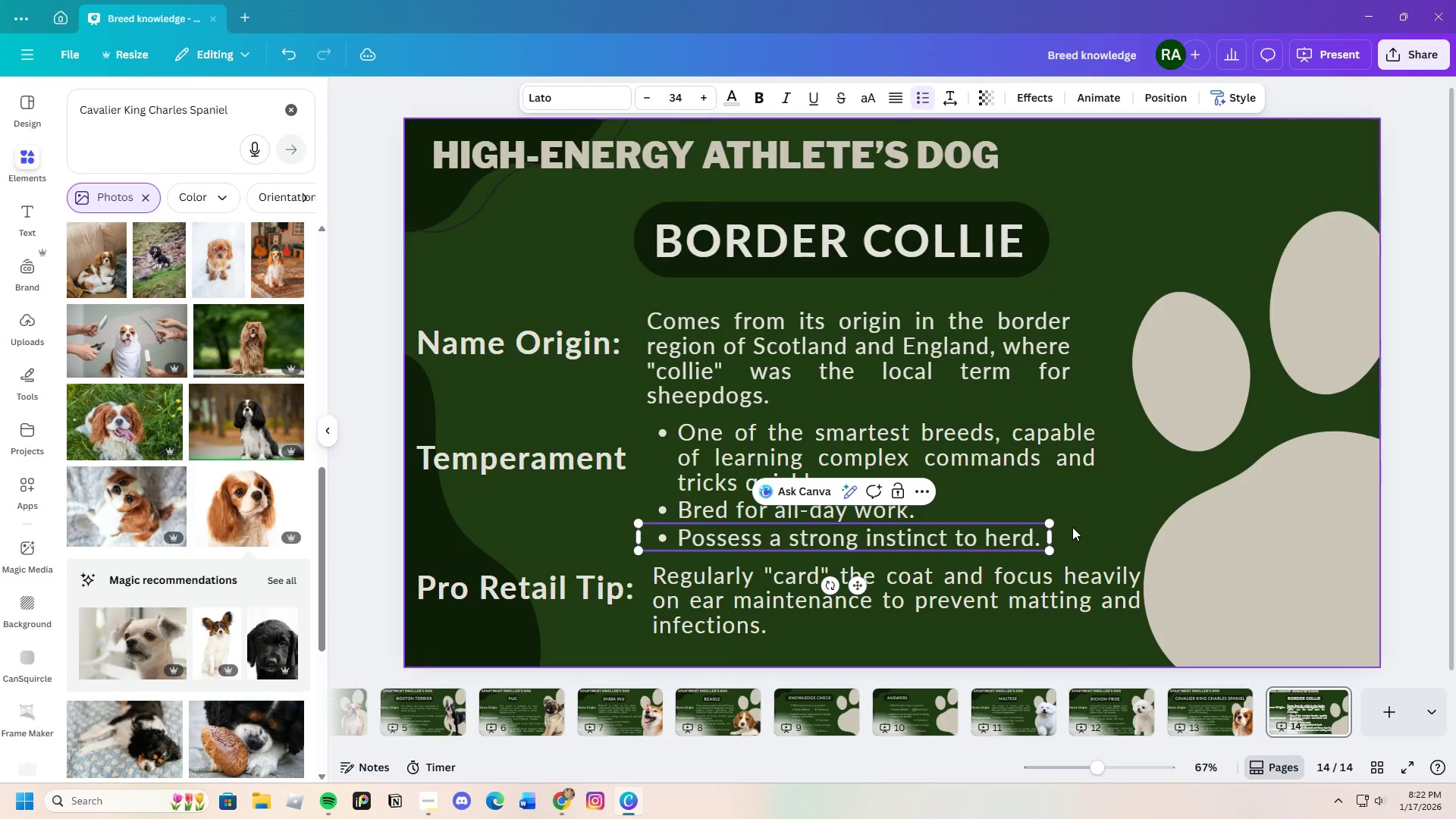 
left_click([1072, 527])
 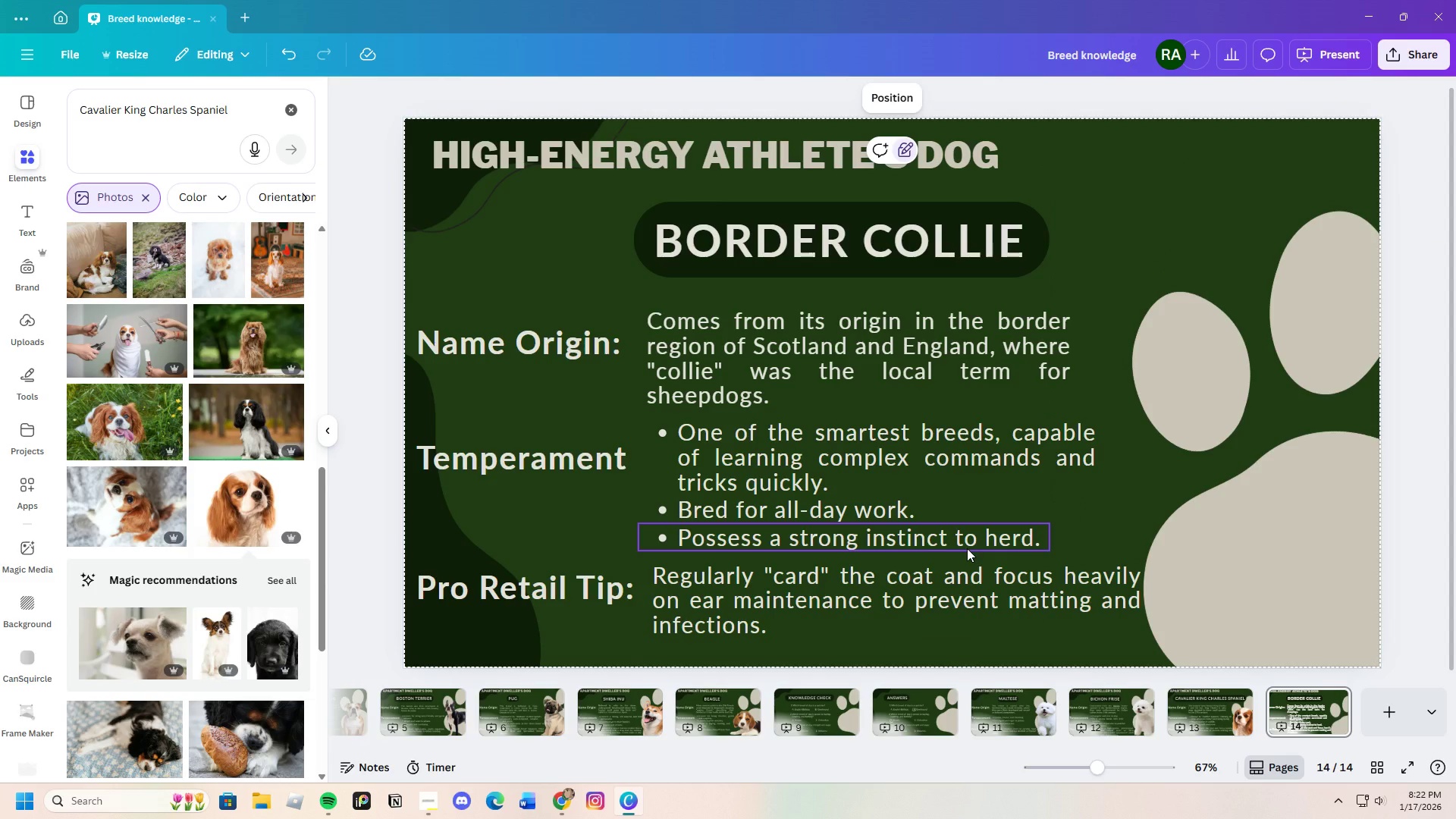 
left_click_drag(start_coordinate=[958, 543], to_coordinate=[956, 548])
 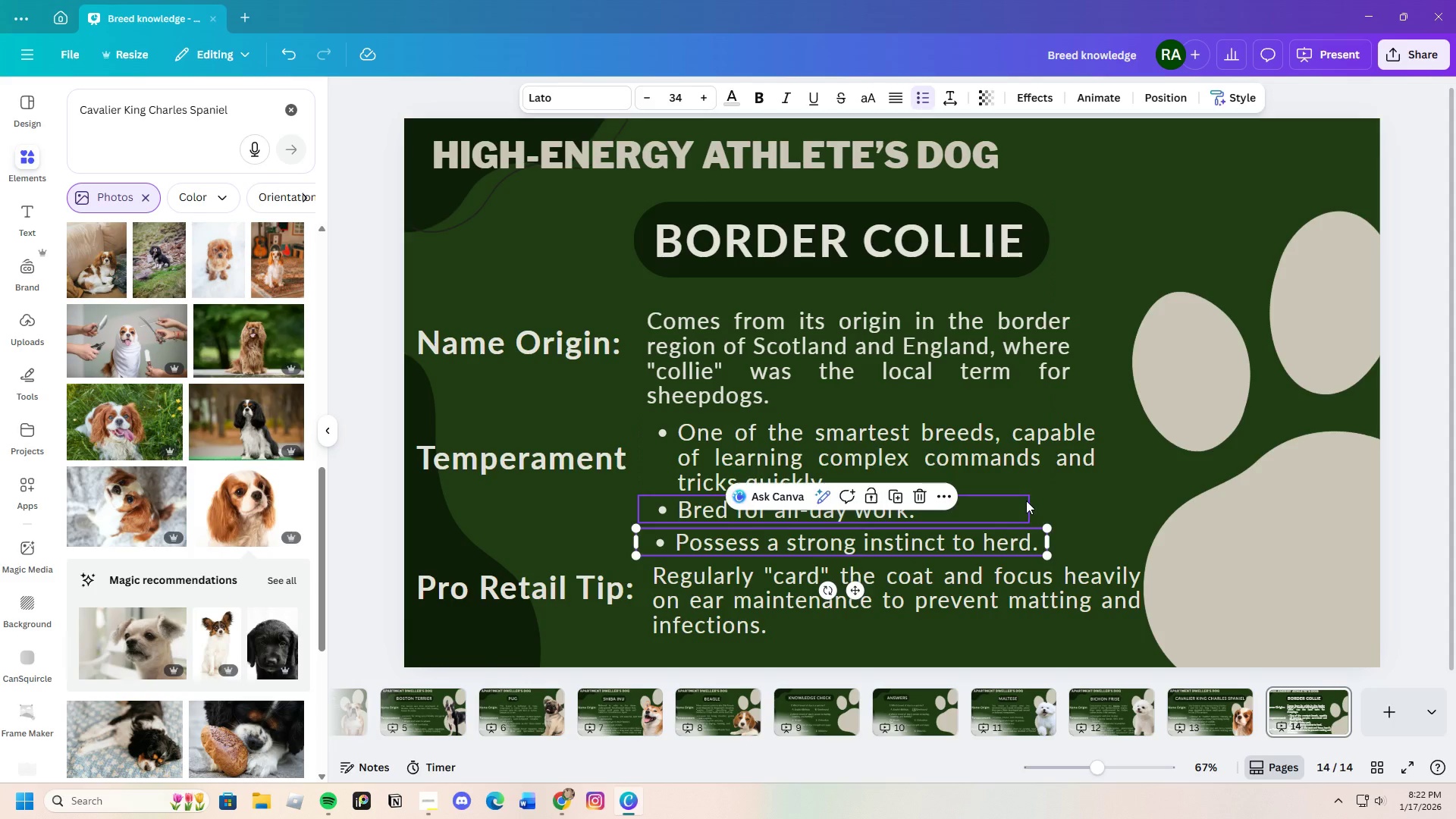 
left_click([1026, 500])
 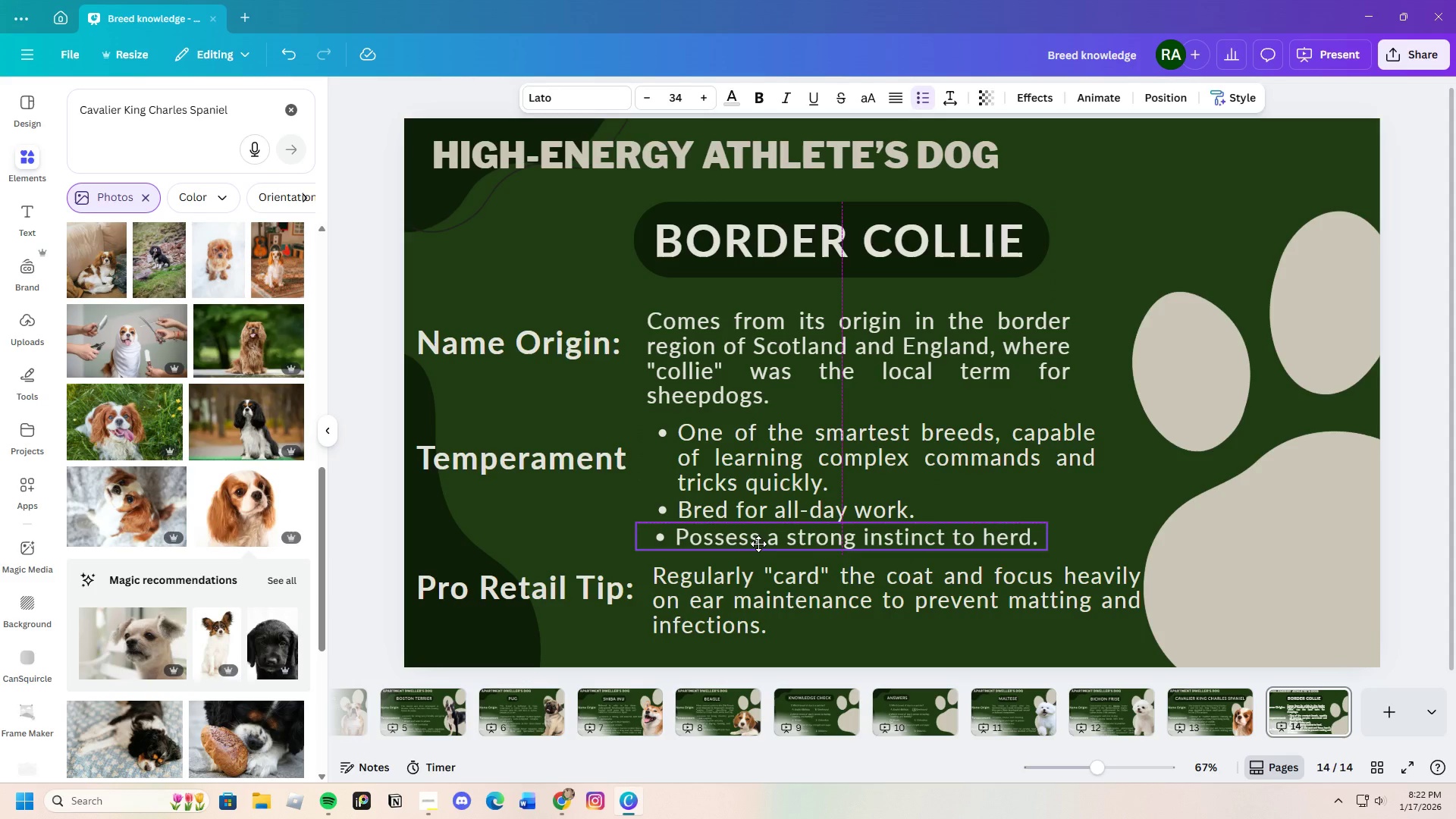 
left_click([552, 563])
 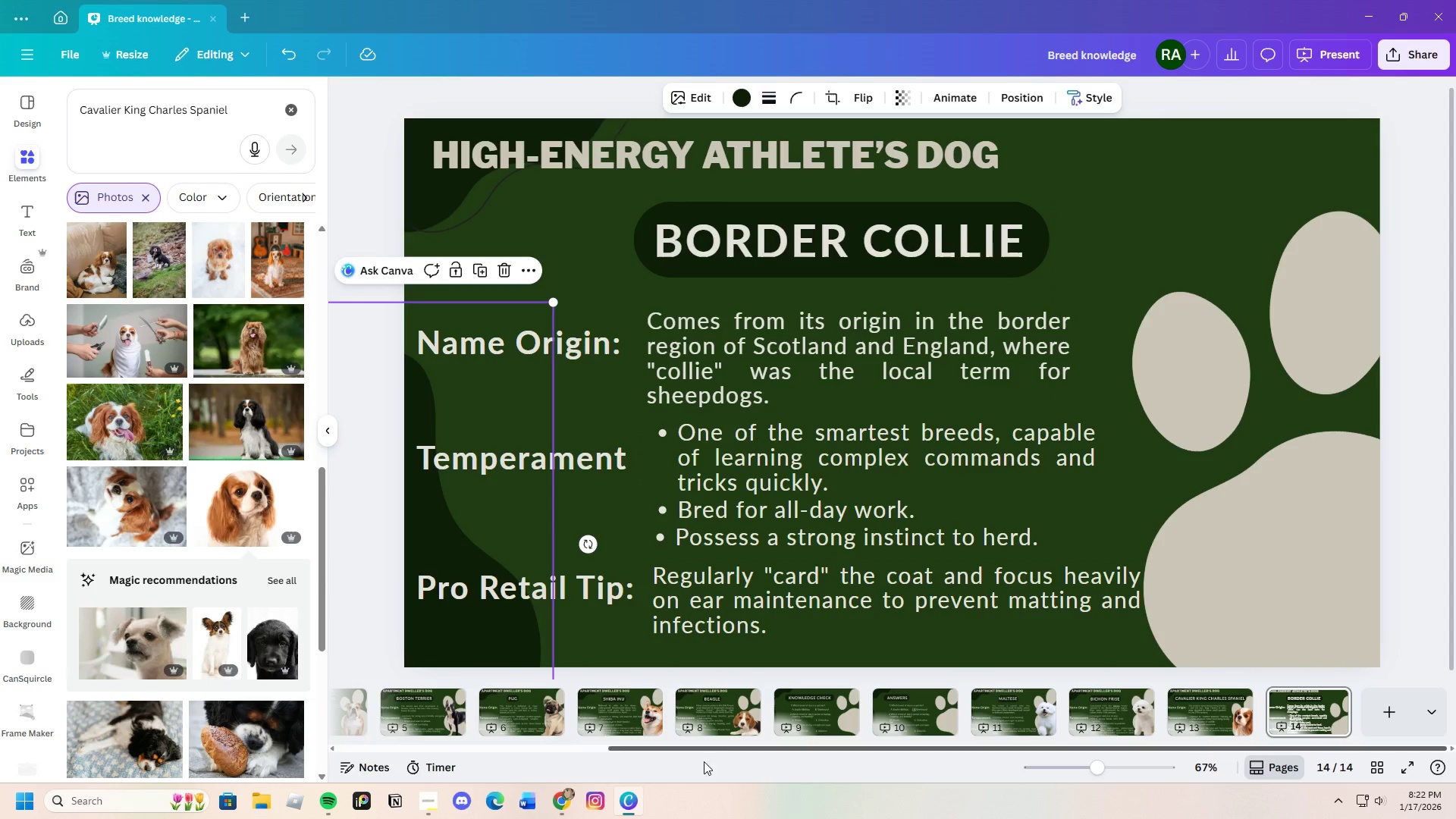 
left_click([563, 800])
 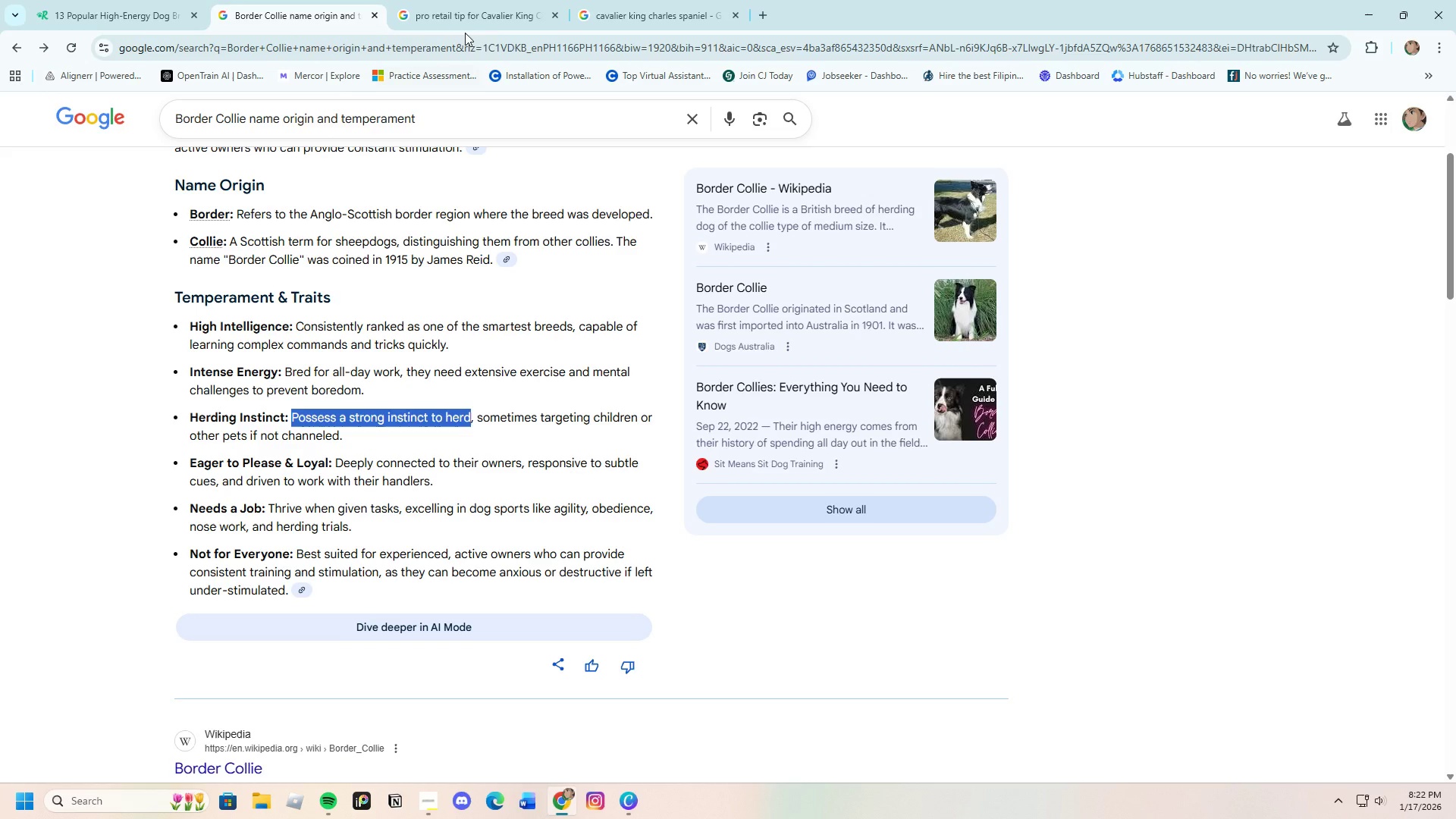 
left_click([495, 0])
 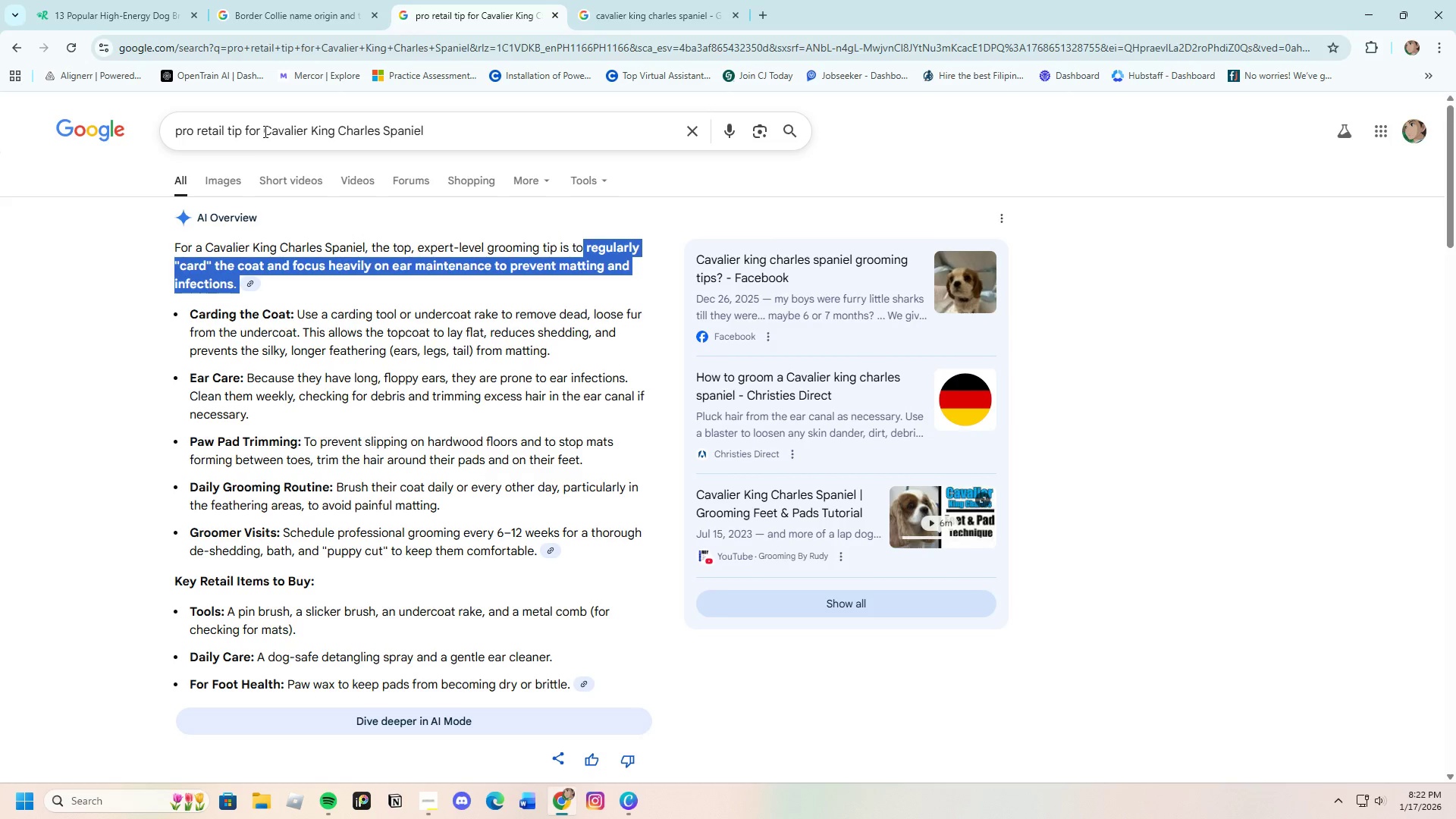 
left_click_drag(start_coordinate=[455, 131], to_coordinate=[265, 131])
 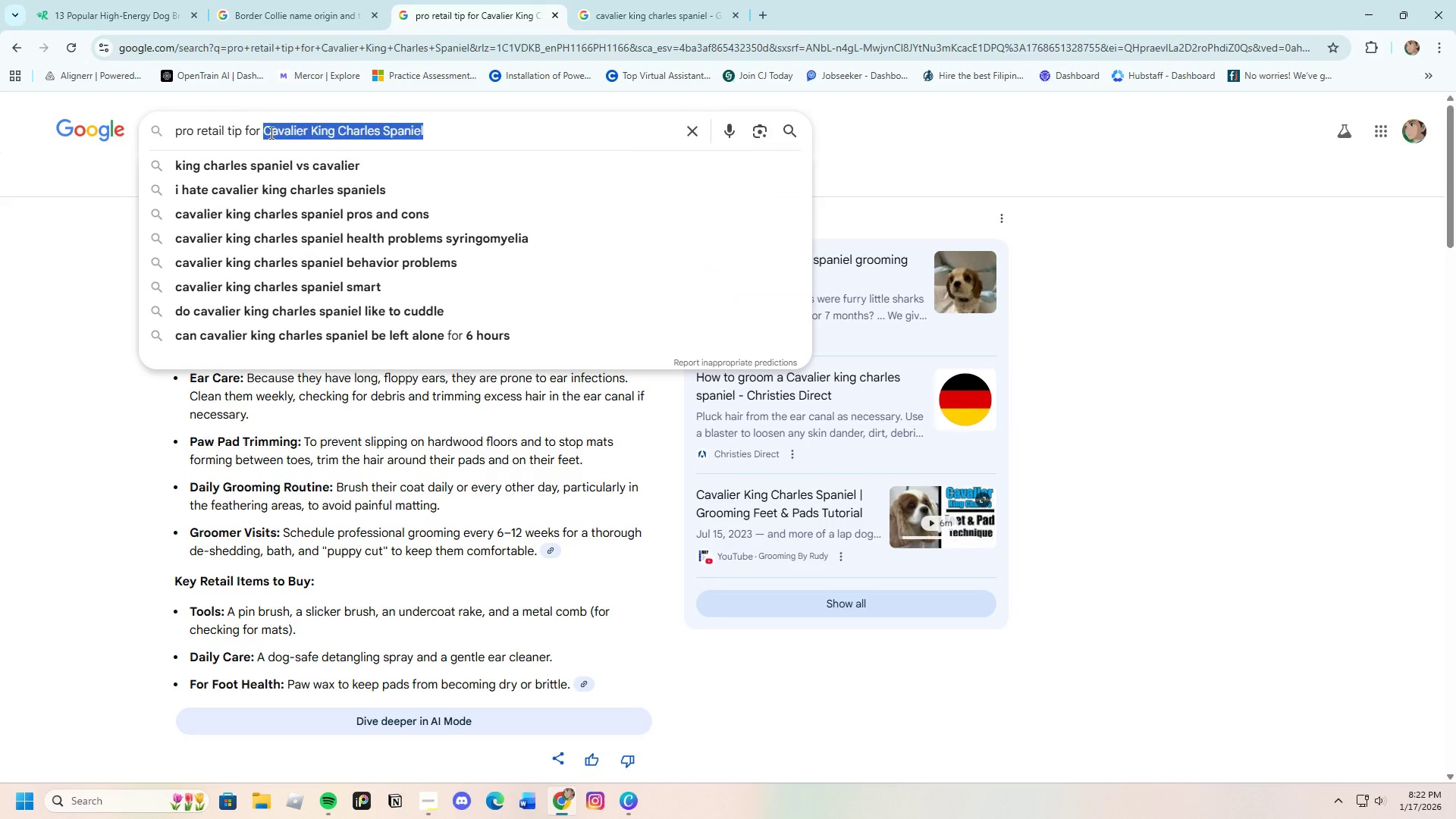 
key(Backspace)
type(bOrder )
 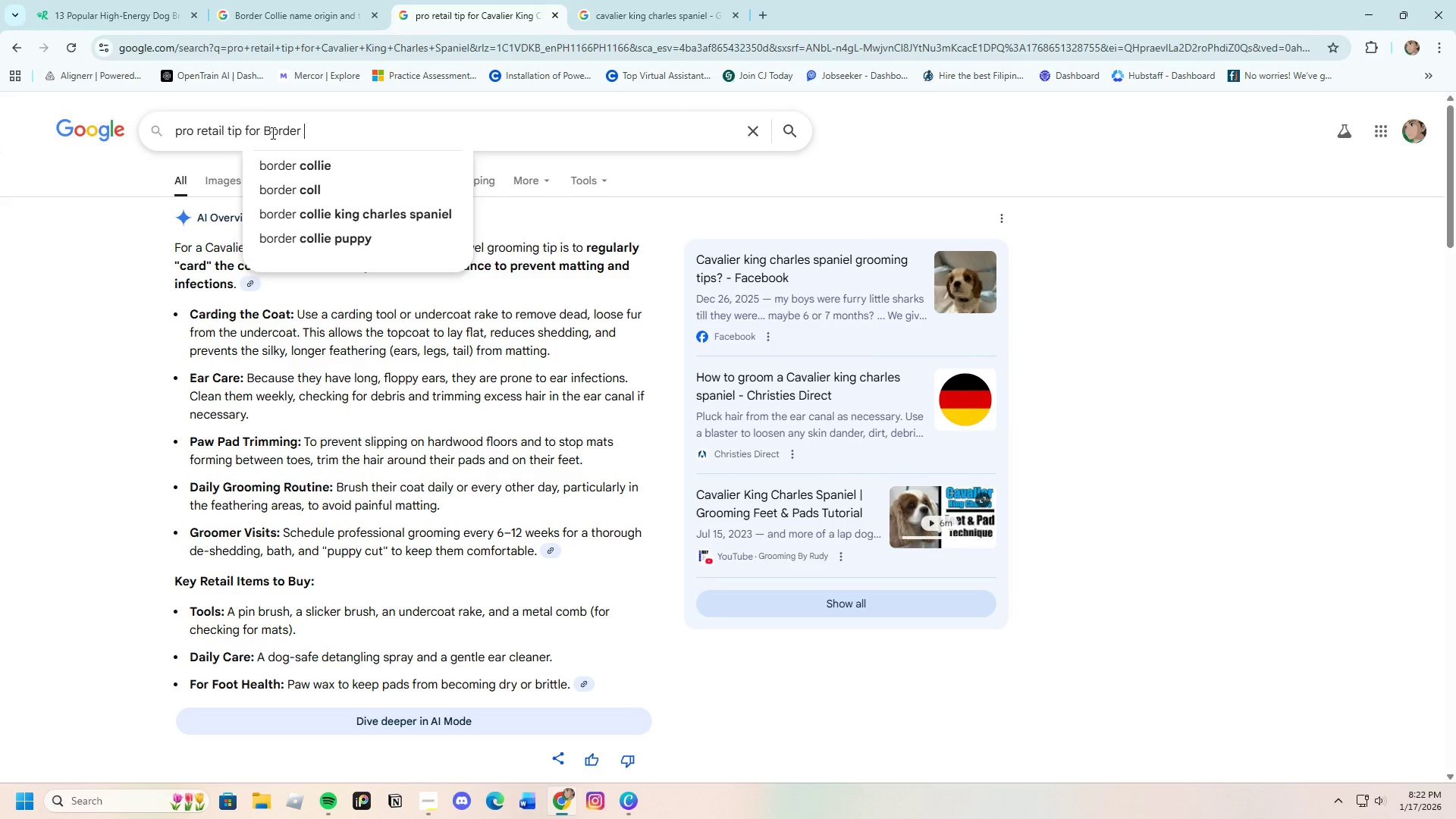 
left_click([295, 160])
 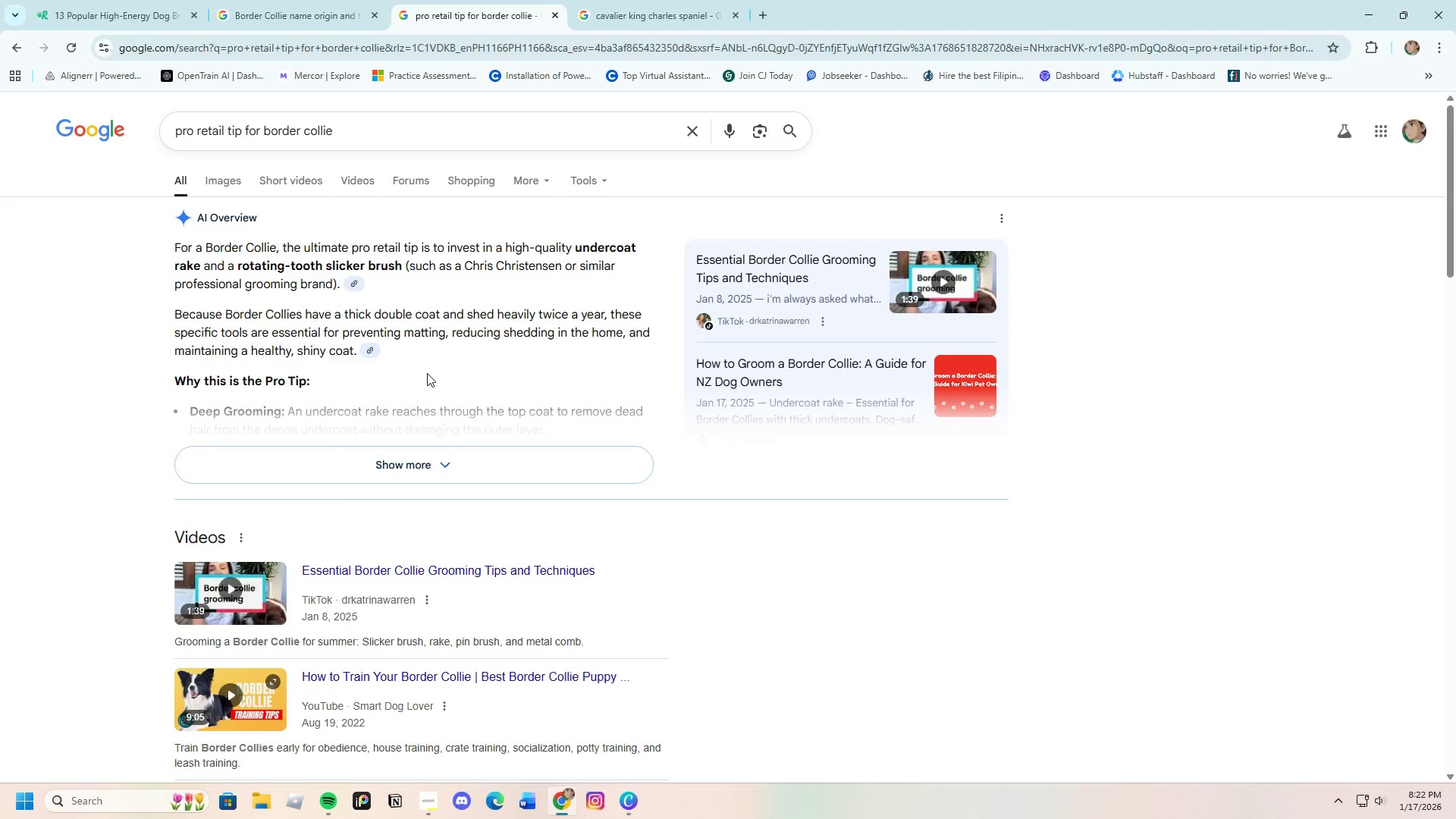 
wait(22.99)
 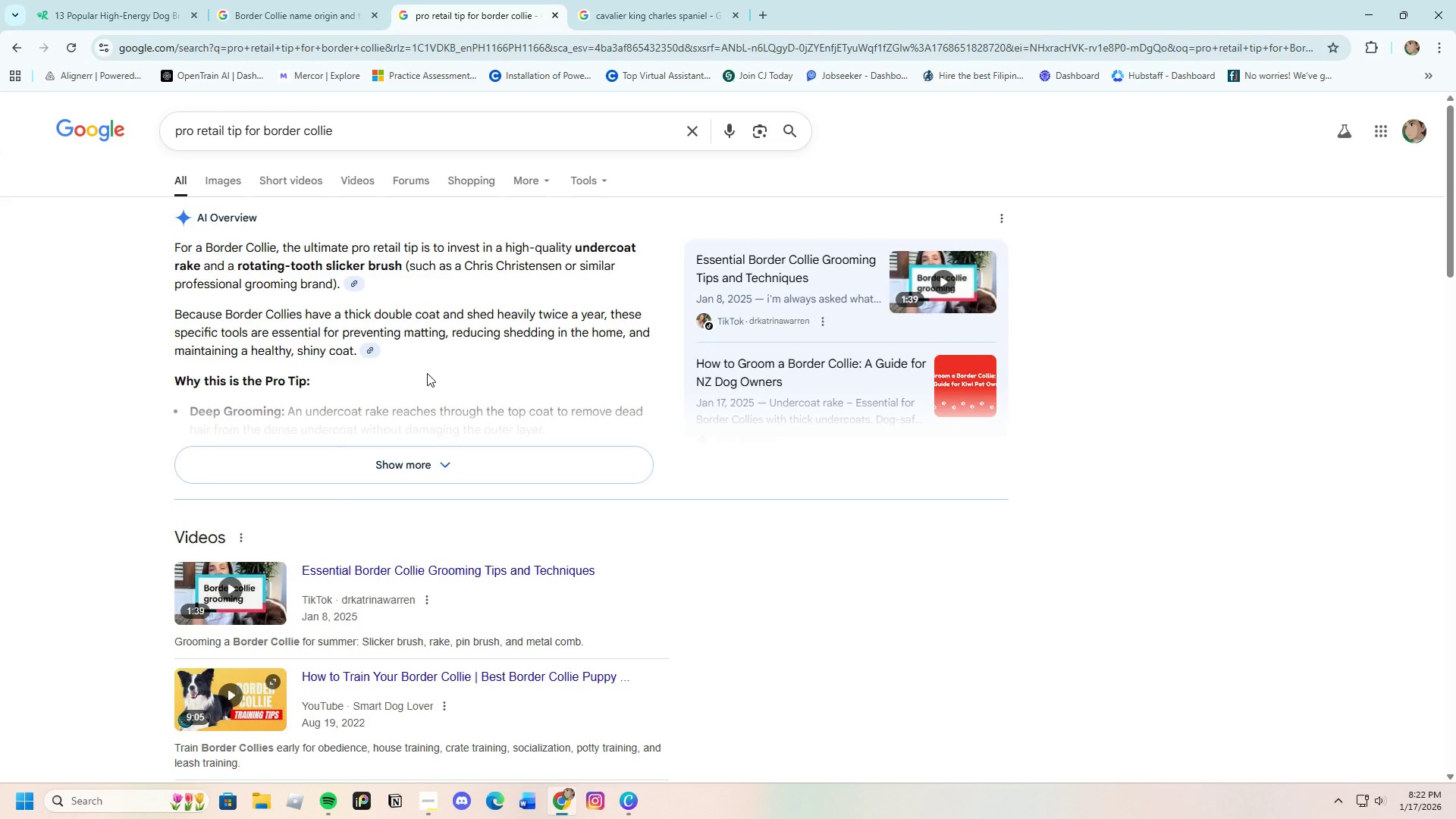 
left_click([408, 462])
 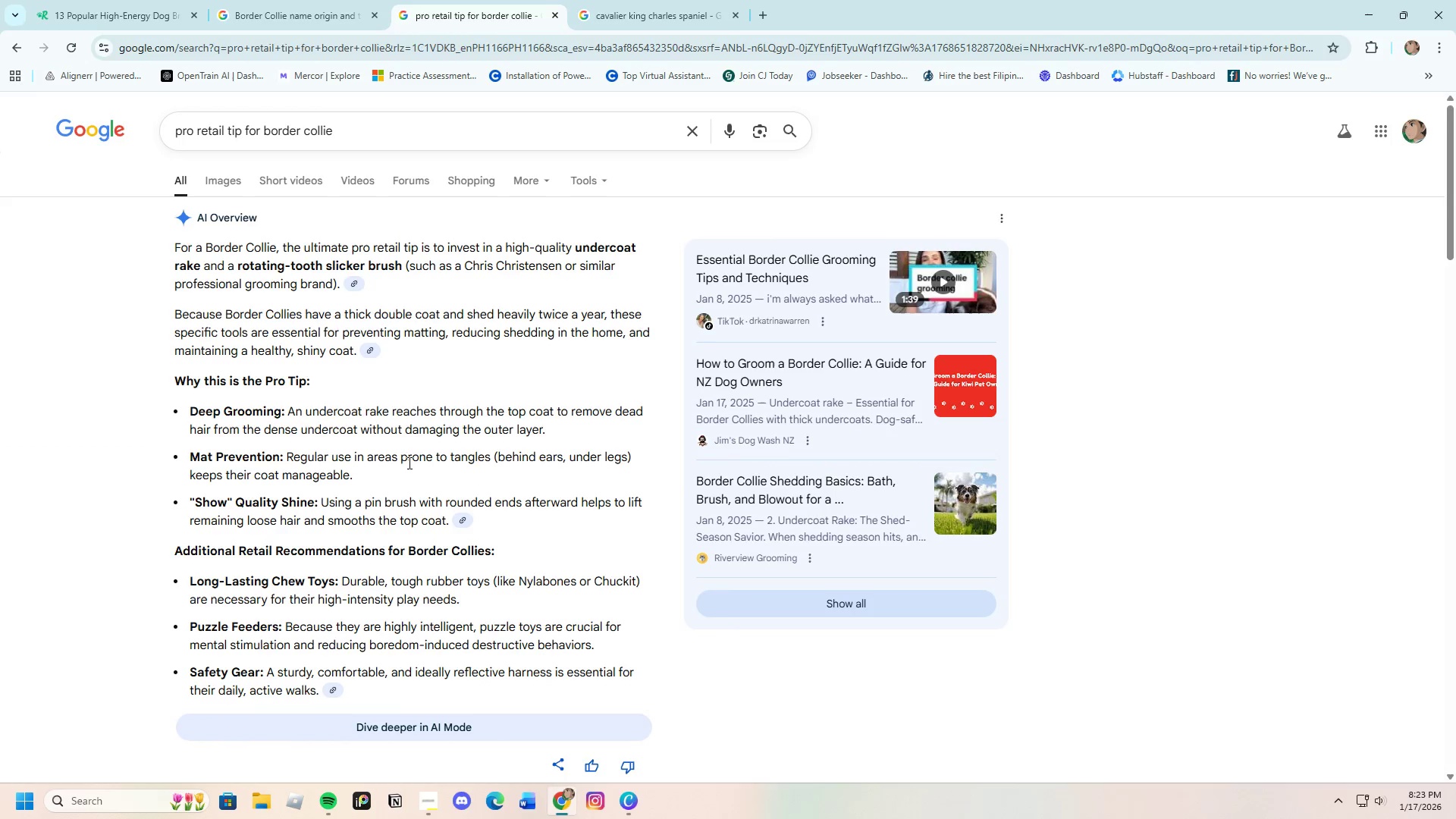 
wait(24.62)
 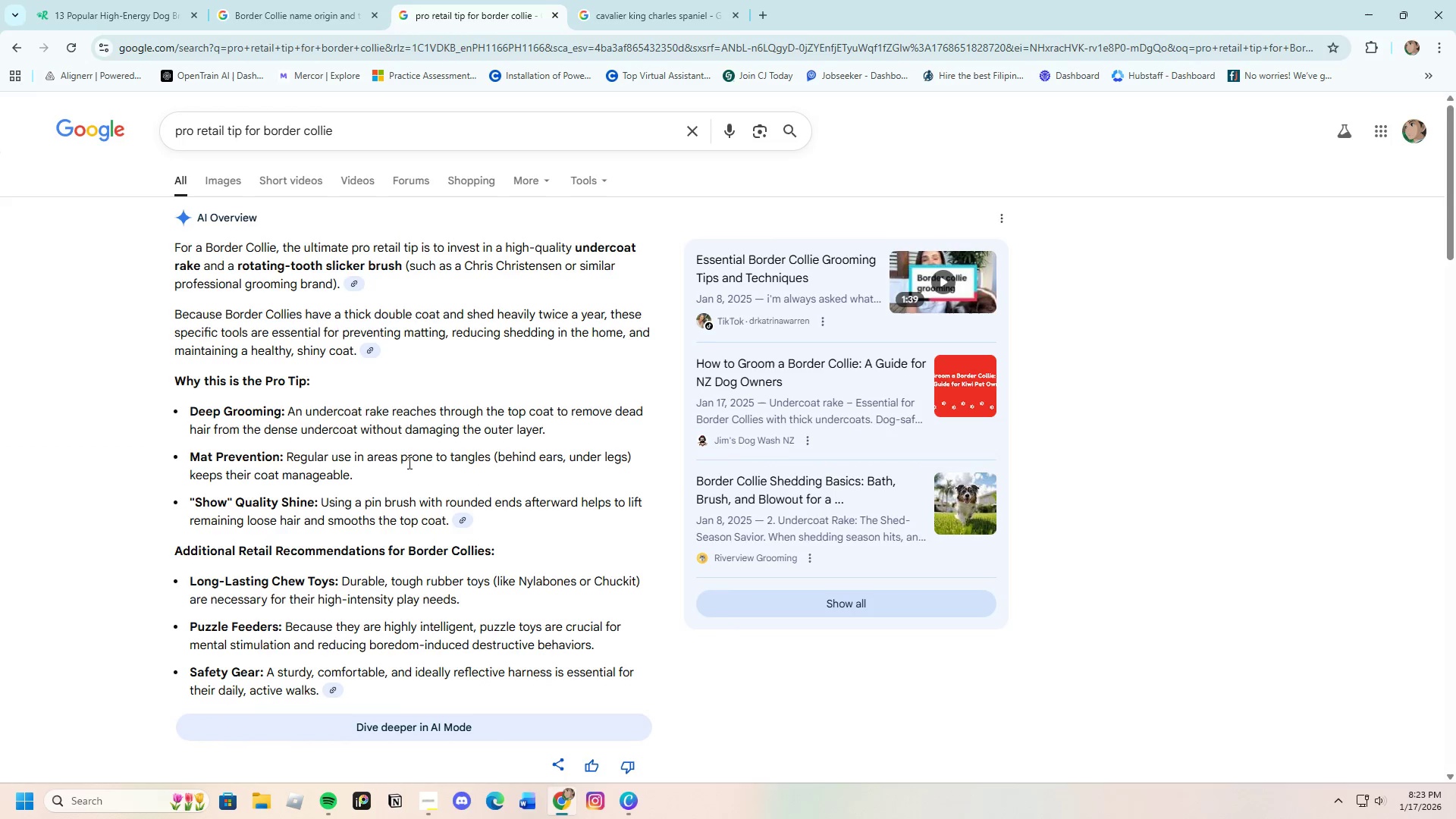 
left_click_drag(start_coordinate=[447, 244], to_coordinate=[401, 273])
 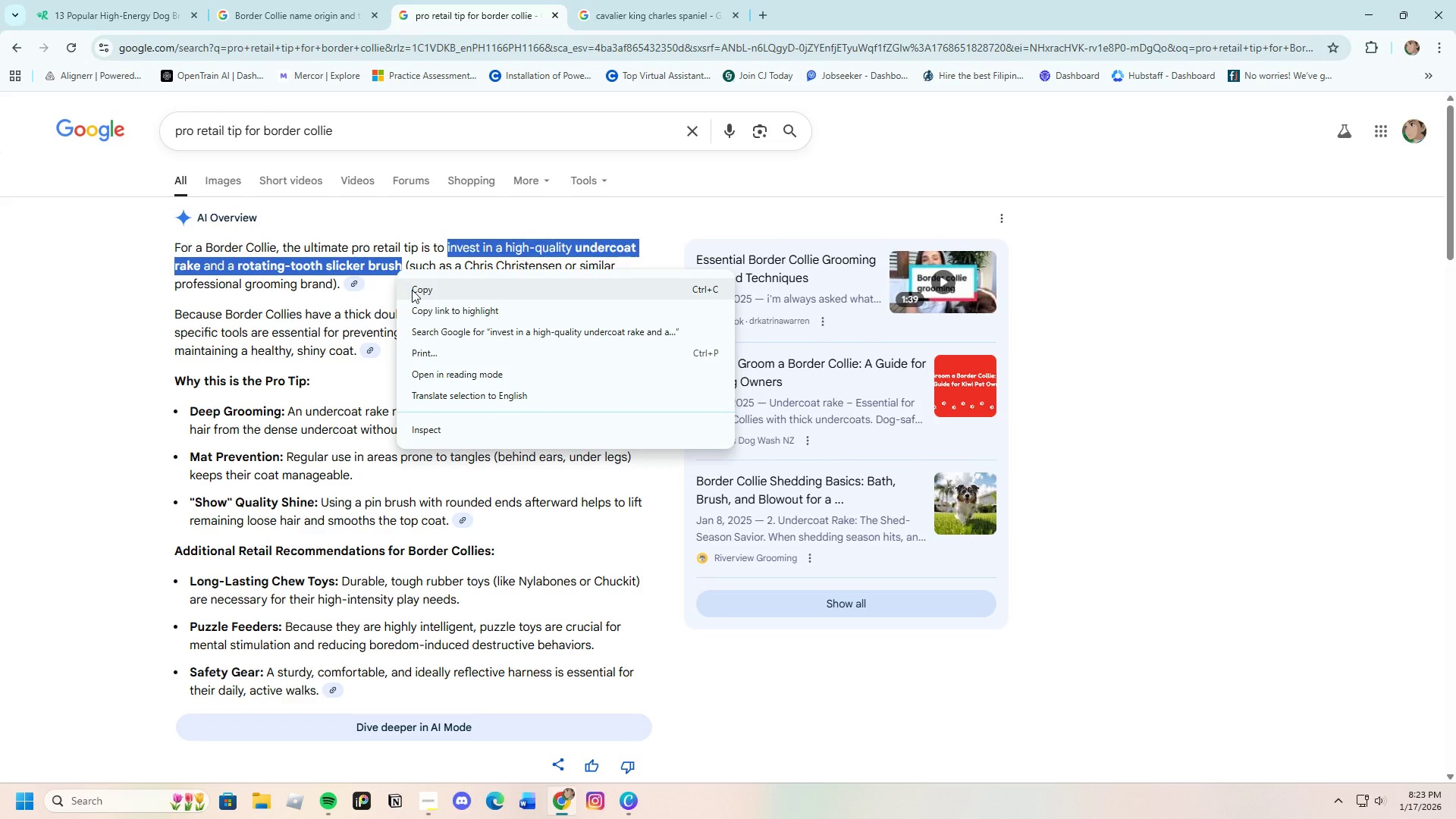 
left_click([412, 290])
 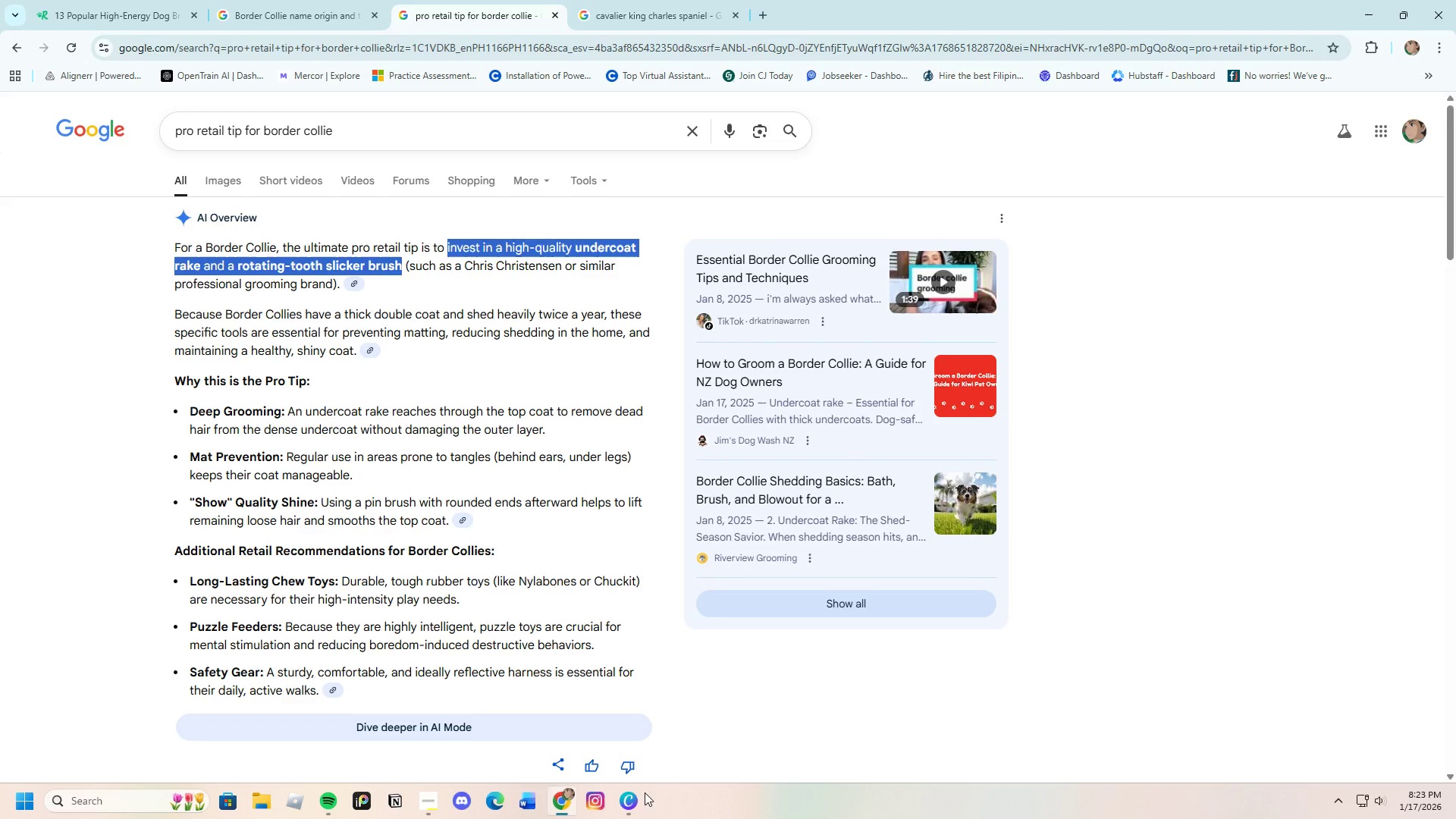 
left_click([627, 815])
 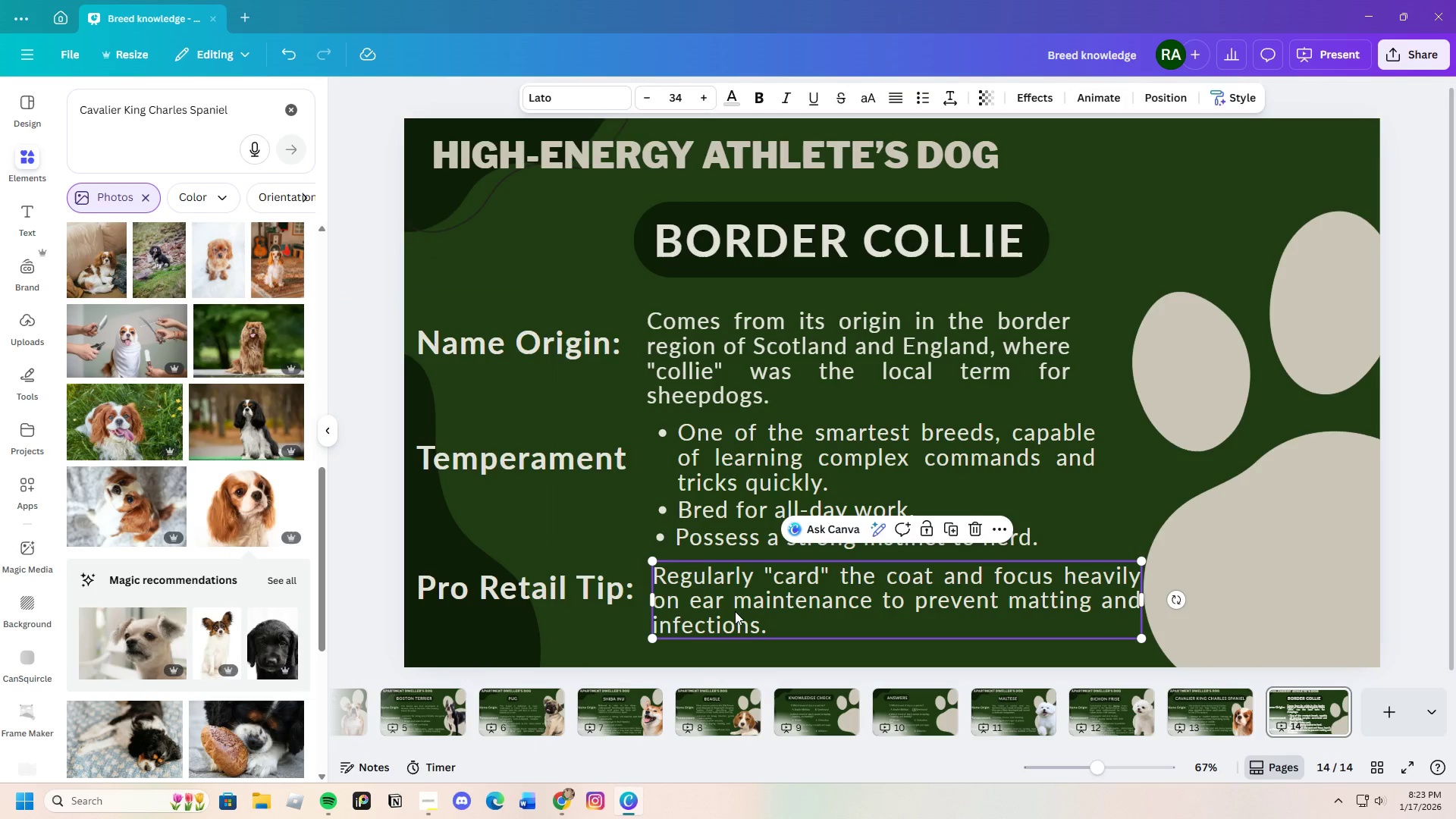 
double_click([735, 611])
 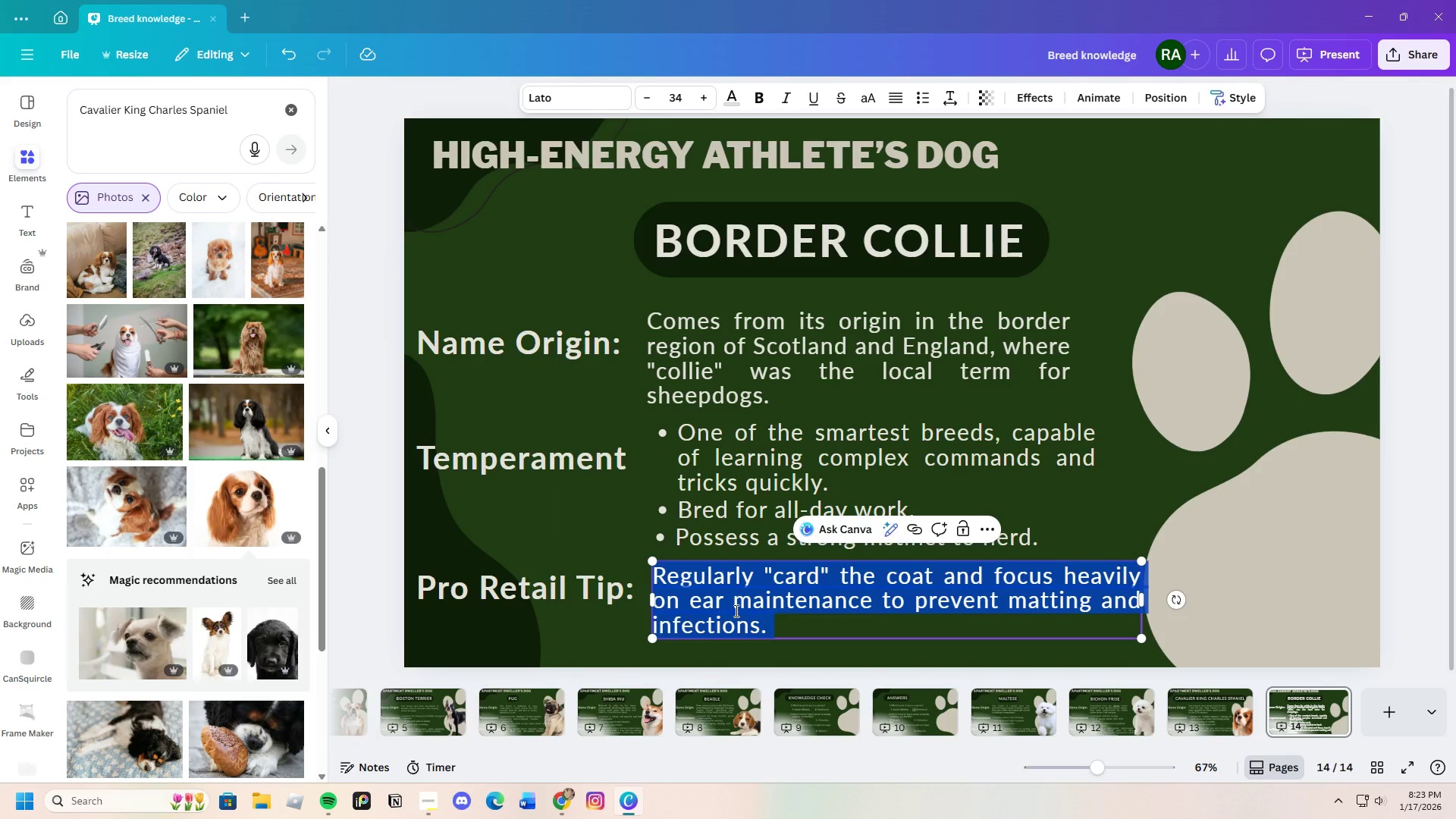 
key(Backspace)
 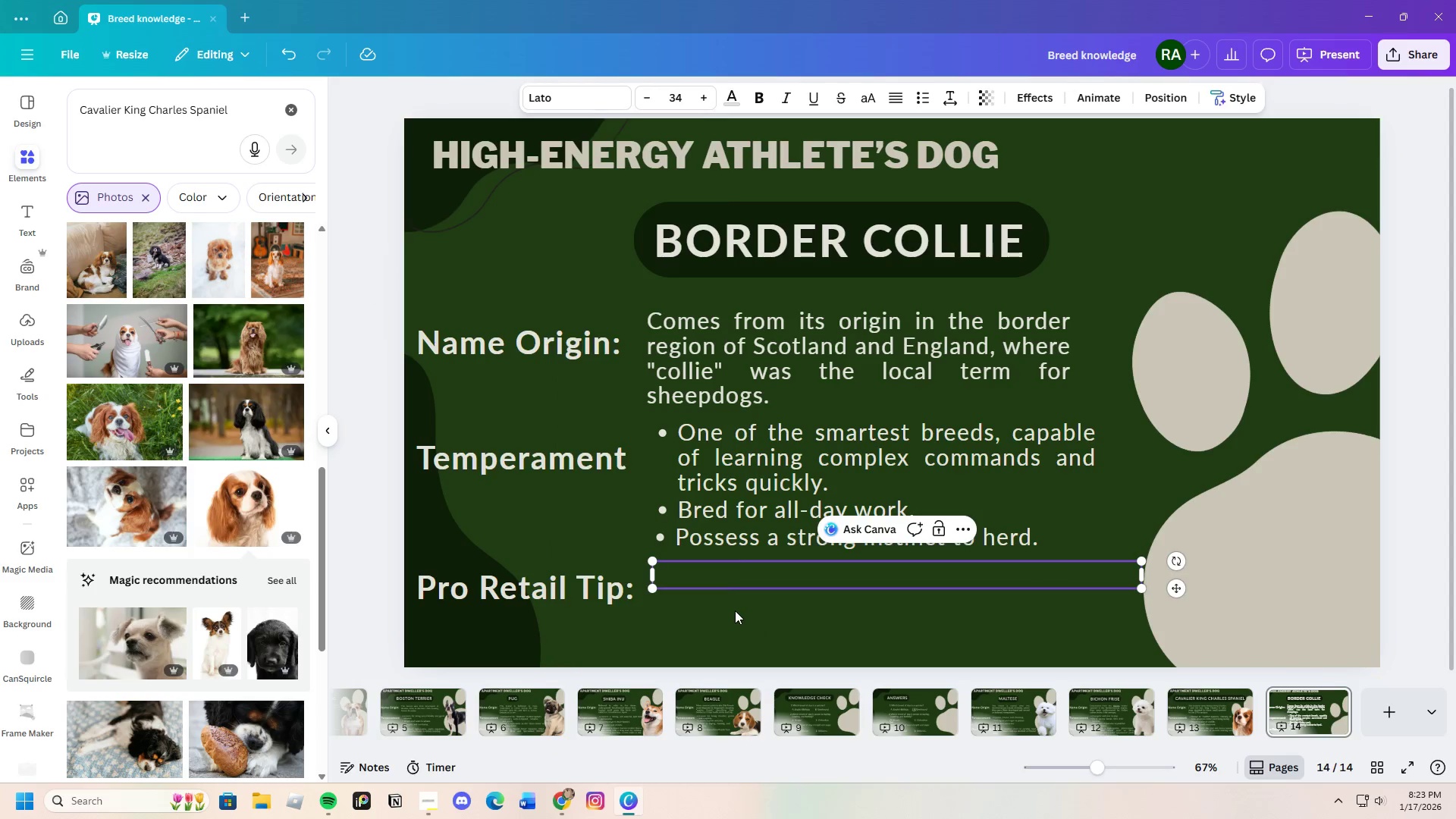 
key(Control+V)
 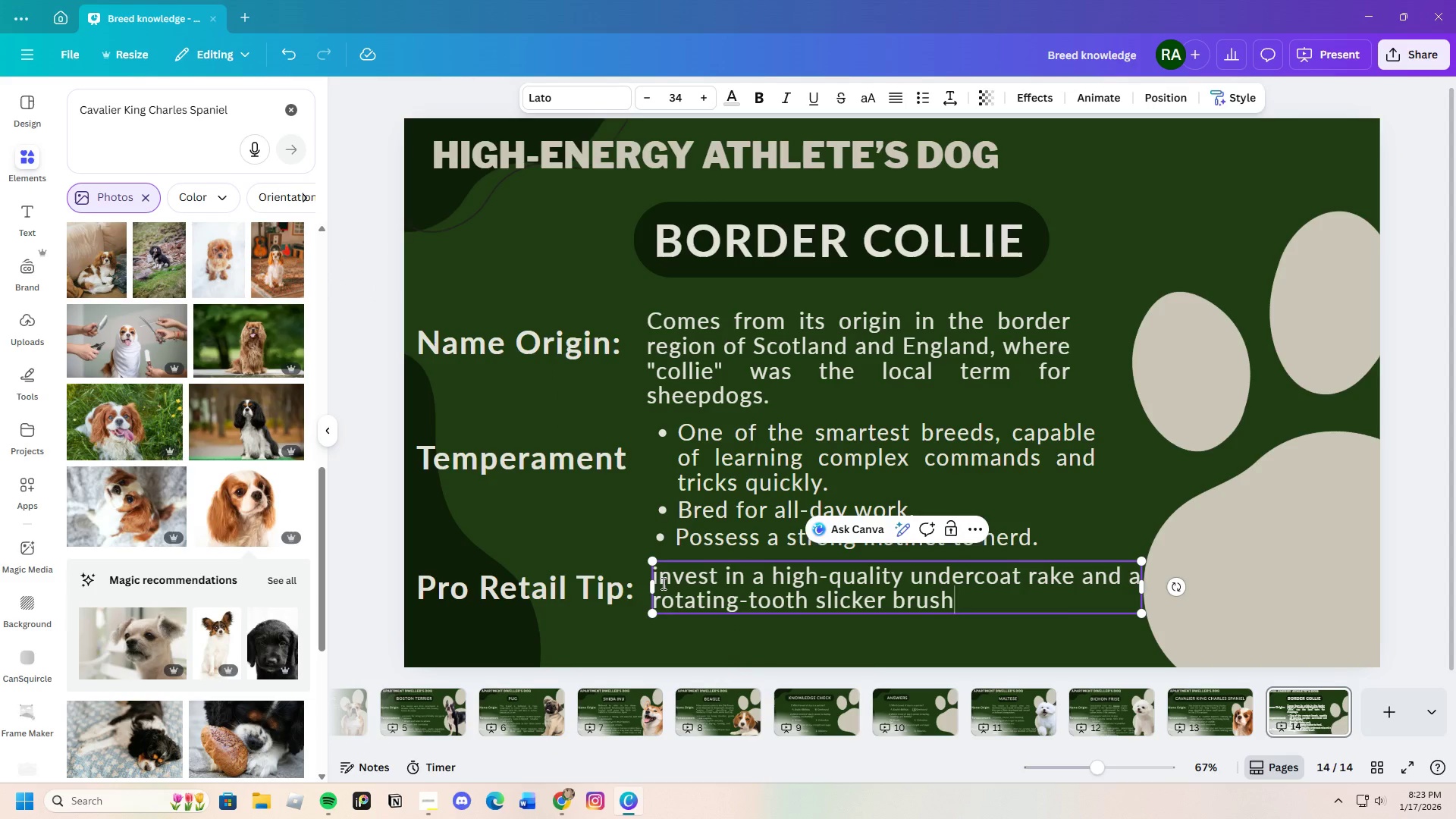 
left_click([658, 576])
 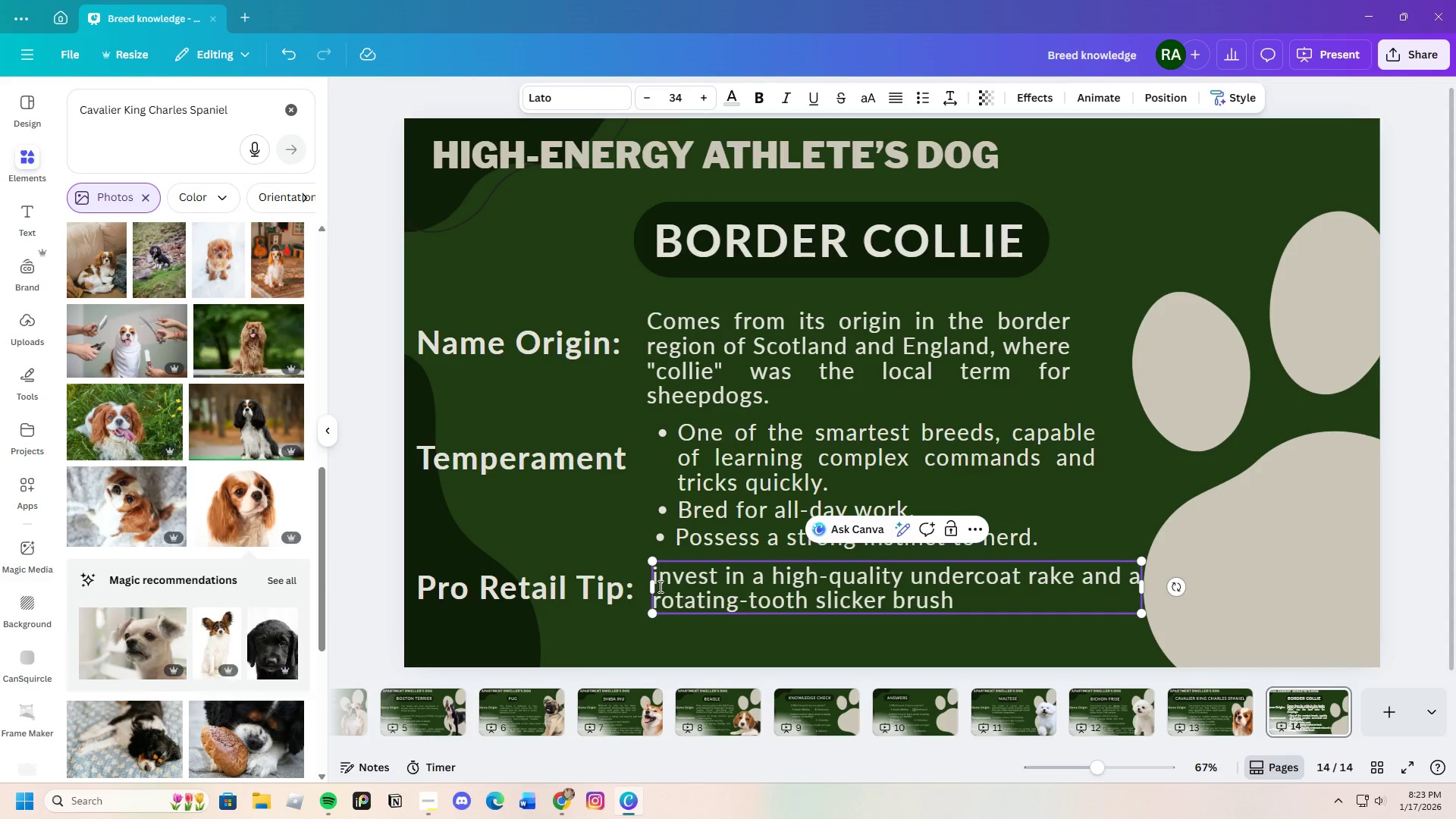 
key(Backspace)
 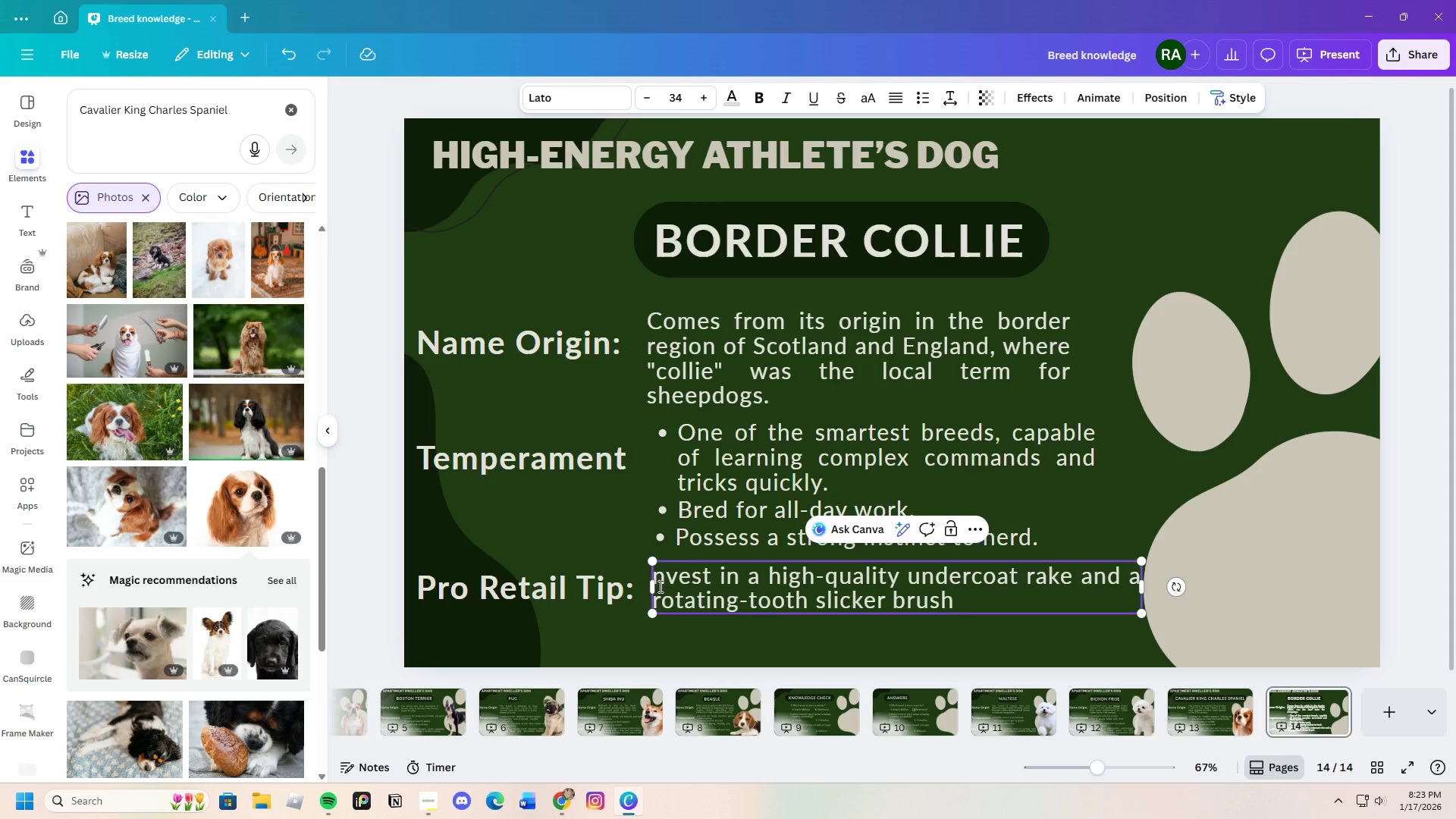 
key(Shift+ShiftLeft)
 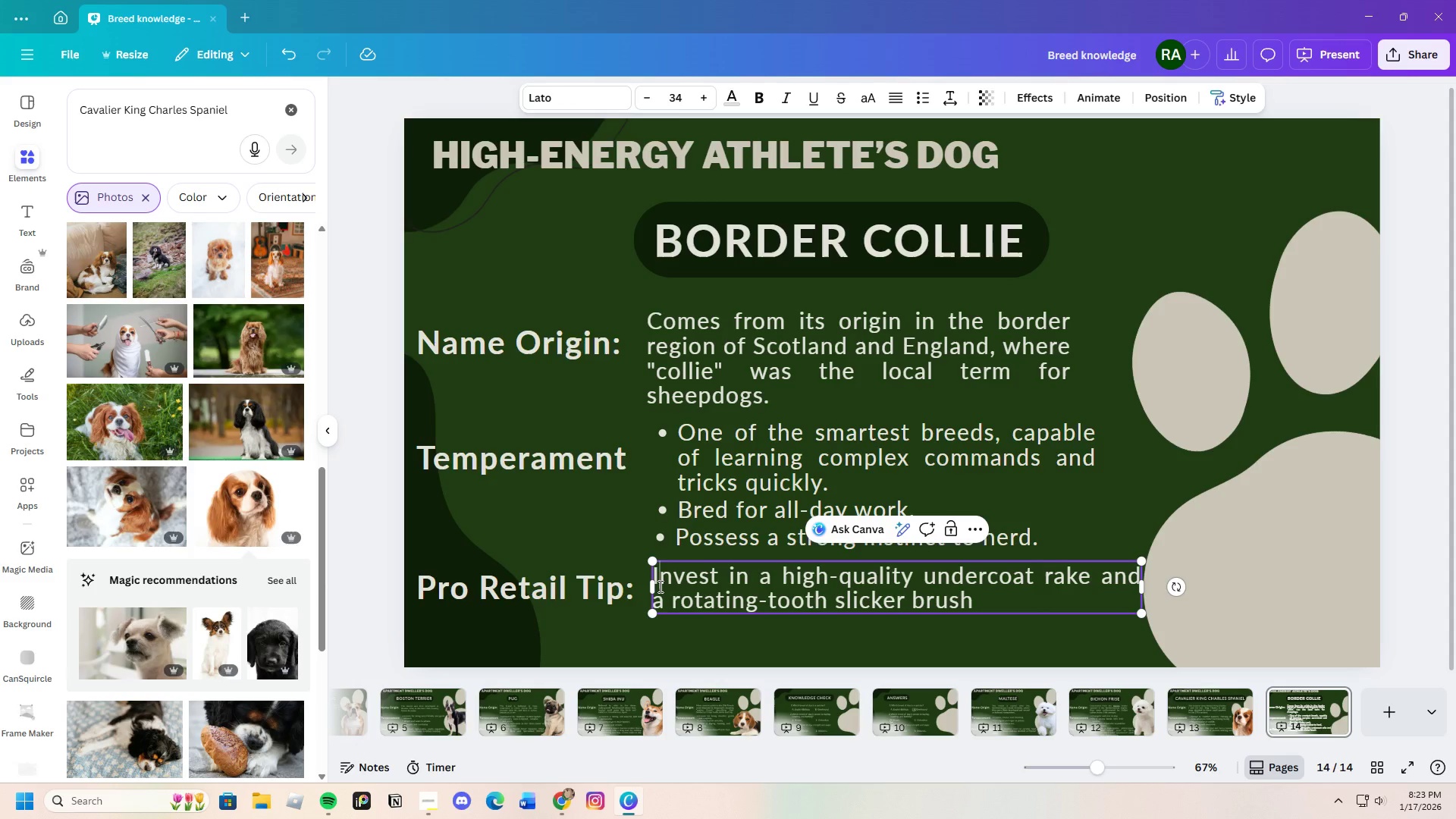 
key(Shift+I)
 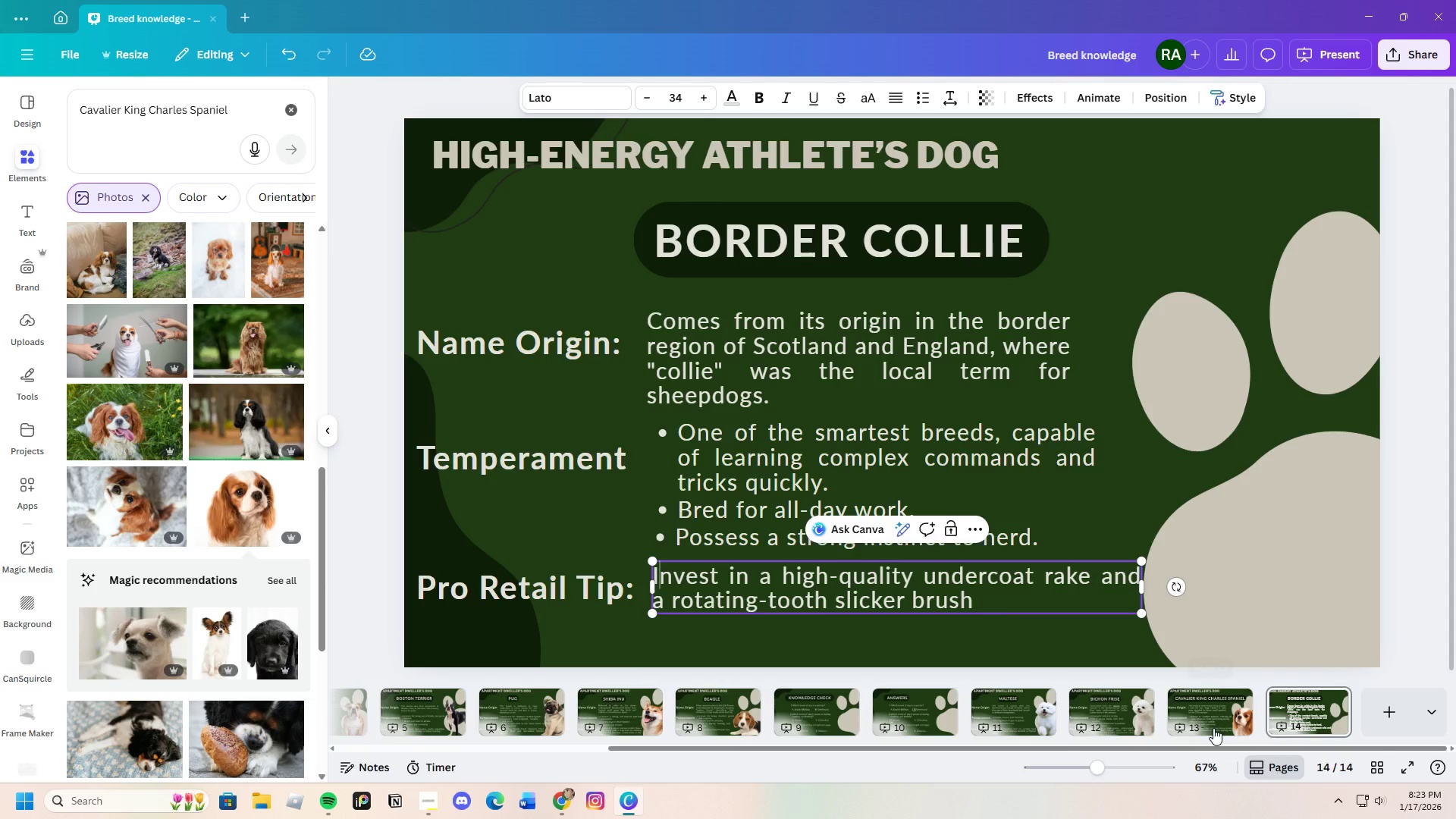 
left_click([1004, 602])
 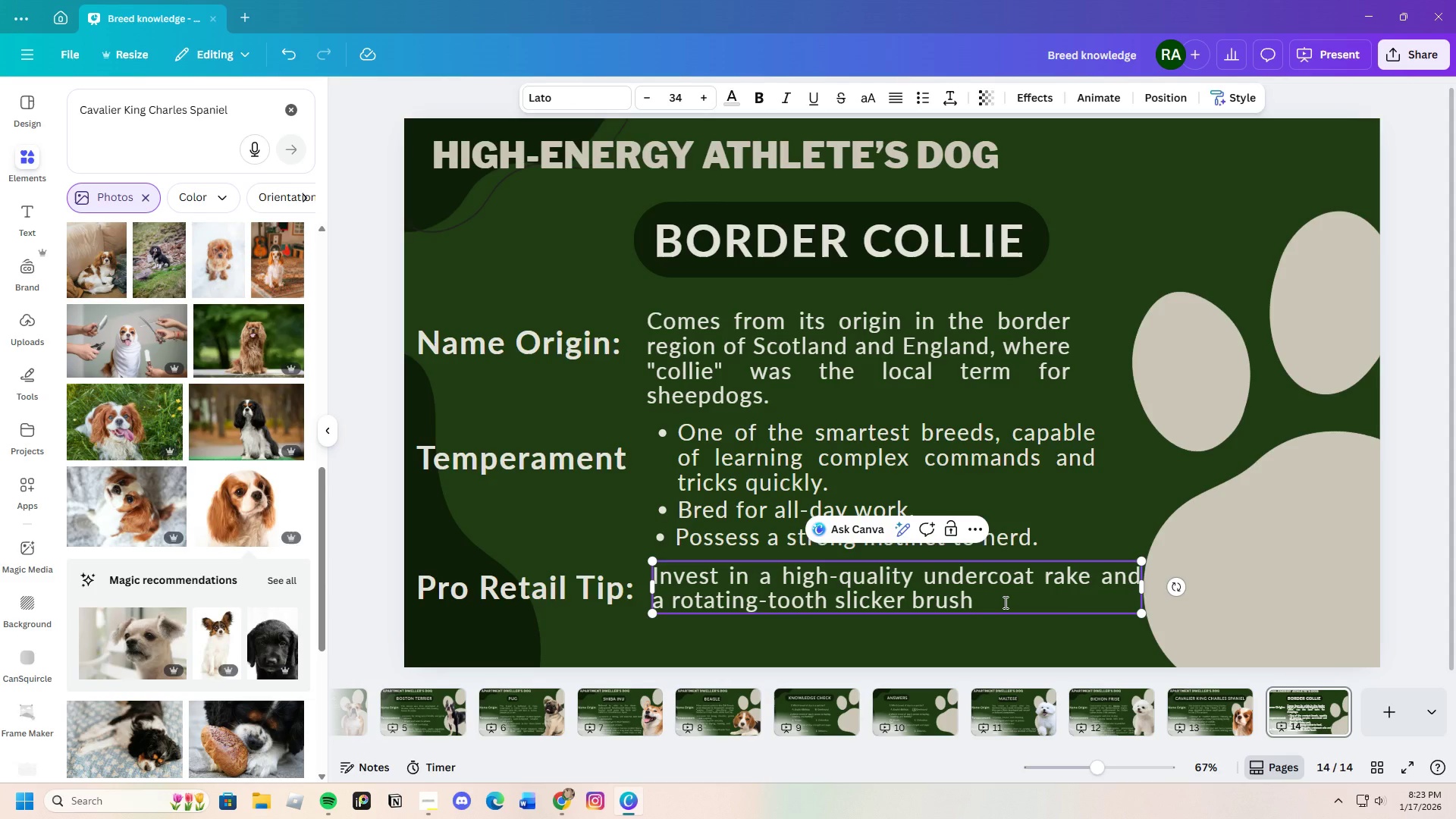 
key(Period)
 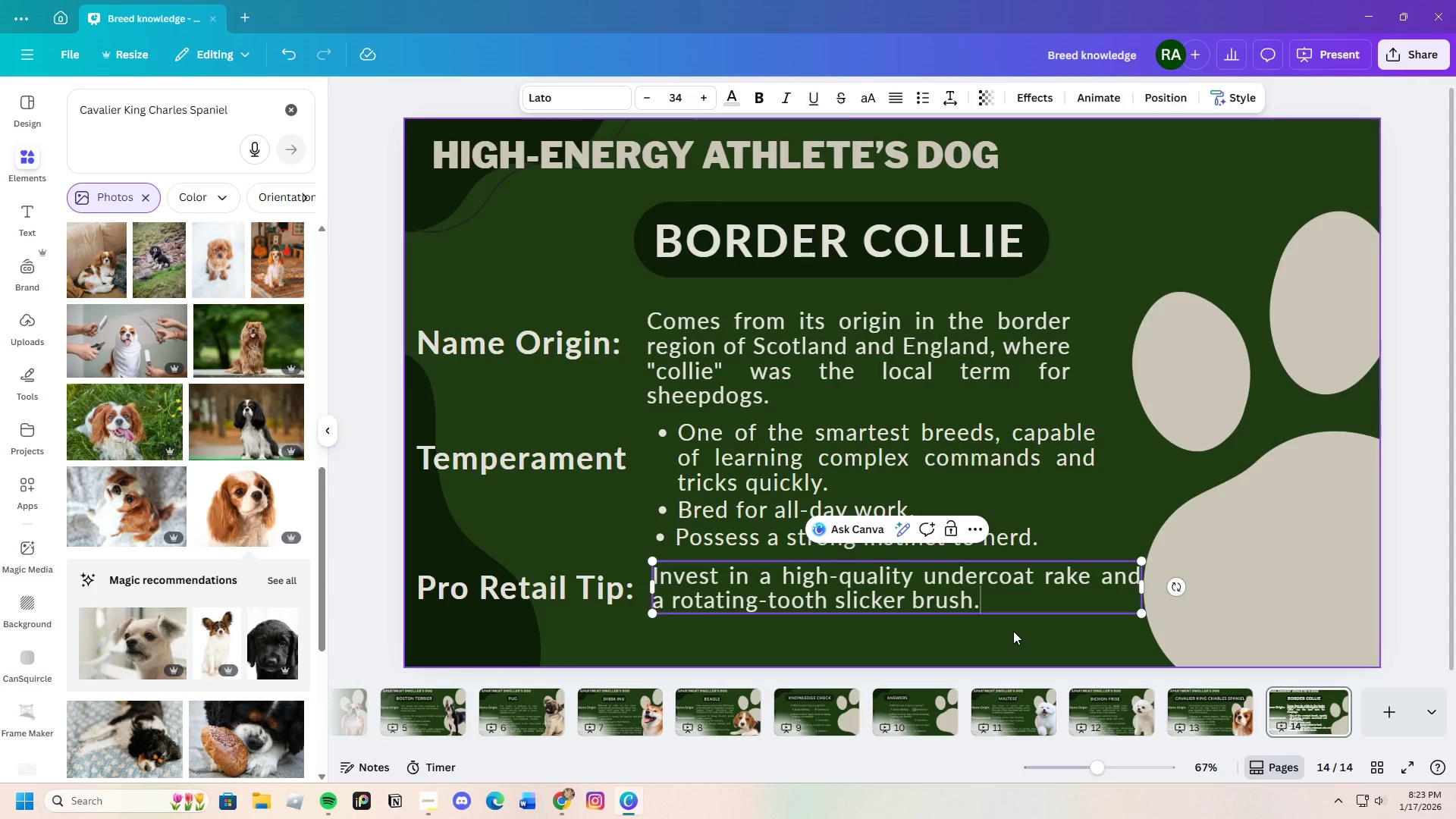 
double_click([939, 592])
 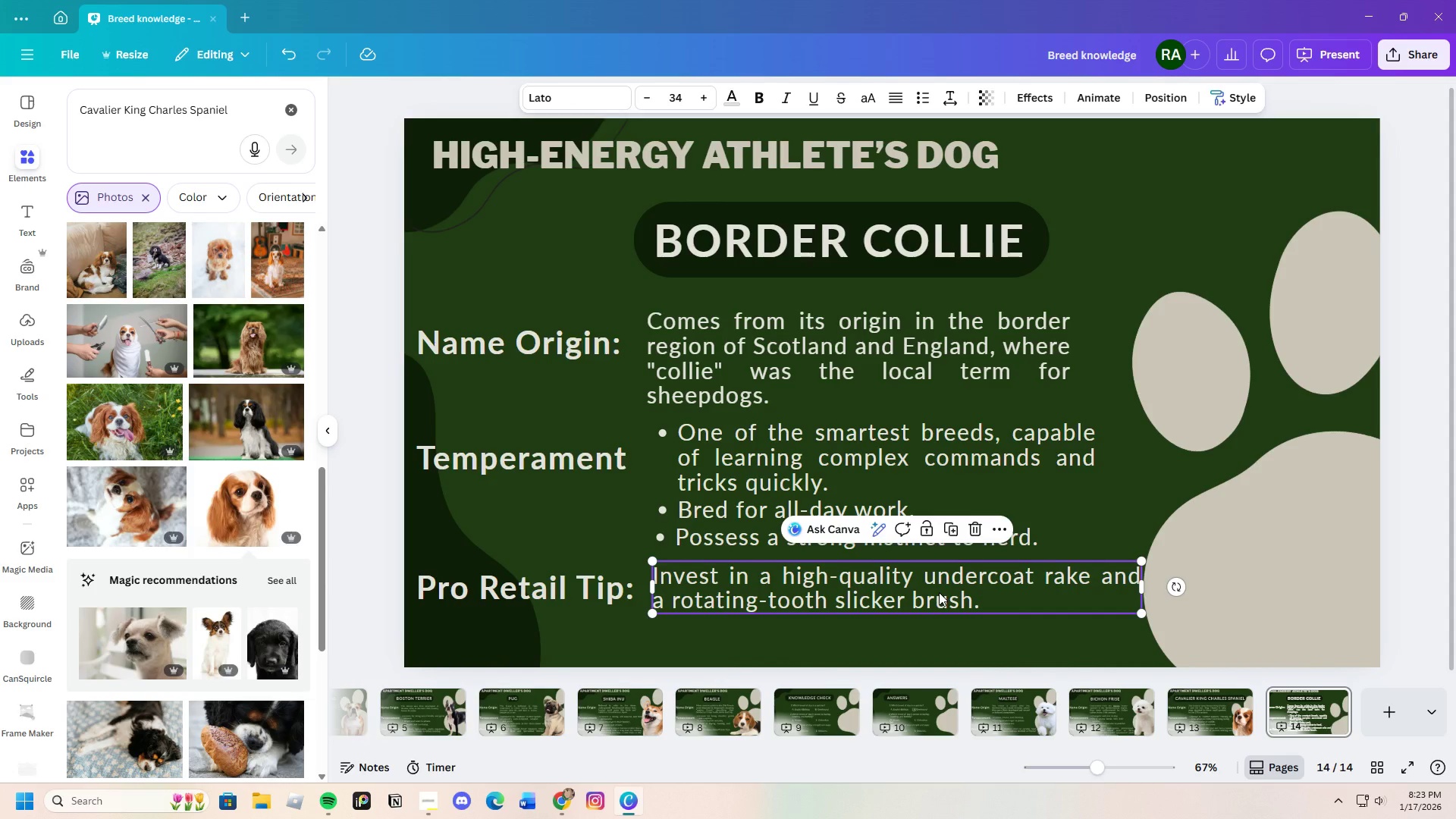 
left_click_drag(start_coordinate=[939, 592], to_coordinate=[940, 598])
 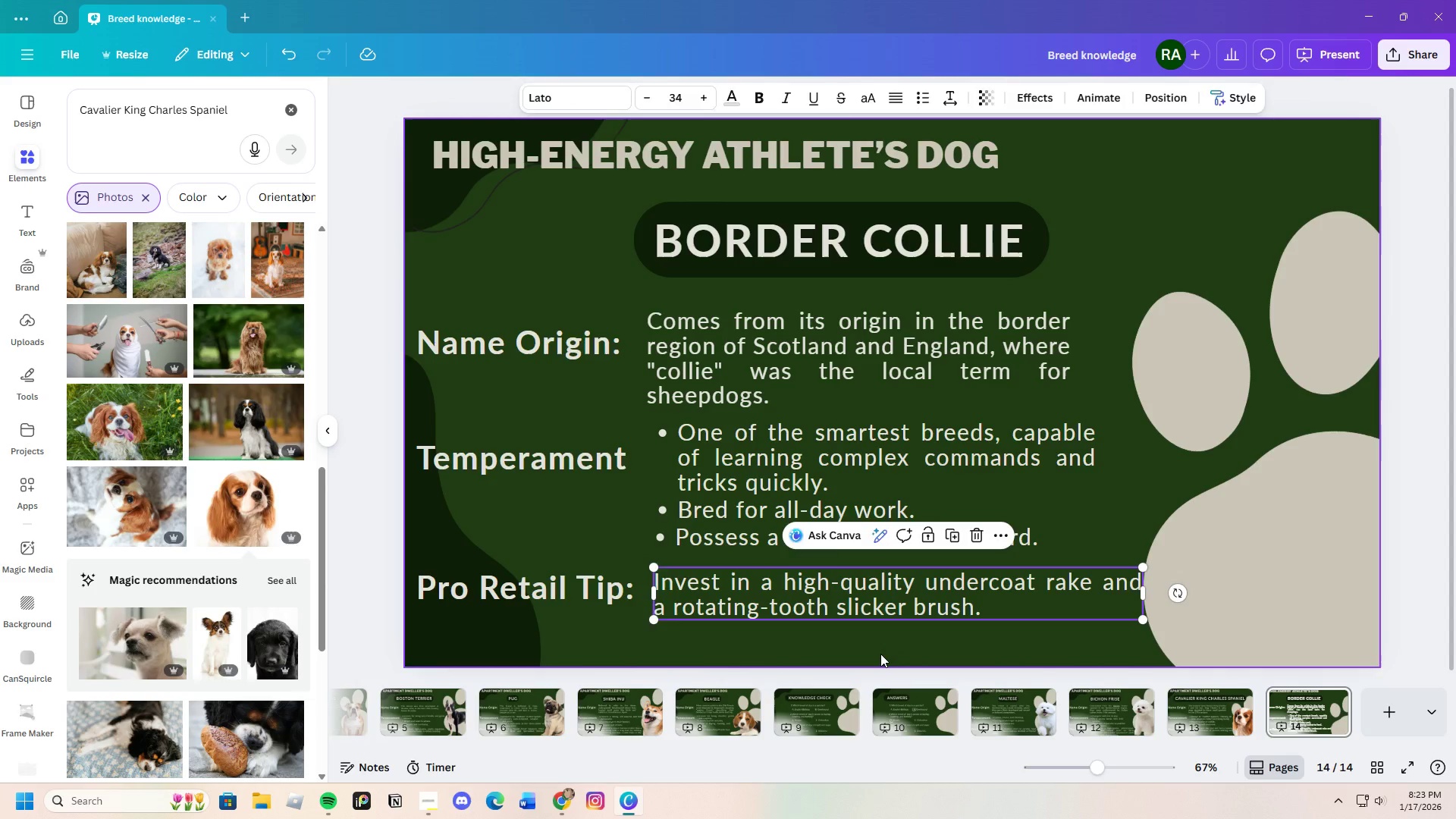 
left_click([880, 654])
 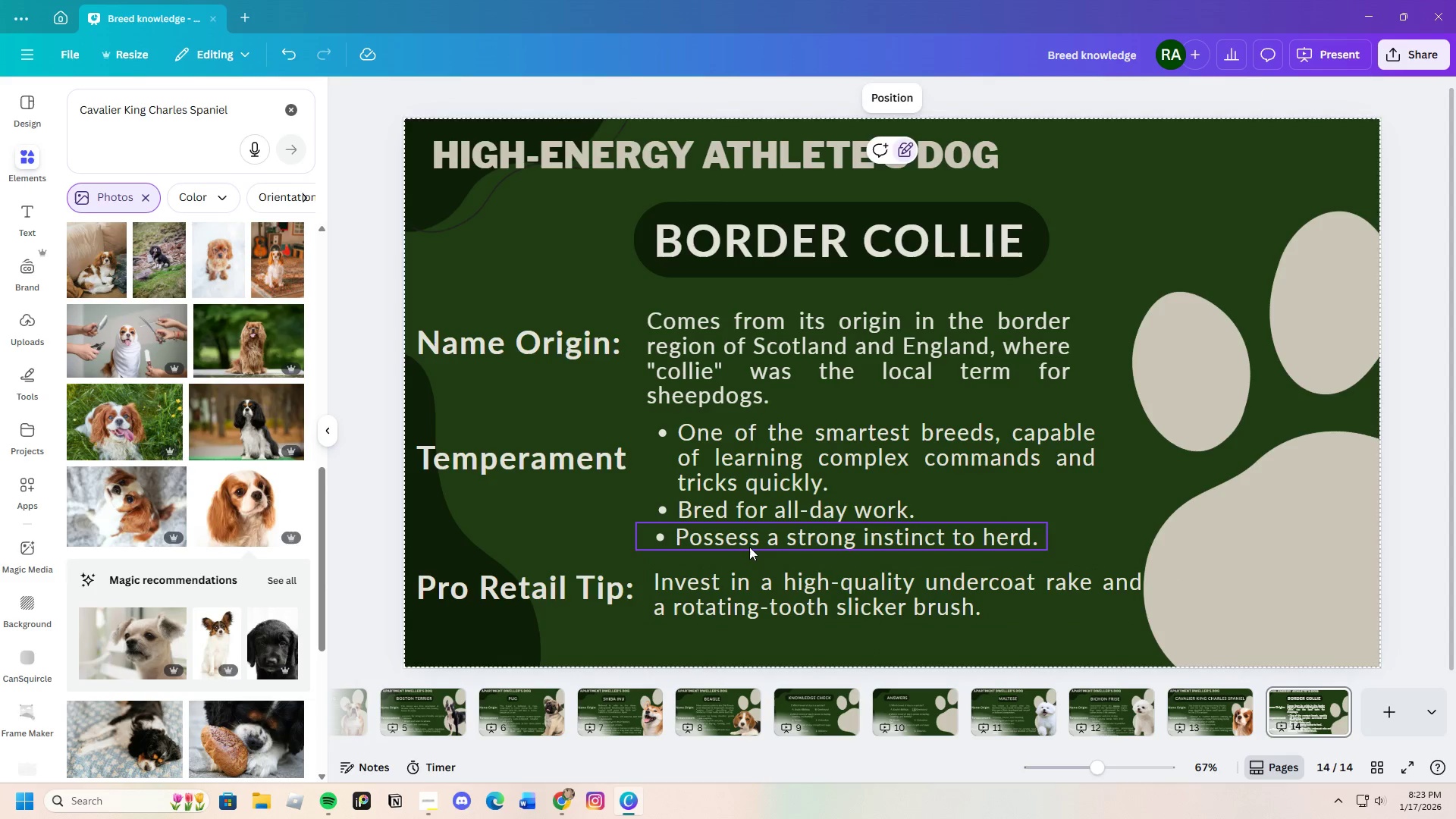 
left_click([749, 546])
 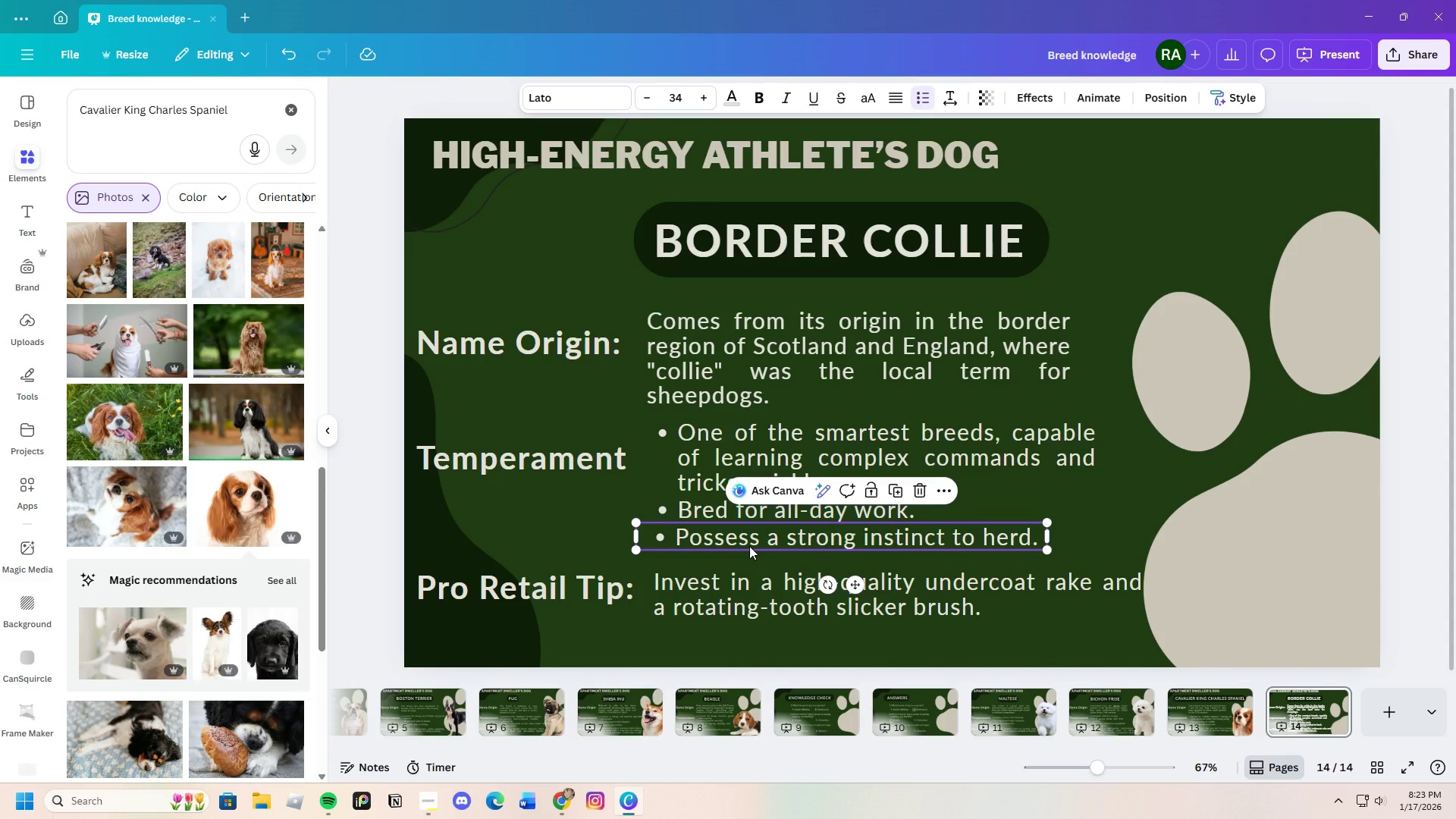 
left_click_drag(start_coordinate=[749, 546], to_coordinate=[751, 551])
 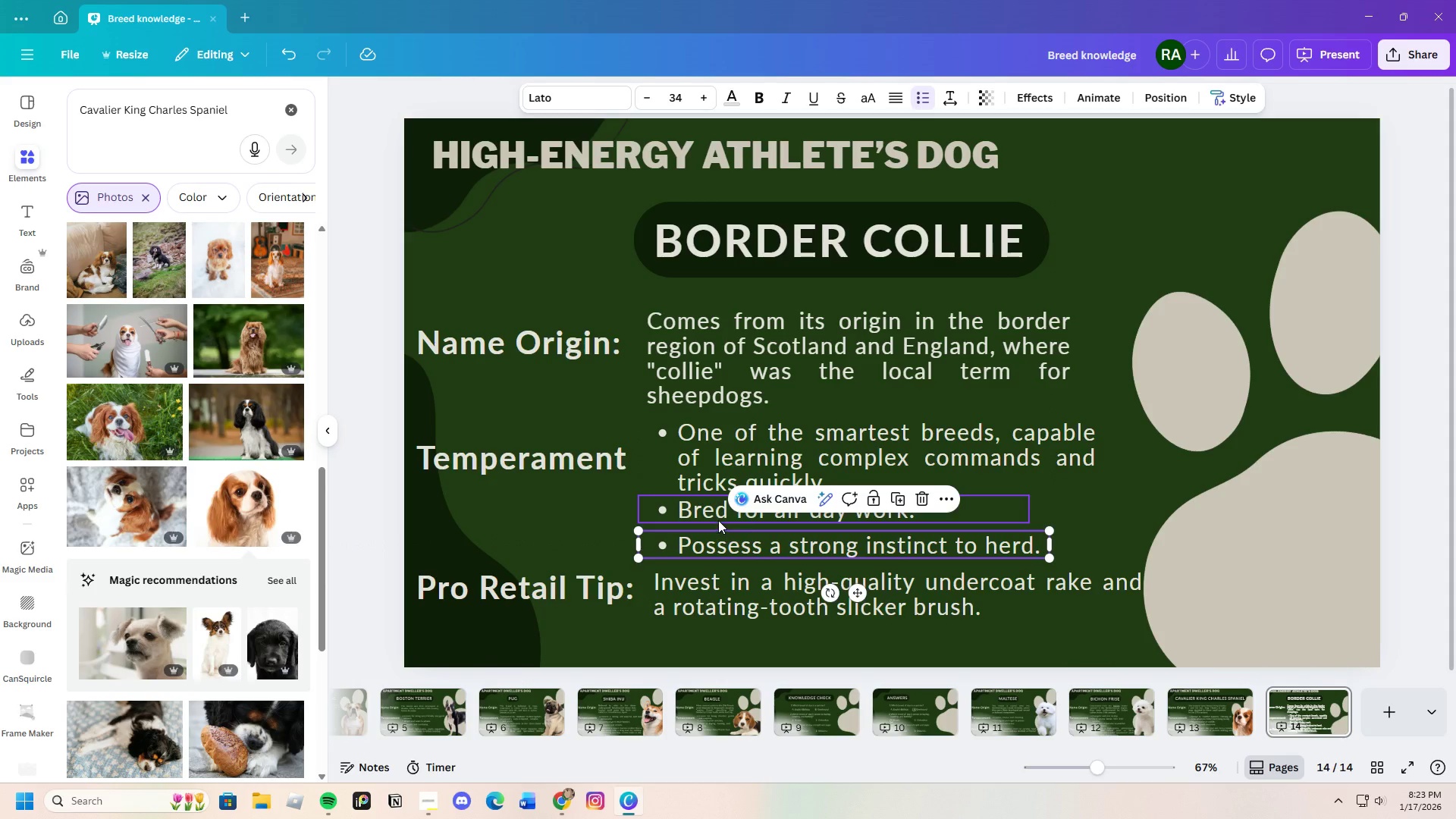 
left_click([718, 520])
 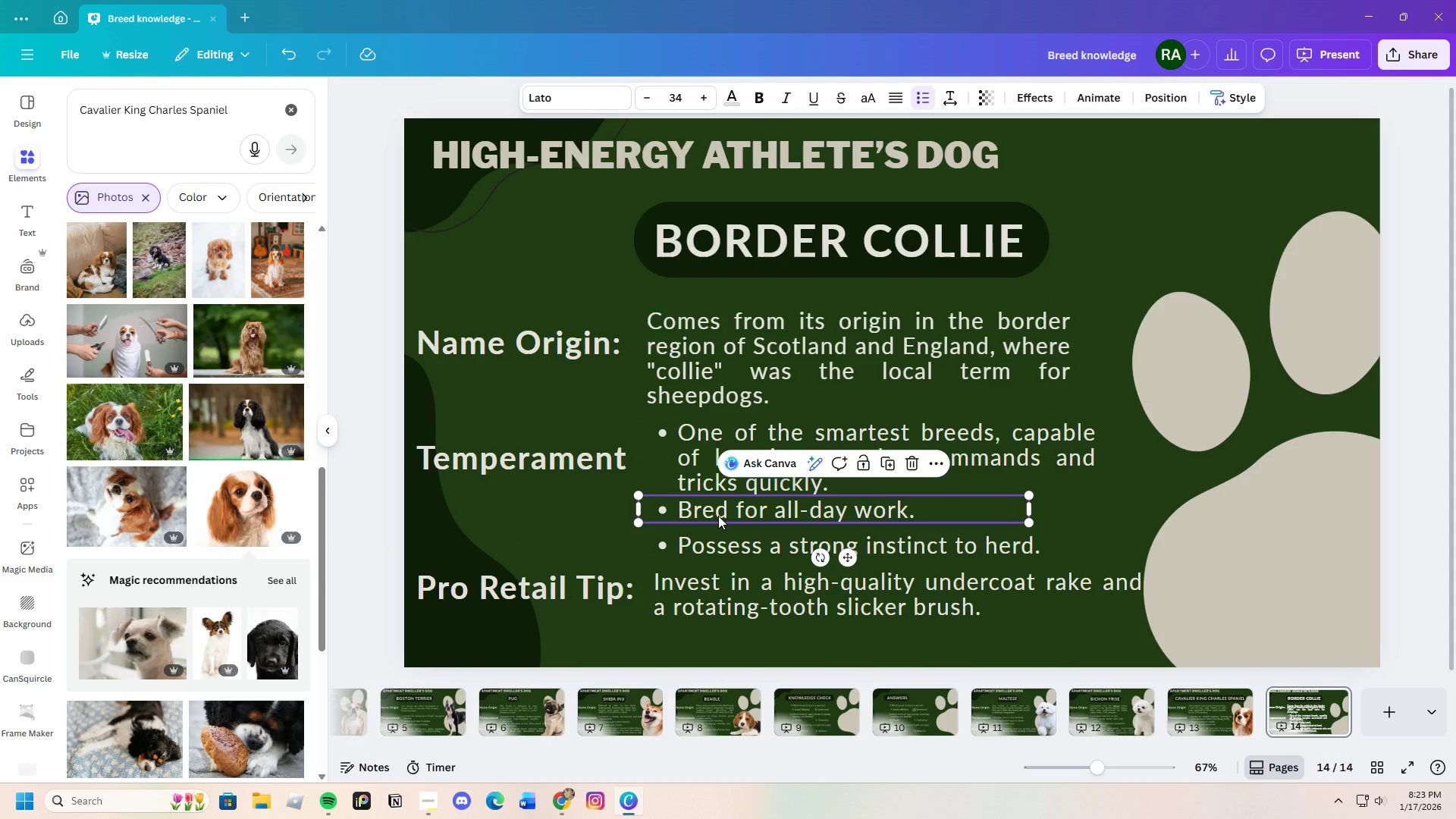 
left_click_drag(start_coordinate=[718, 516], to_coordinate=[717, 519])
 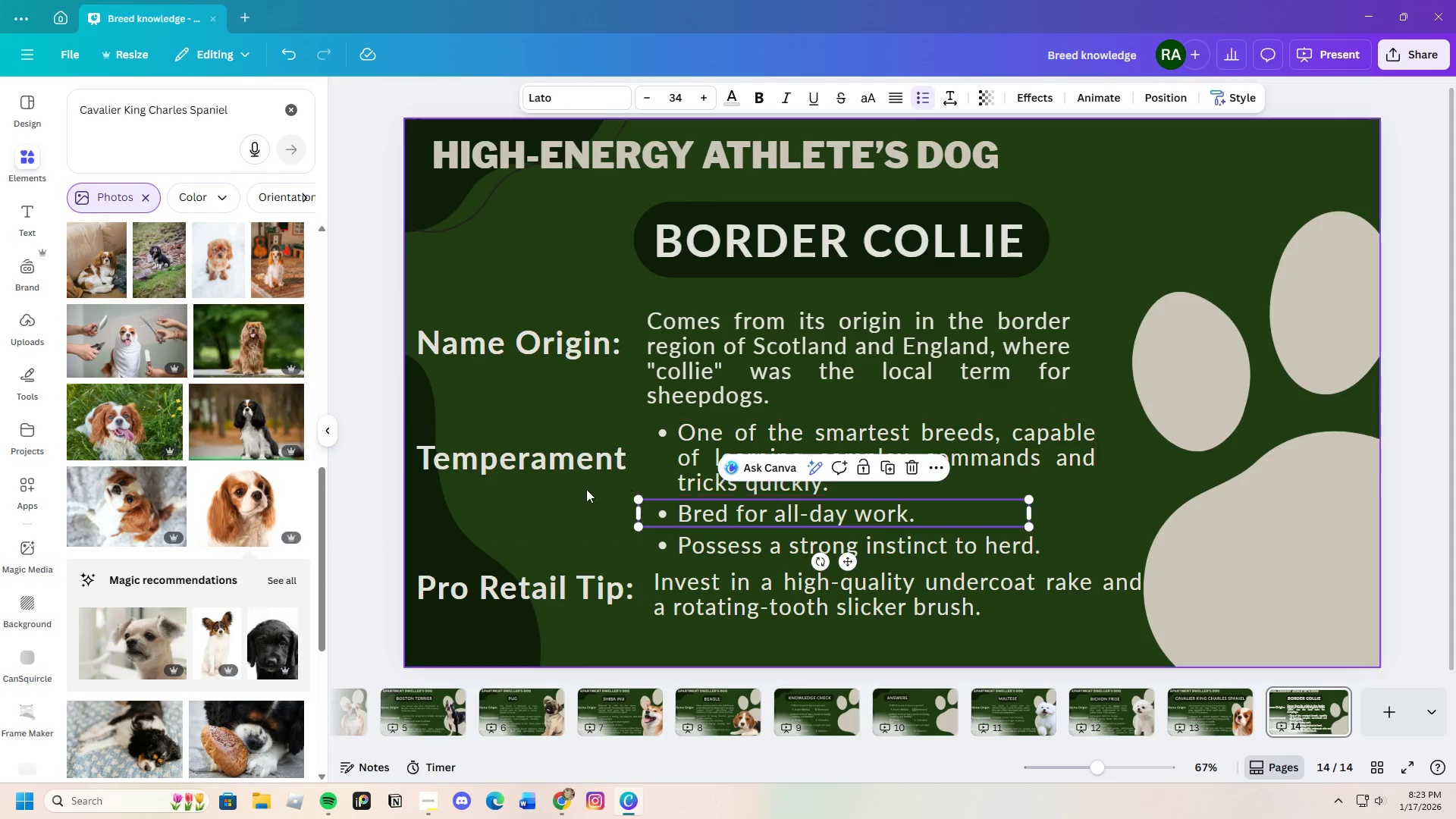 
left_click([586, 490])
 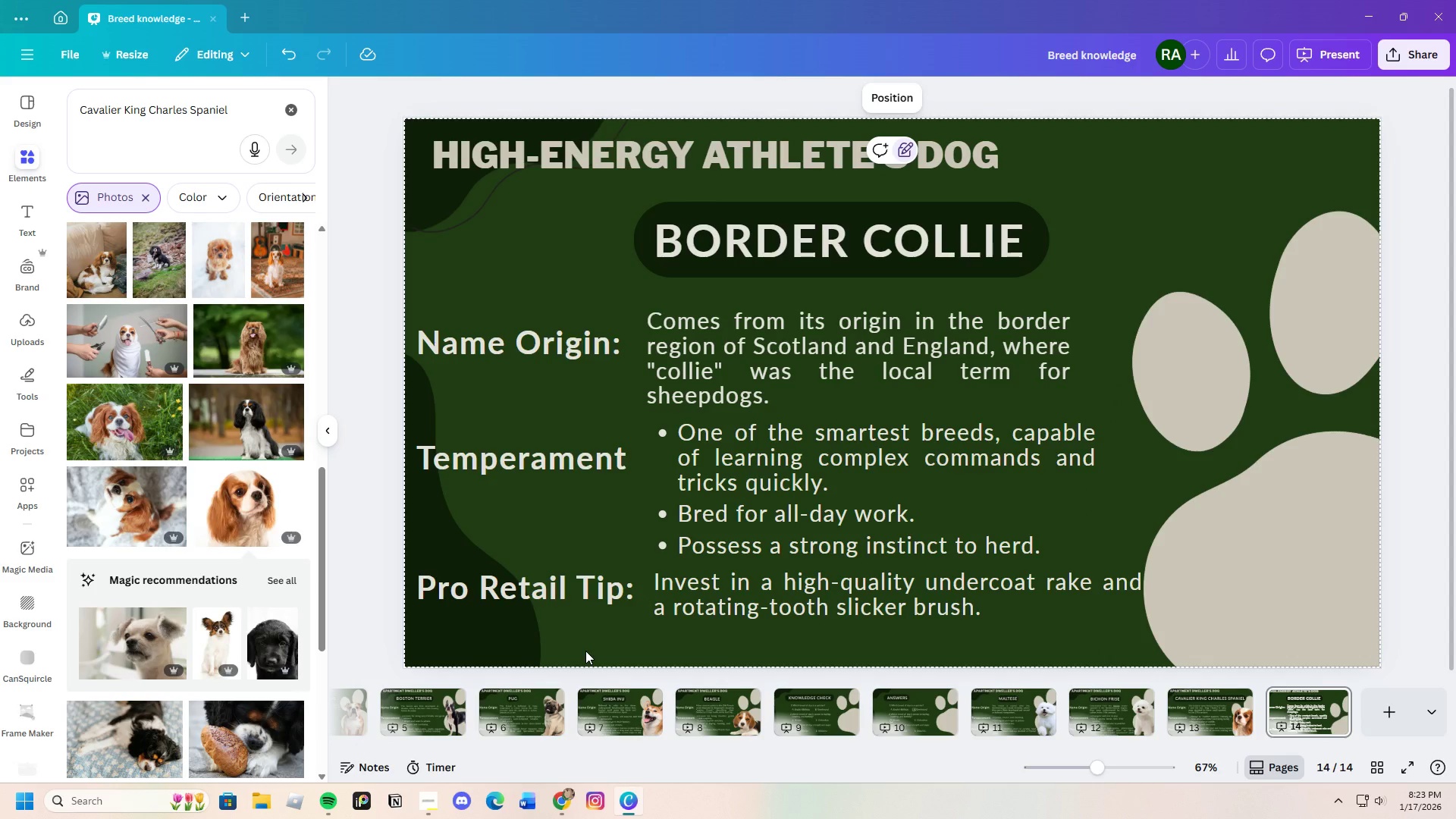 
wait(13.42)
 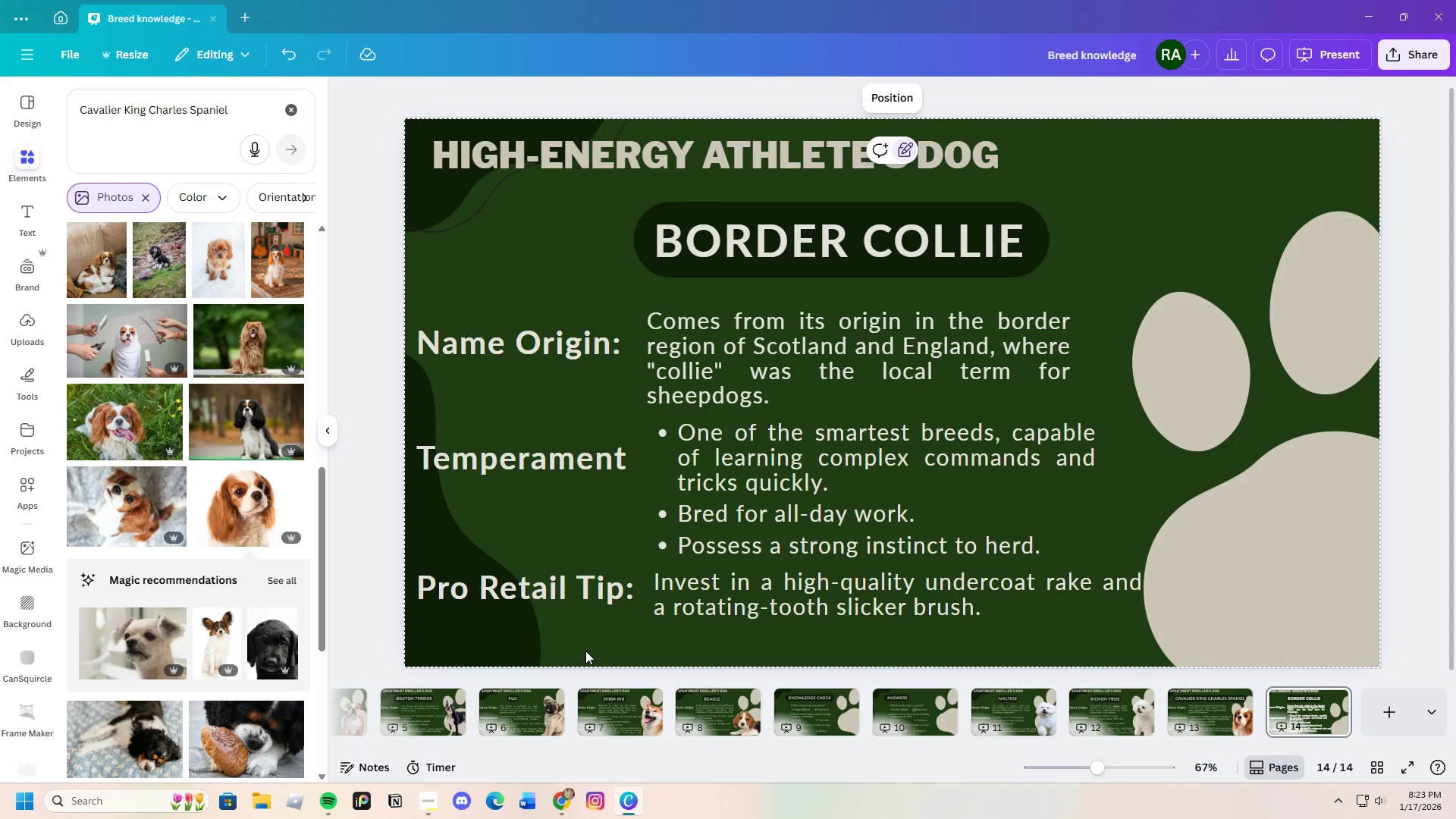 
left_click([228, 106])
 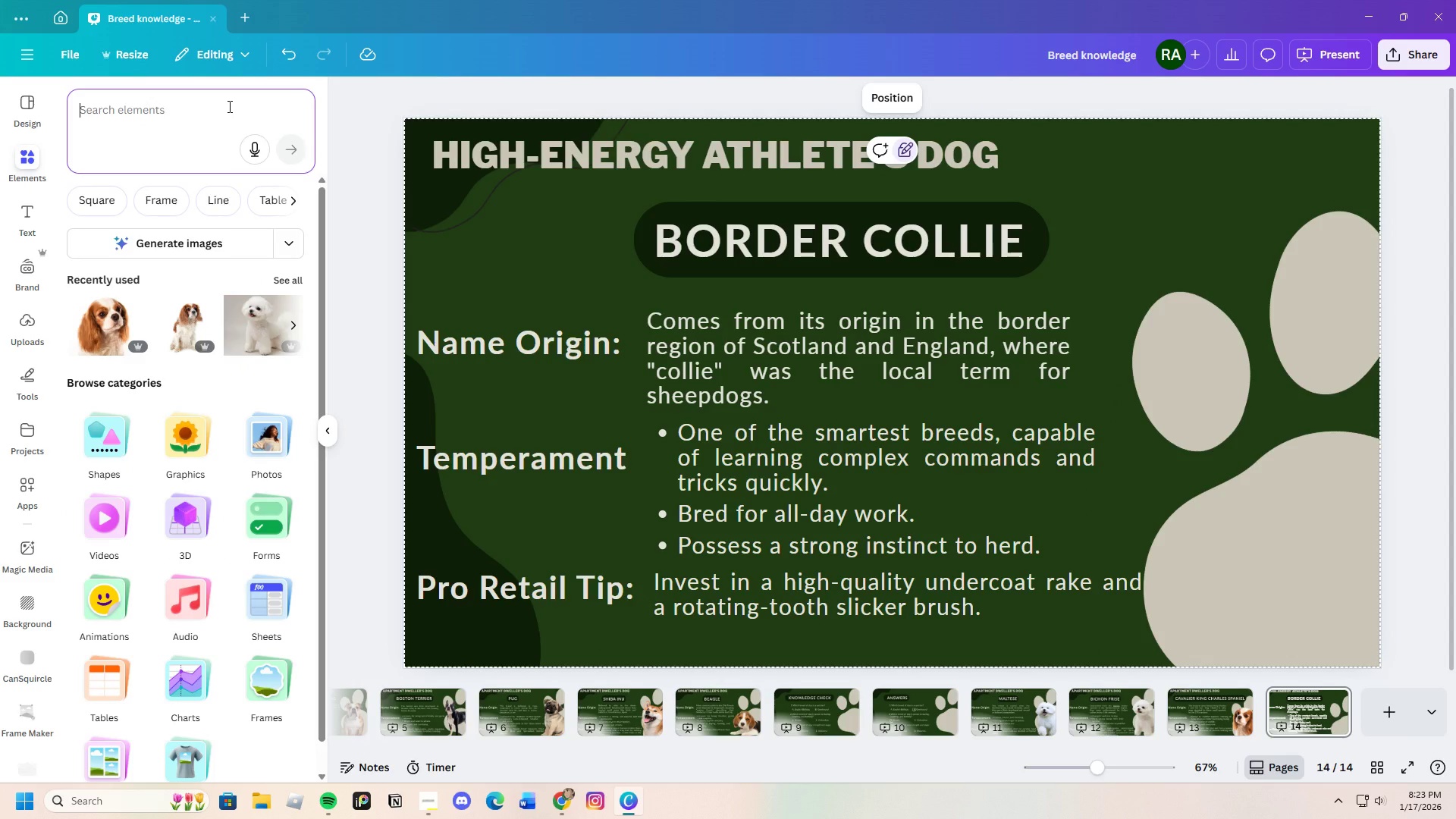 
type(Bordec )
key(Backspace)
key(Backspace)
type(r Collie)
 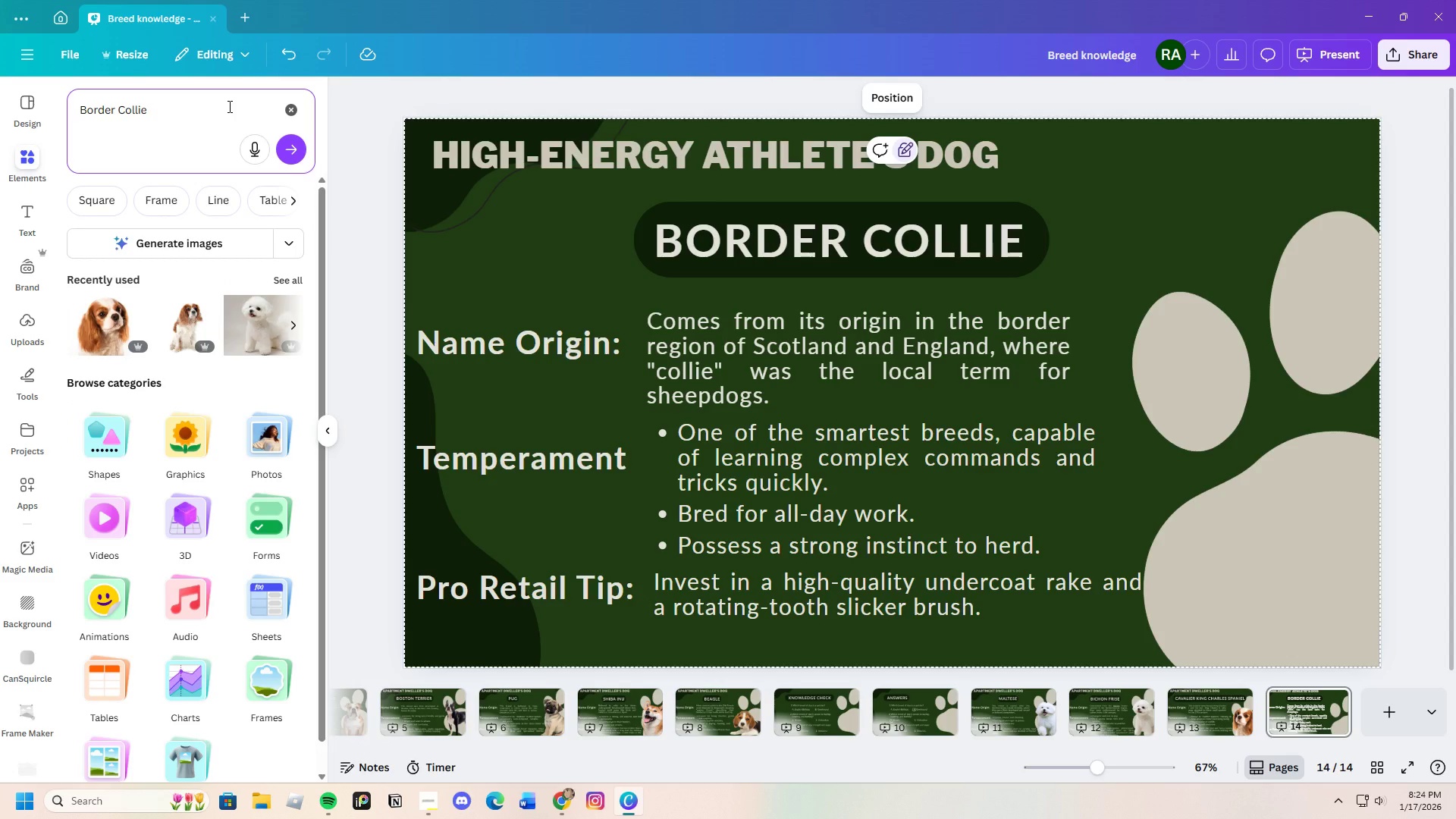 
key(Enter)
 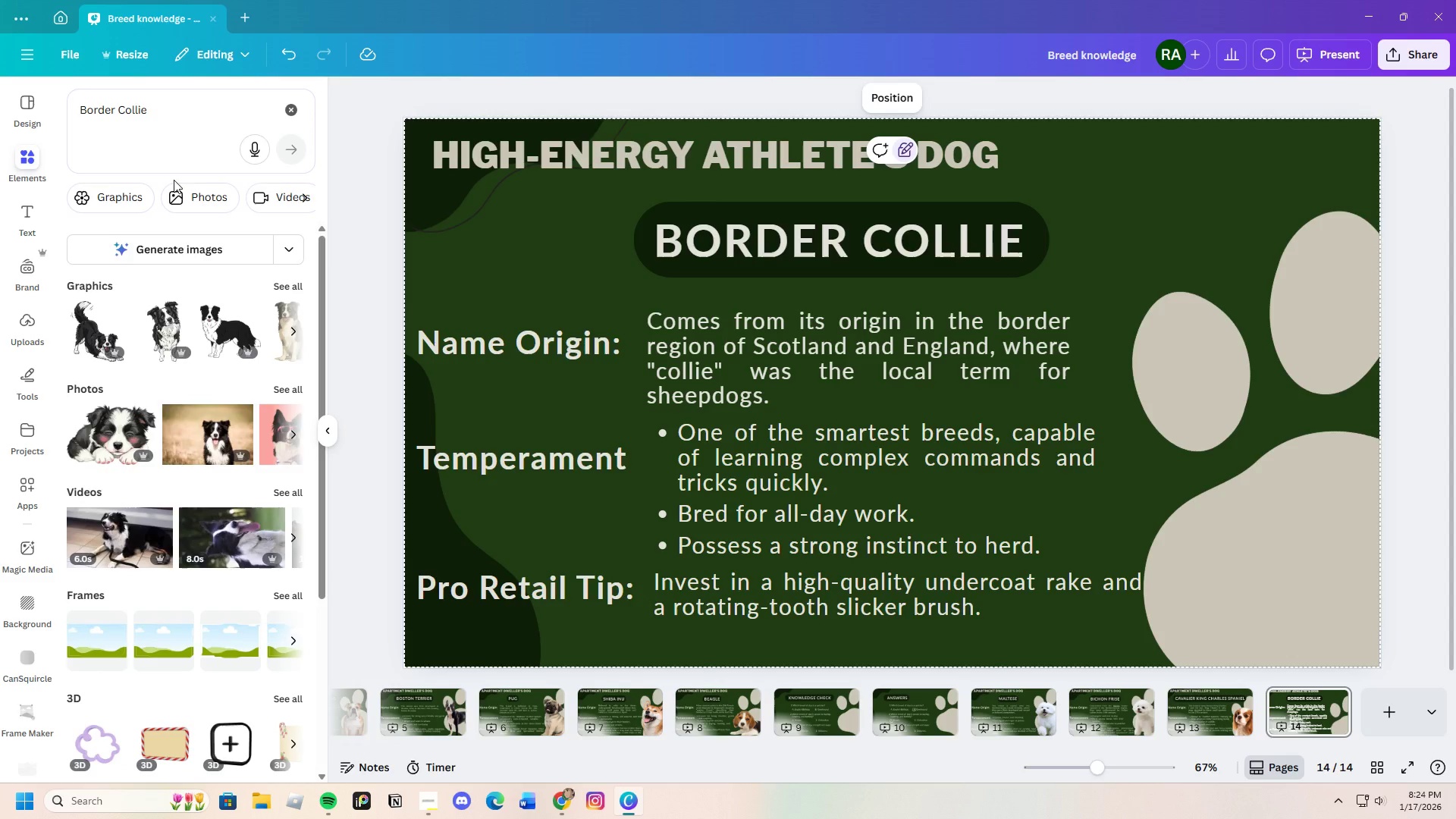 
left_click([191, 191])
 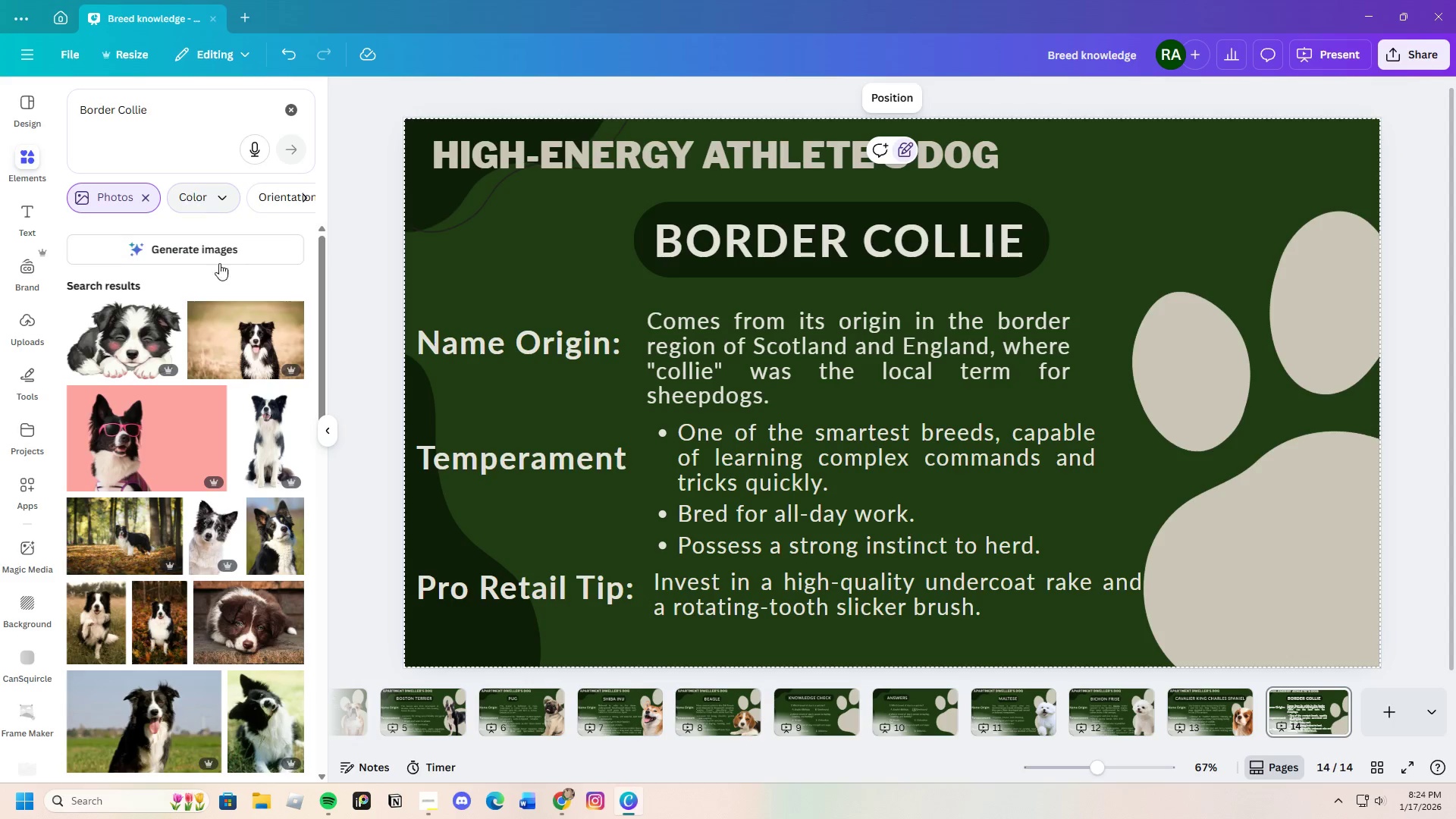 
left_click([266, 350])
 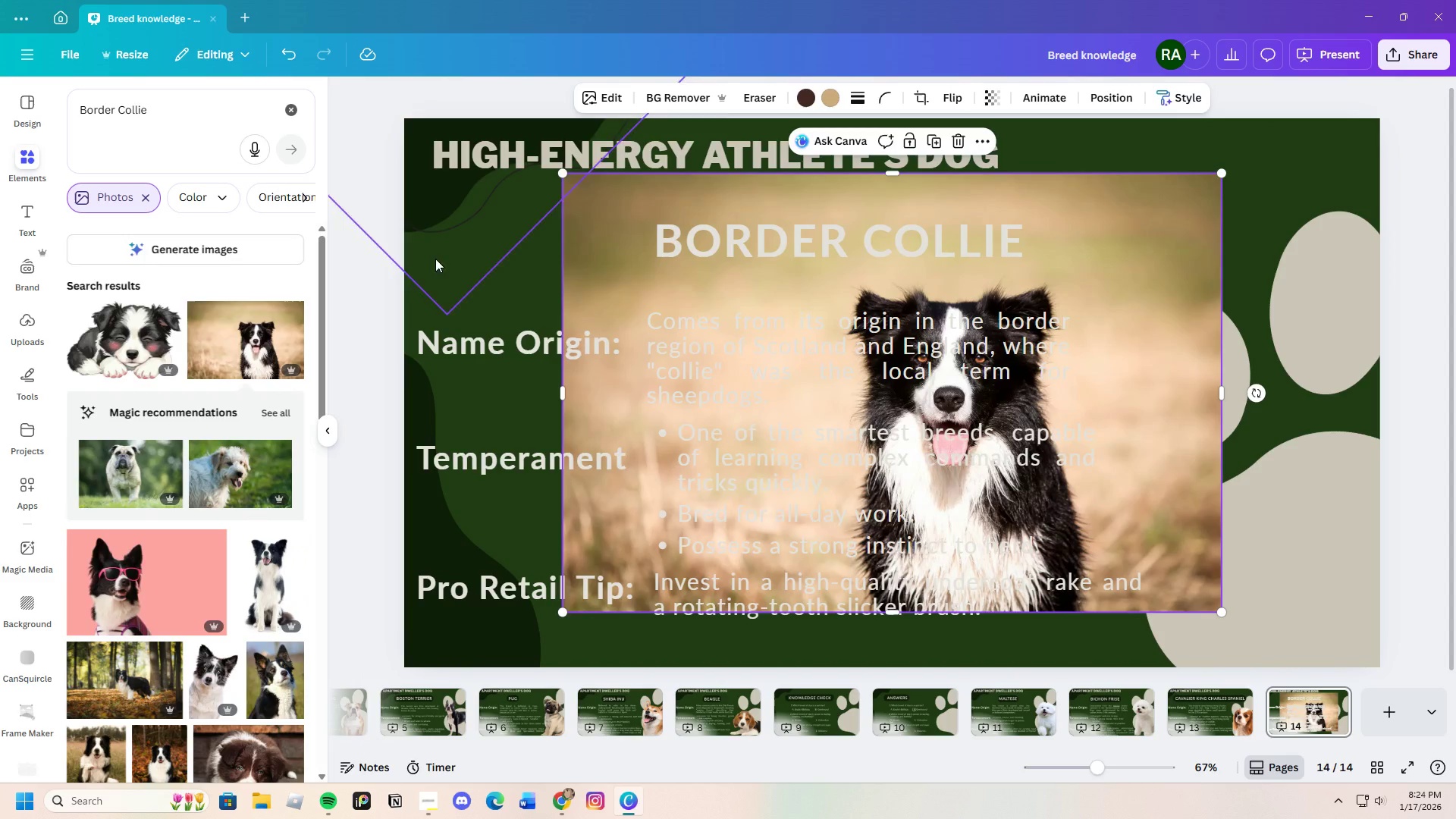 
left_click([665, 90])
 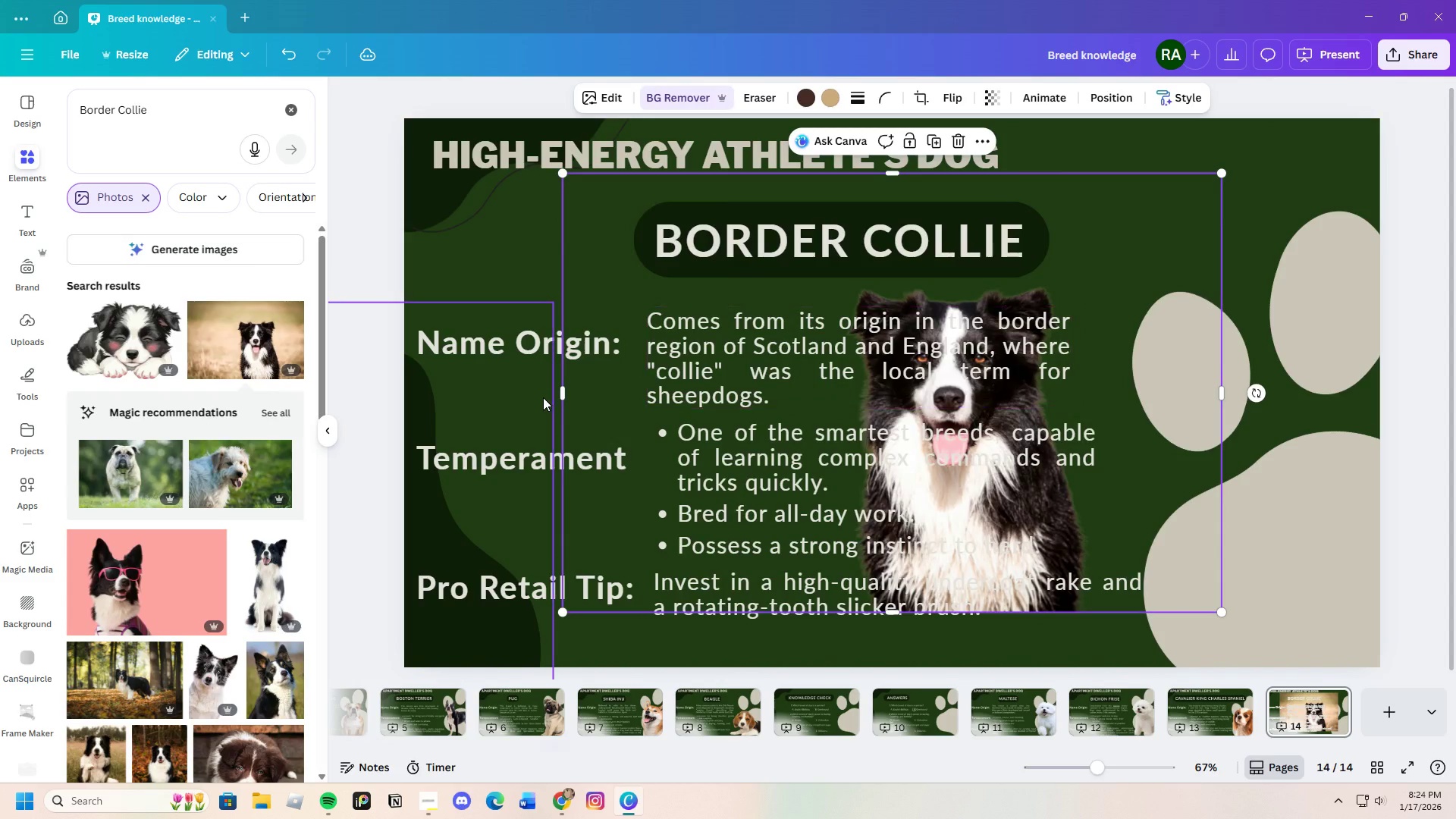 
left_click_drag(start_coordinate=[565, 385], to_coordinate=[827, 409])
 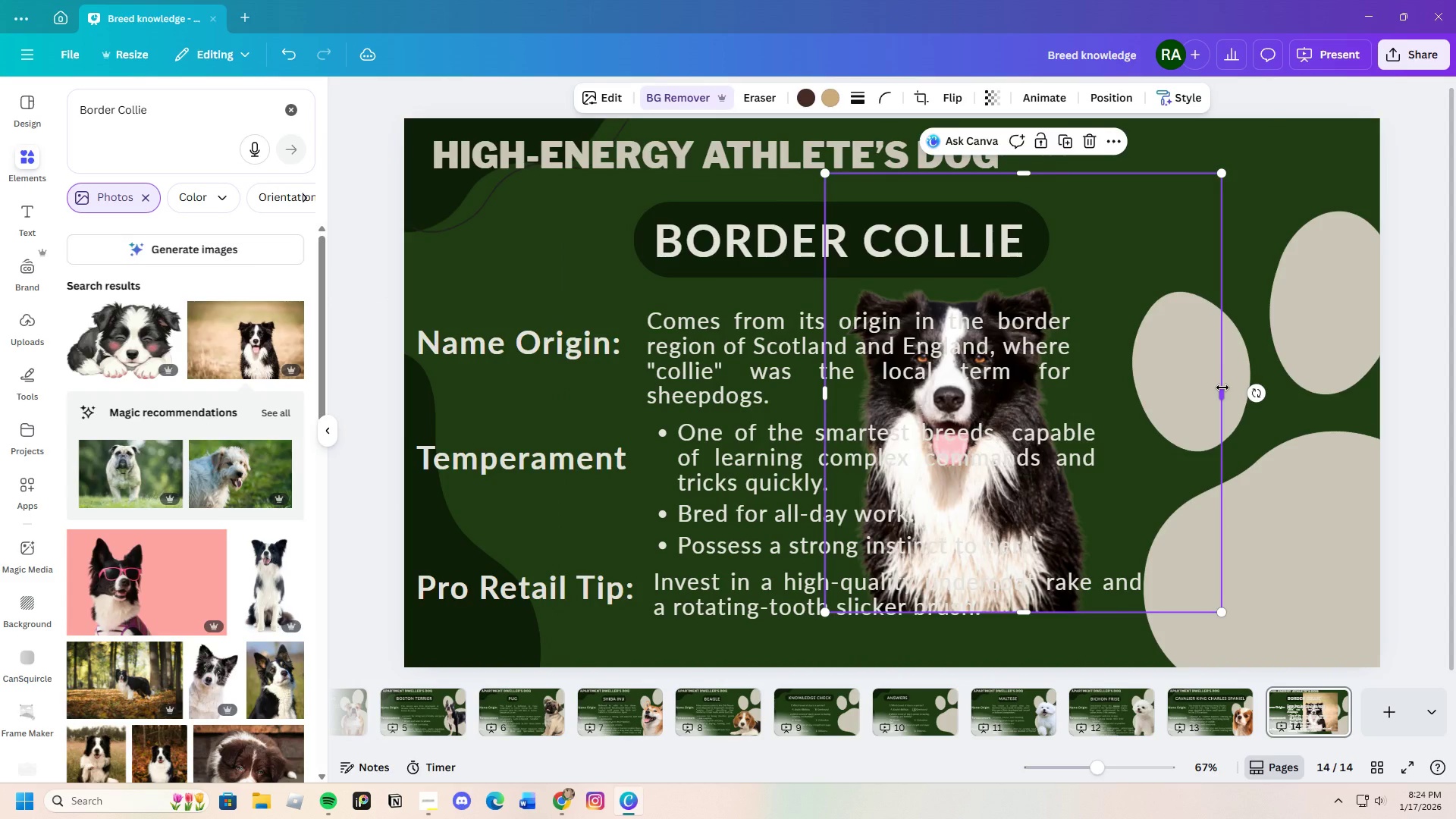 
left_click_drag(start_coordinate=[1222, 388], to_coordinate=[1093, 401])
 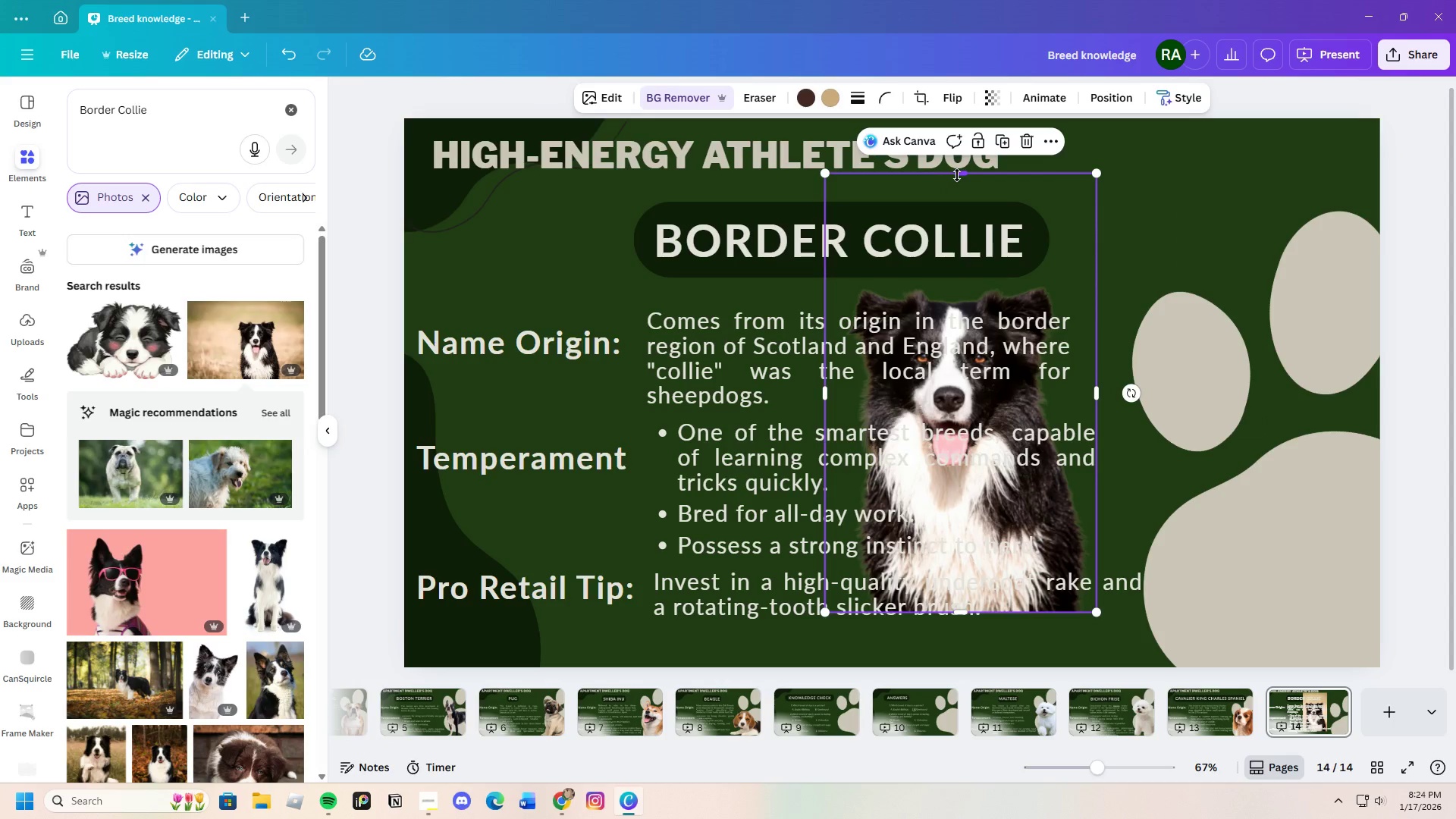 
left_click_drag(start_coordinate=[957, 175], to_coordinate=[986, 283])
 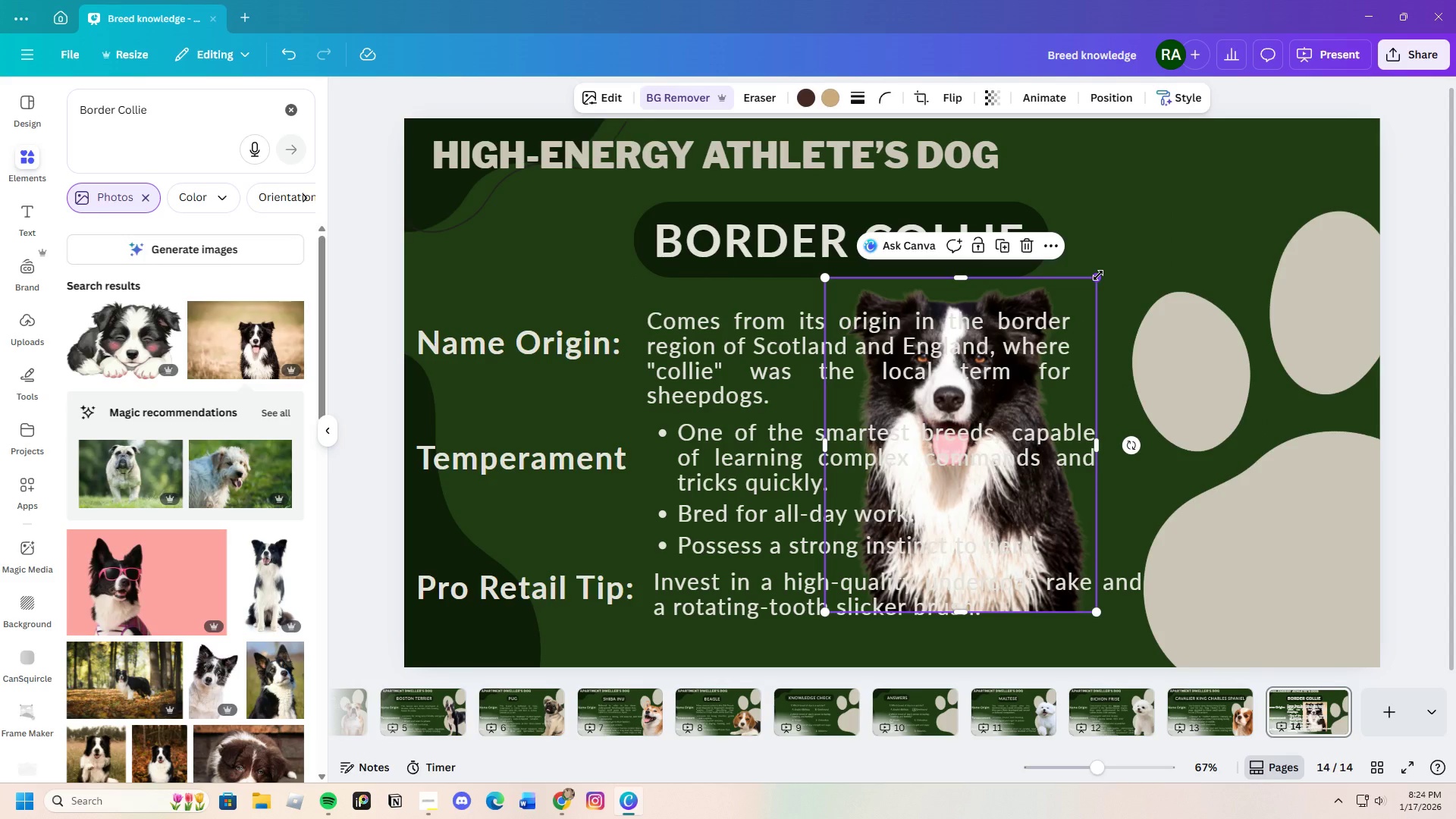 
left_click_drag(start_coordinate=[1098, 275], to_coordinate=[1141, 224])
 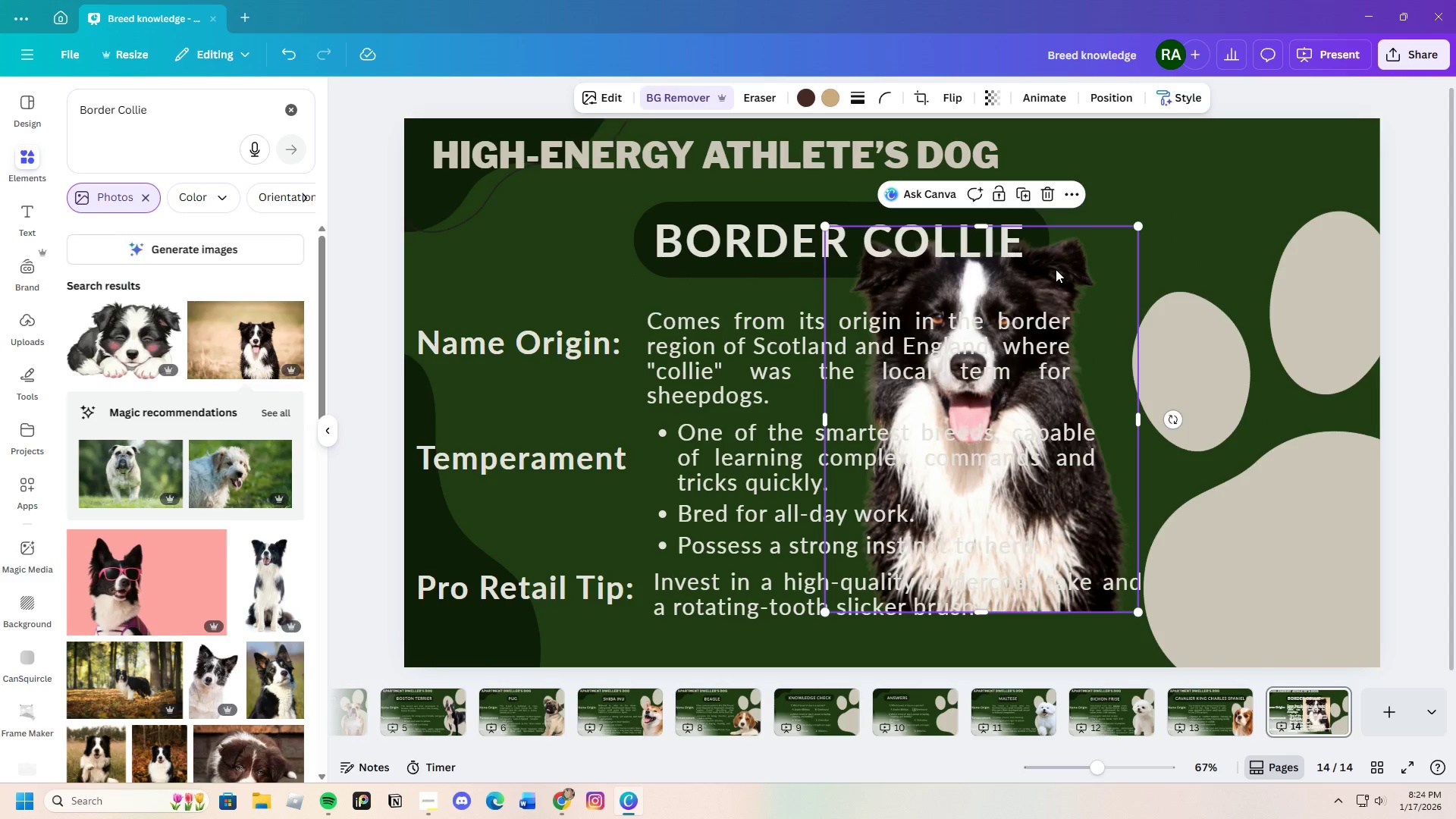 
left_click_drag(start_coordinate=[1056, 269], to_coordinate=[1323, 329])
 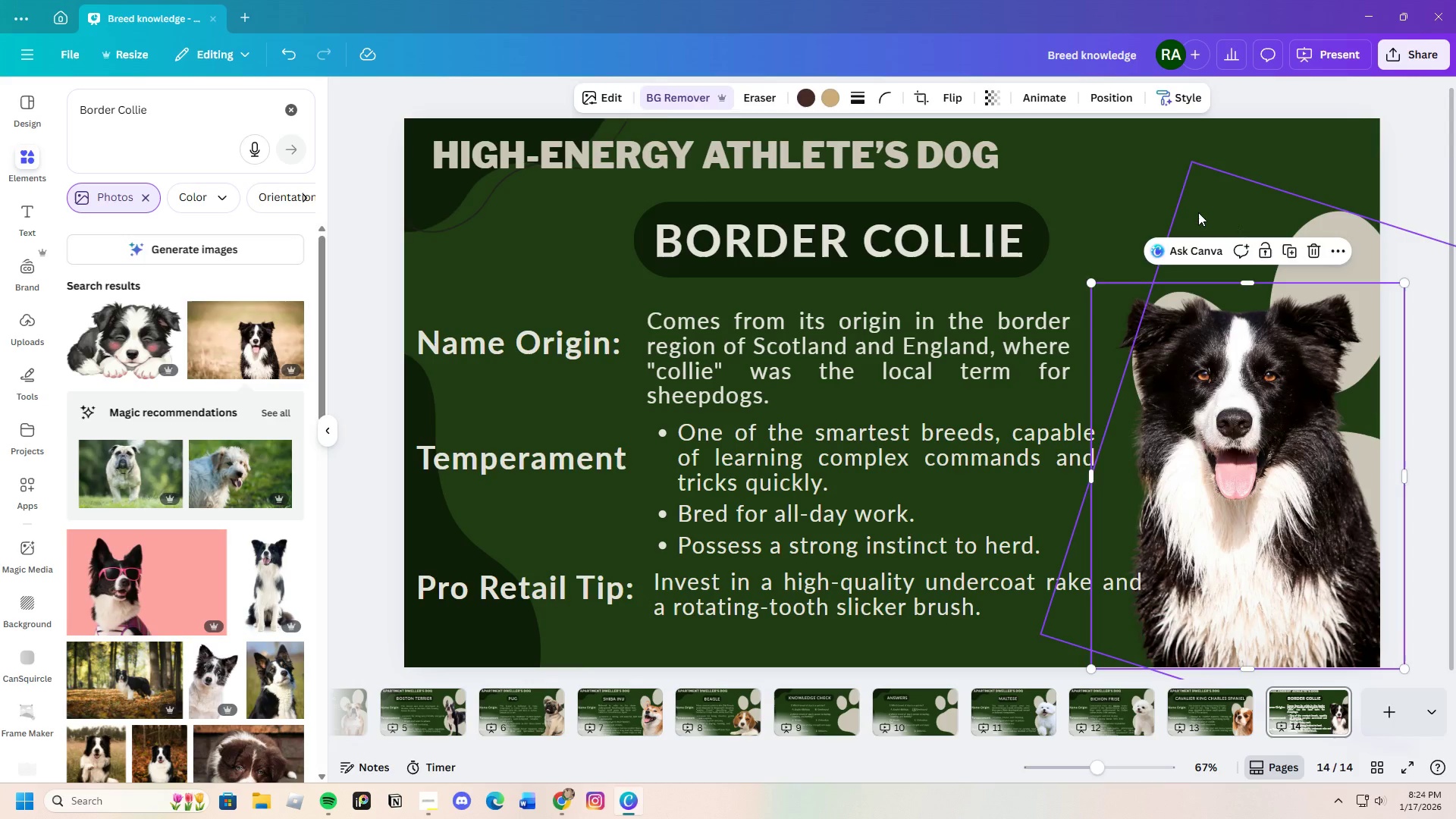 
left_click([1198, 212])
 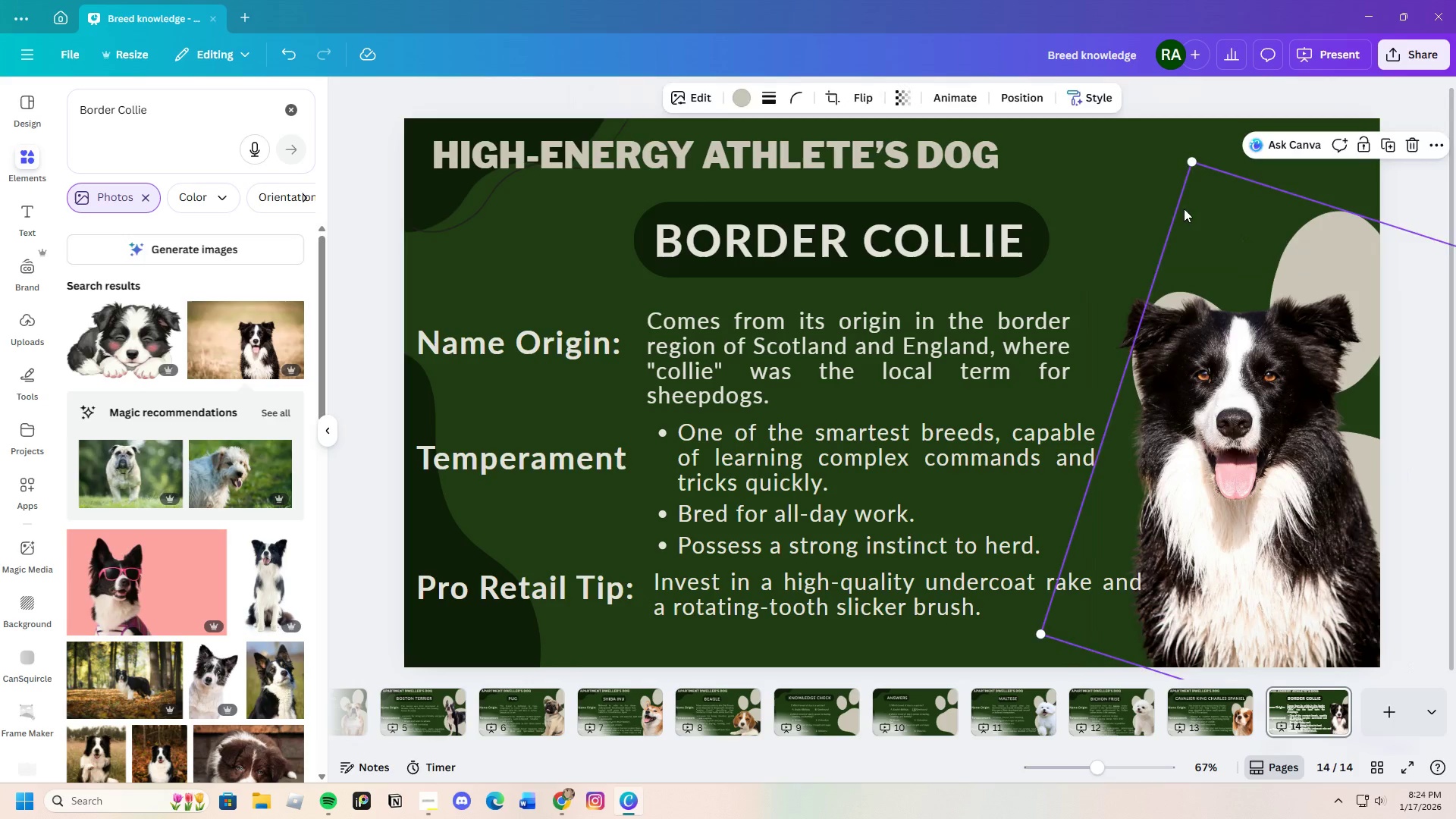 
left_click([1141, 199])
 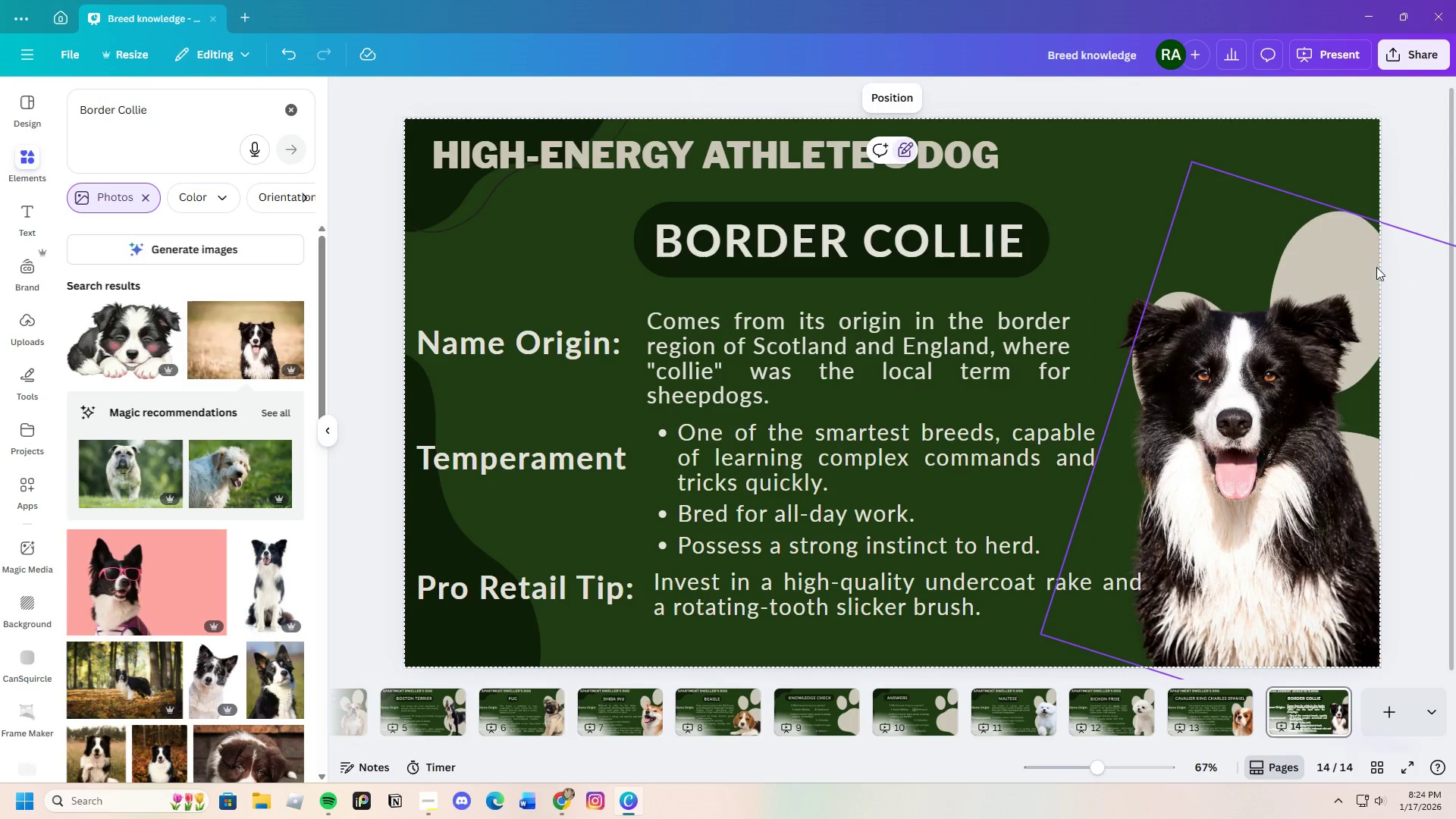 
left_click([1338, 257])
 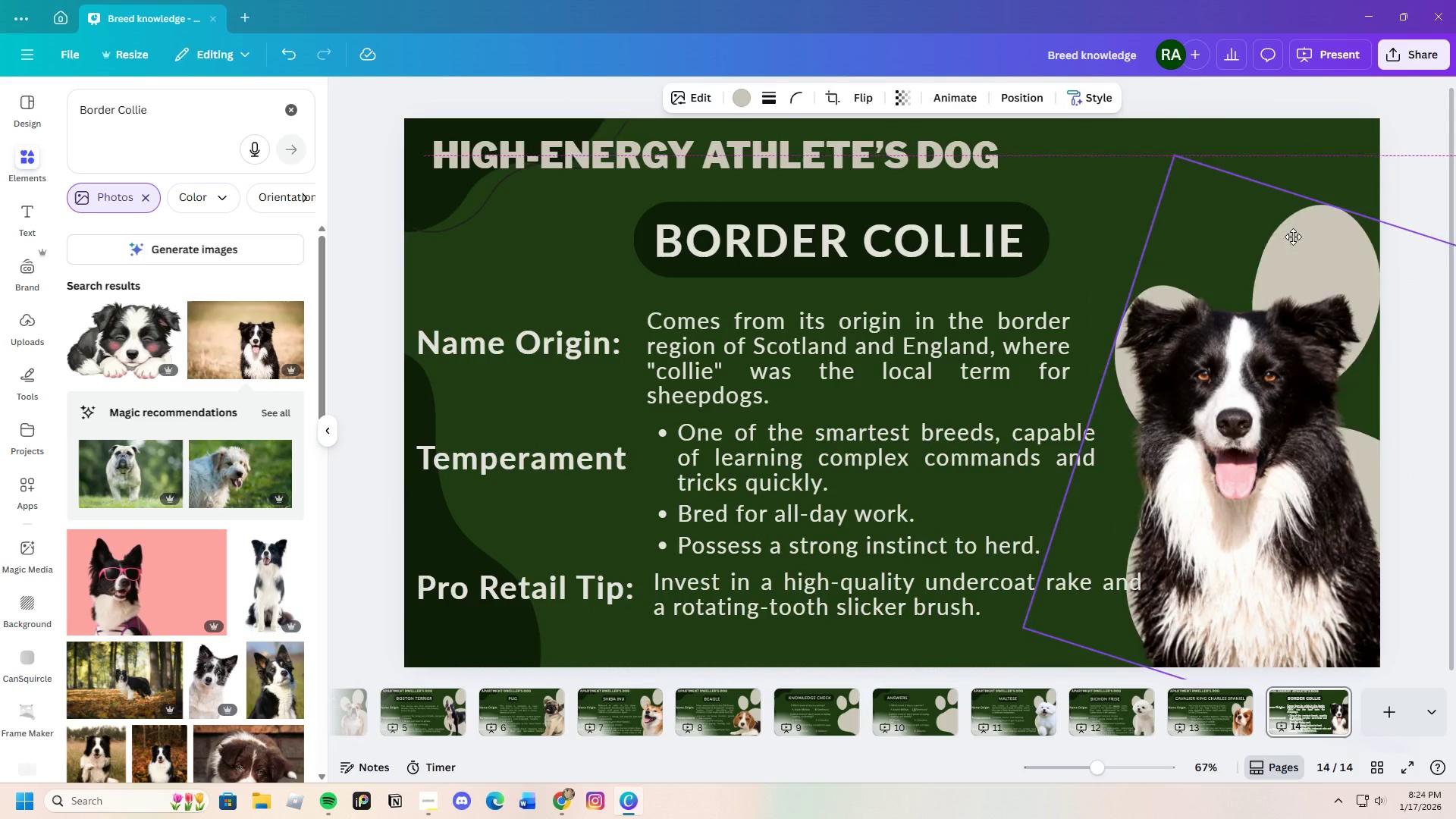 
left_click_drag(start_coordinate=[1338, 257], to_coordinate=[1290, 159])
 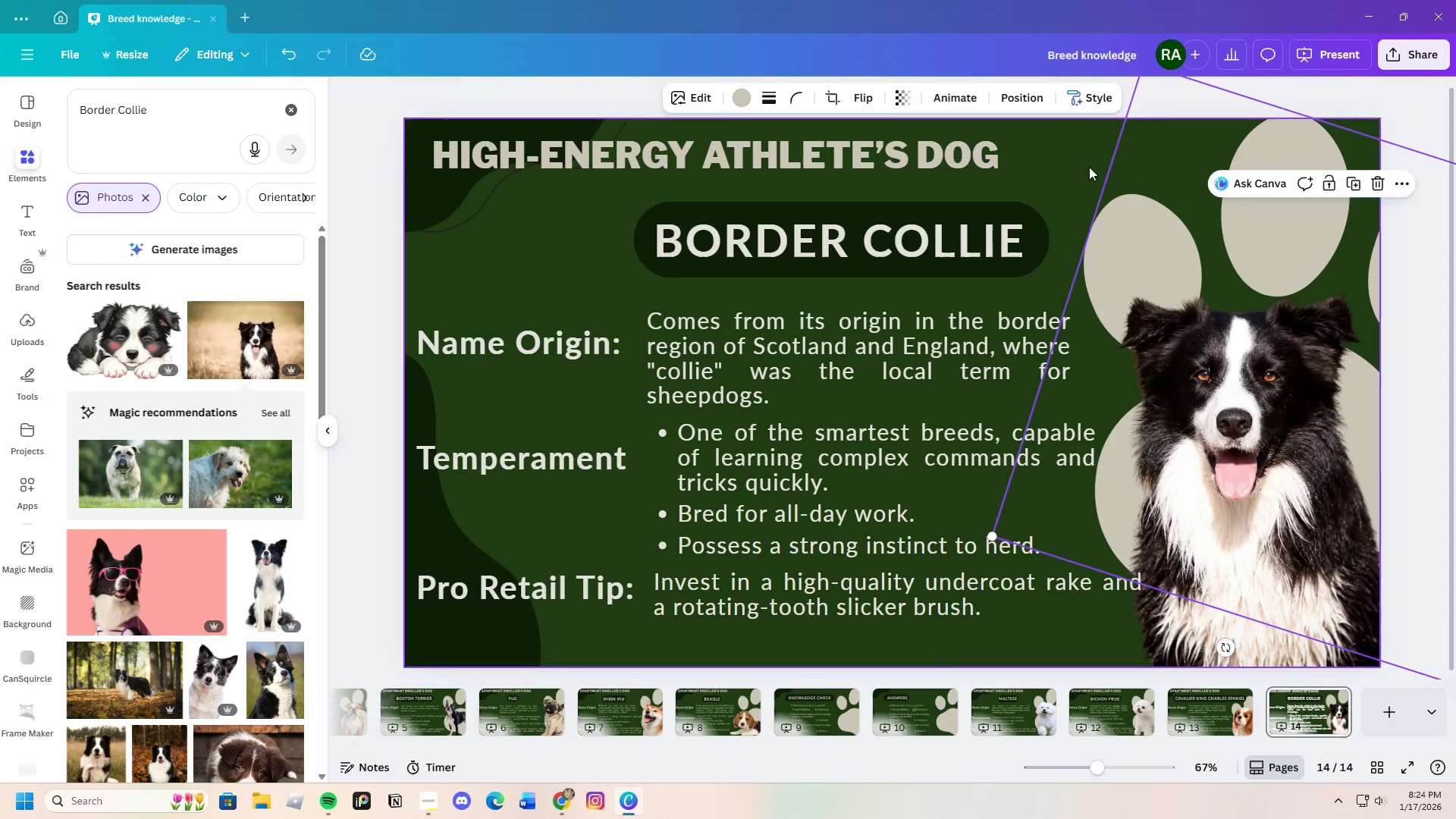 
left_click([1089, 167])
 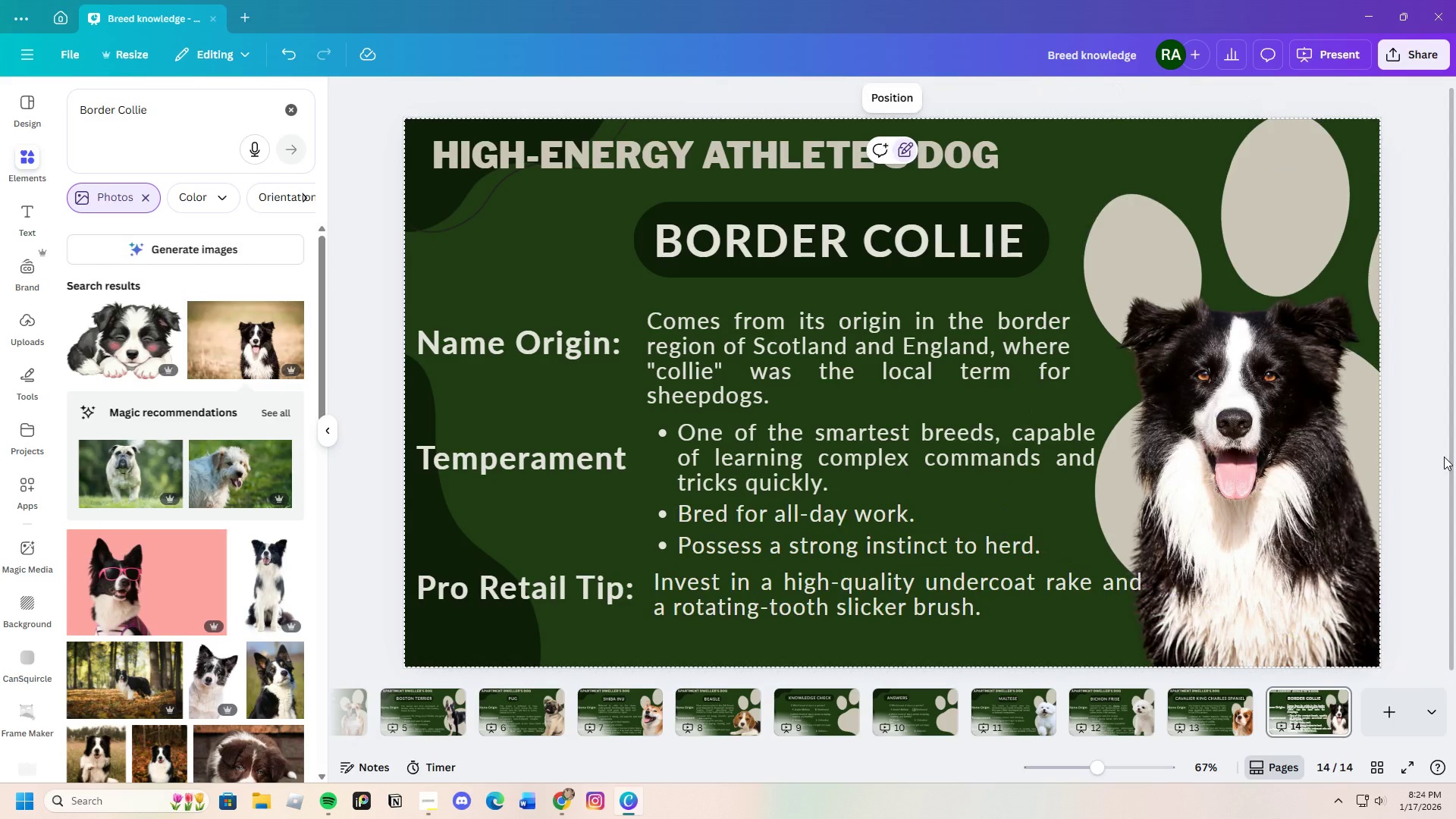 
wait(8.72)
 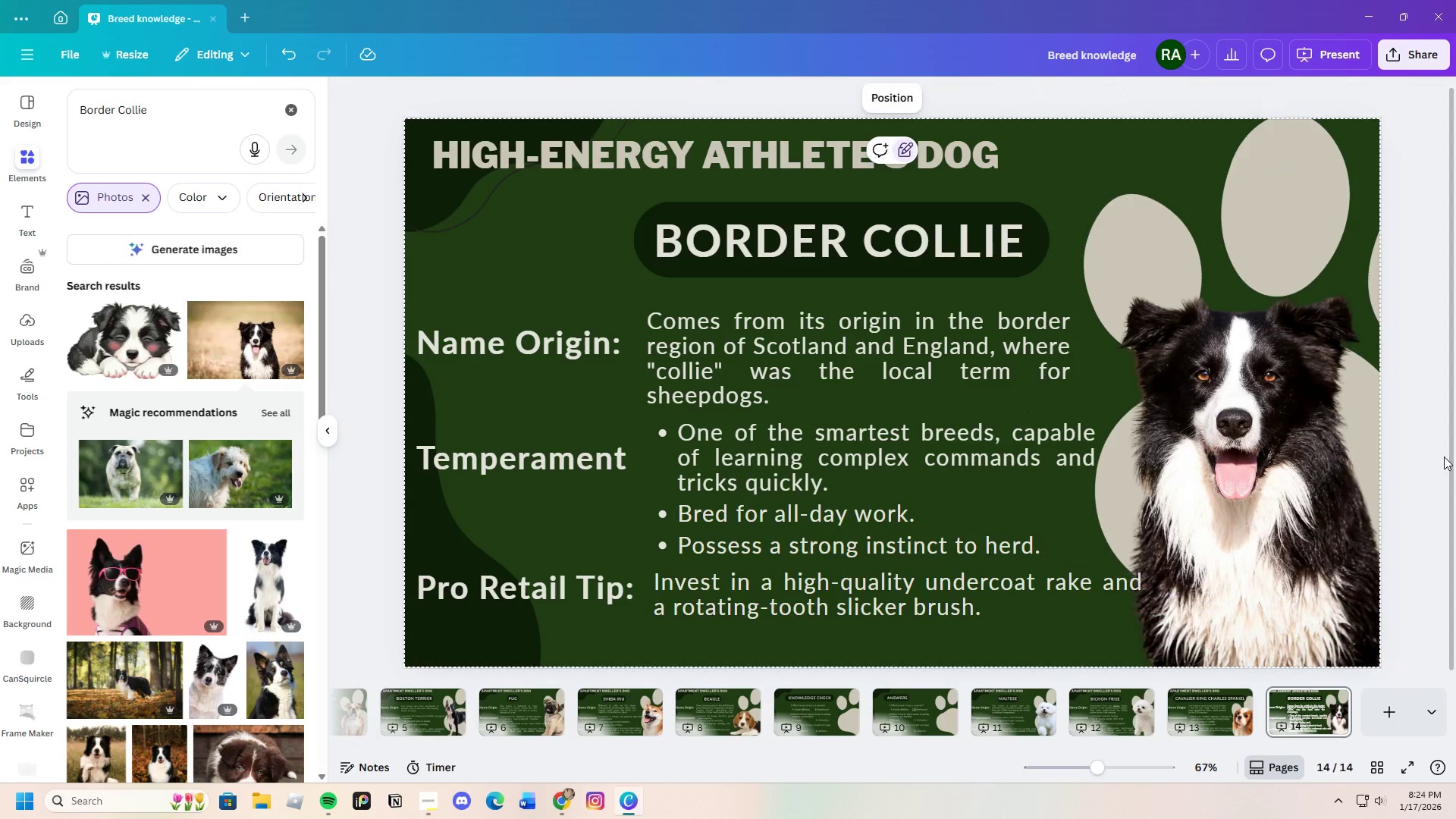 
left_click([1338, 702])
 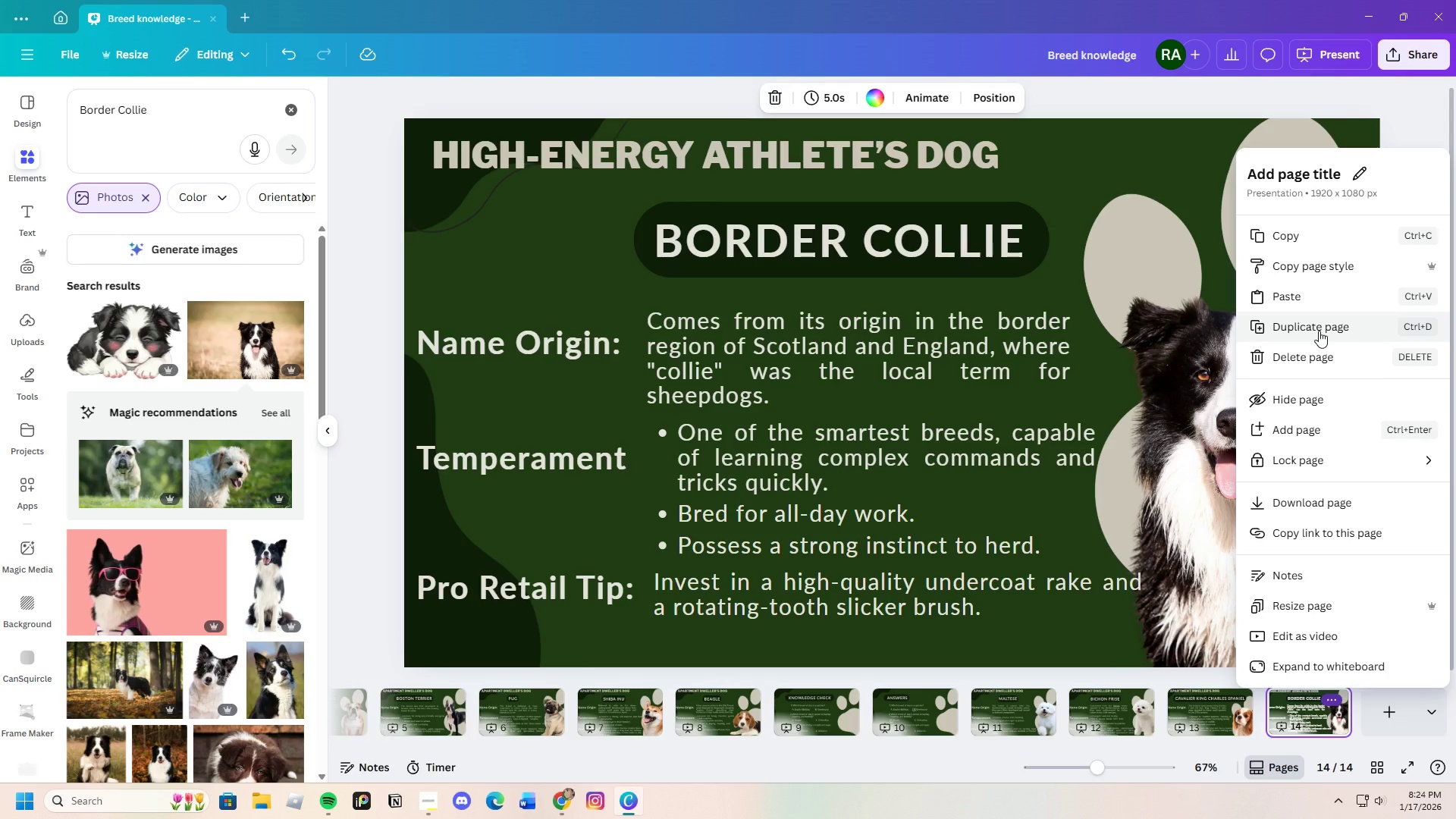 
wait(9.94)
 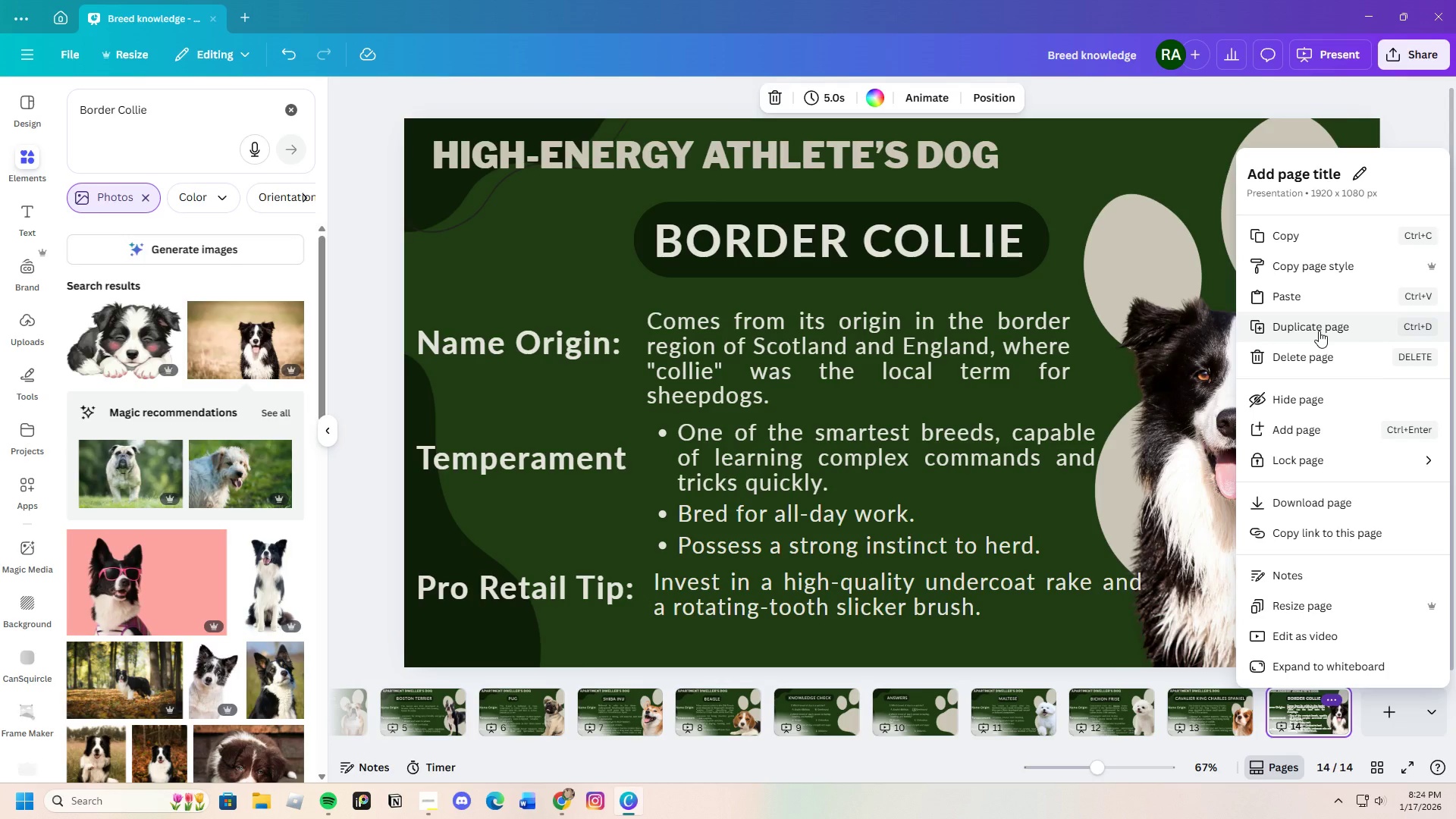 
left_click([1319, 331])
 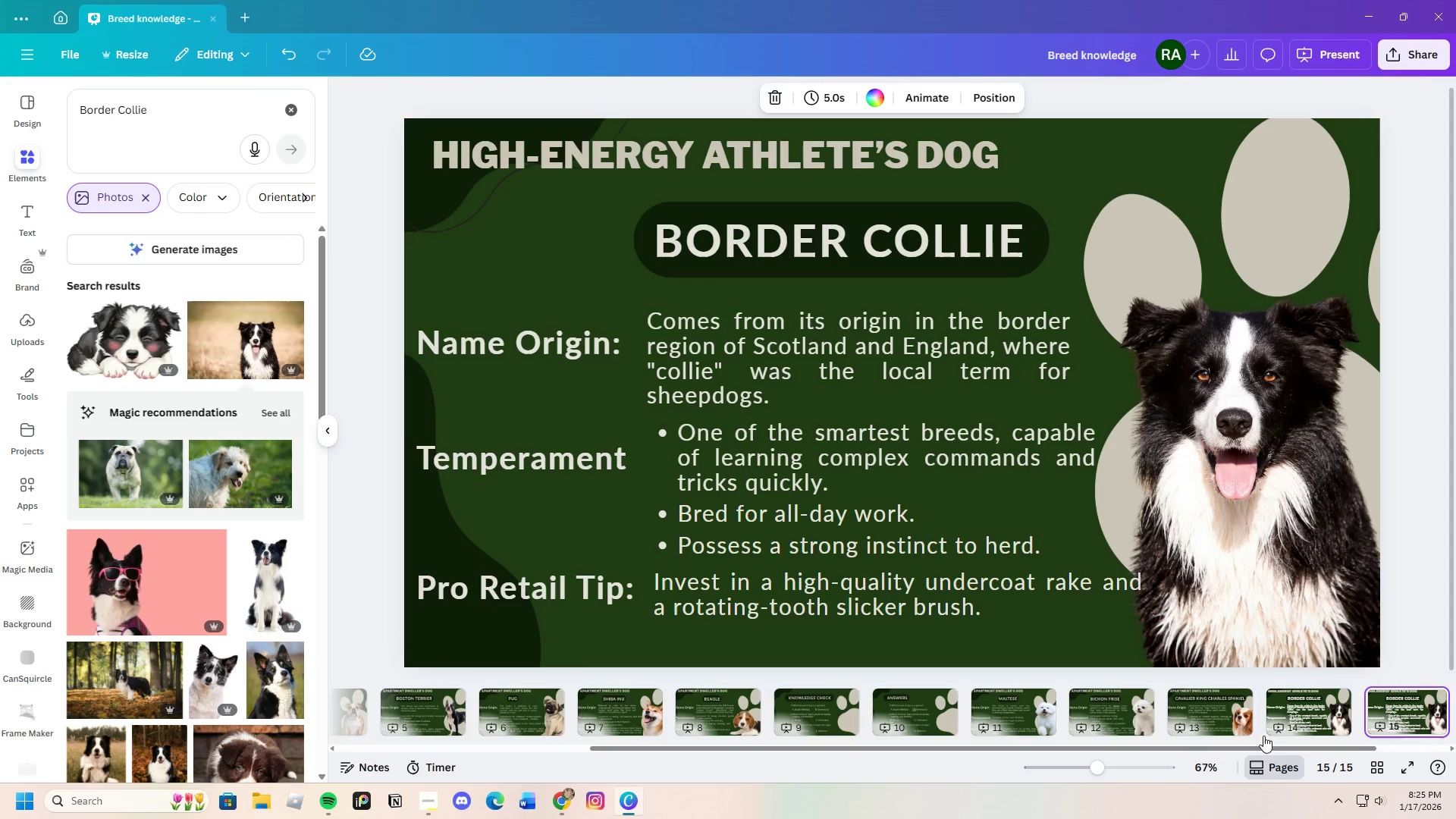 
left_click_drag(start_coordinate=[1059, 749], to_coordinate=[1228, 748])
 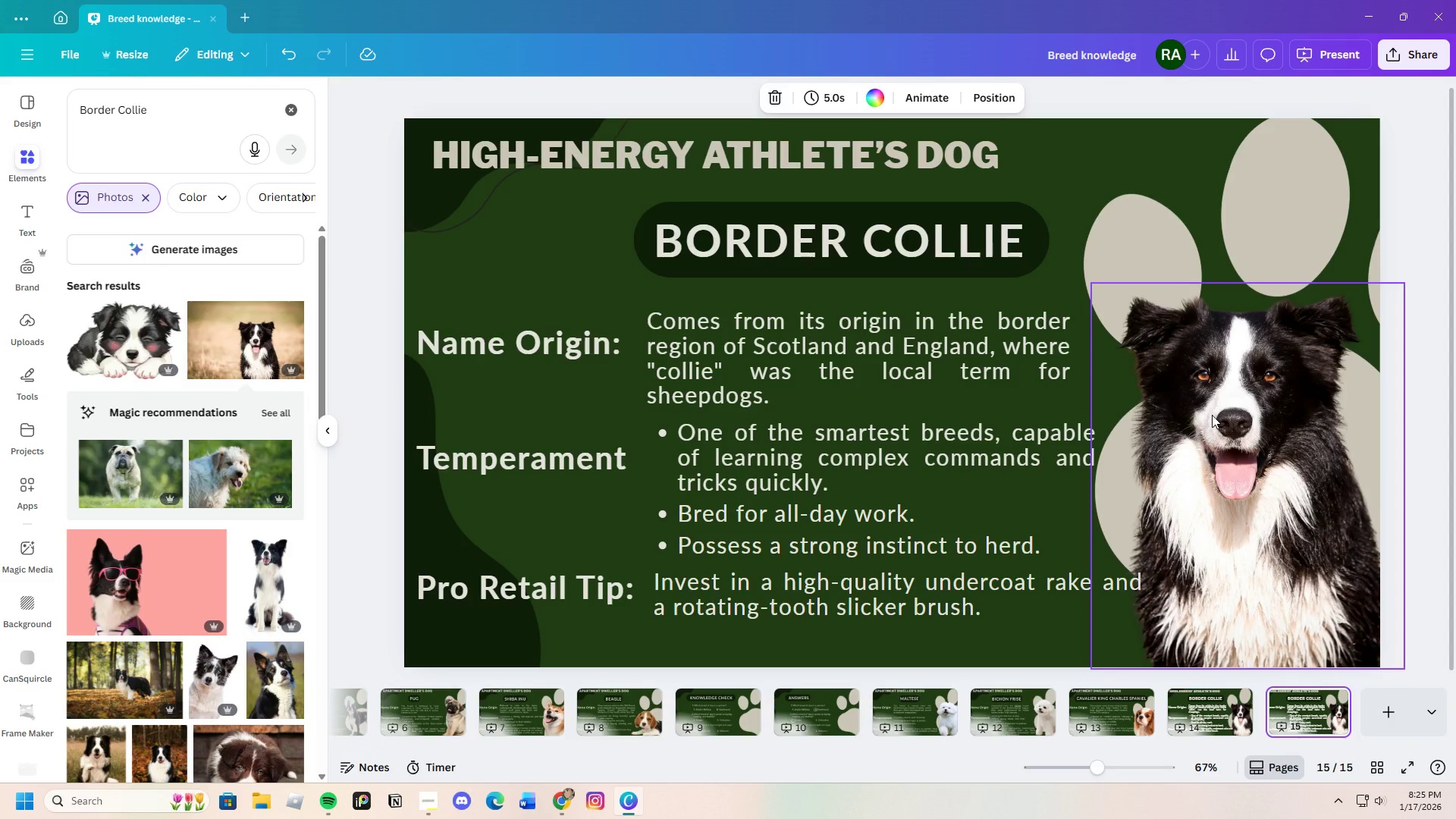 
left_click([1212, 415])
 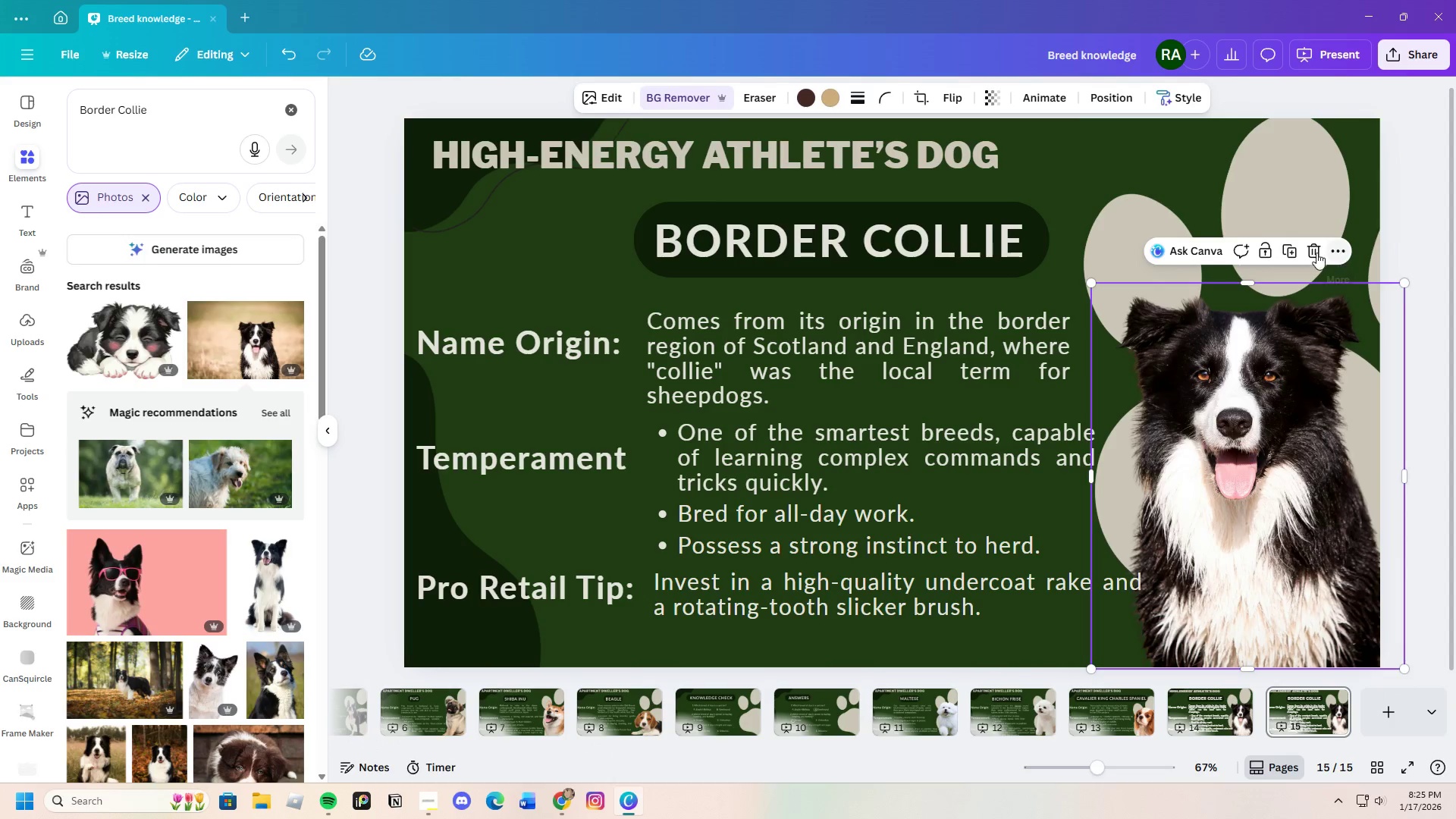 
left_click([1316, 252])
 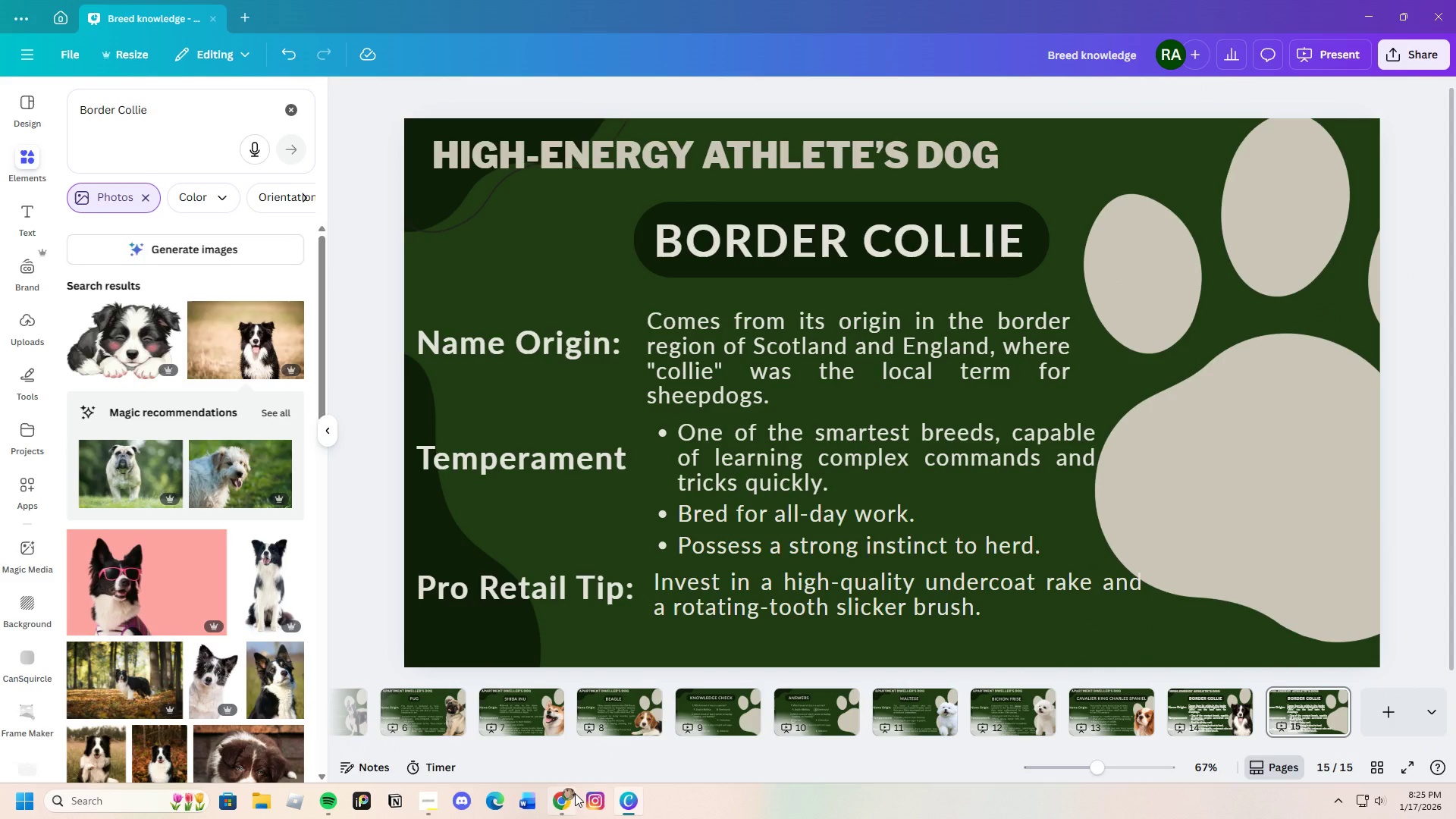 
left_click([557, 805])
 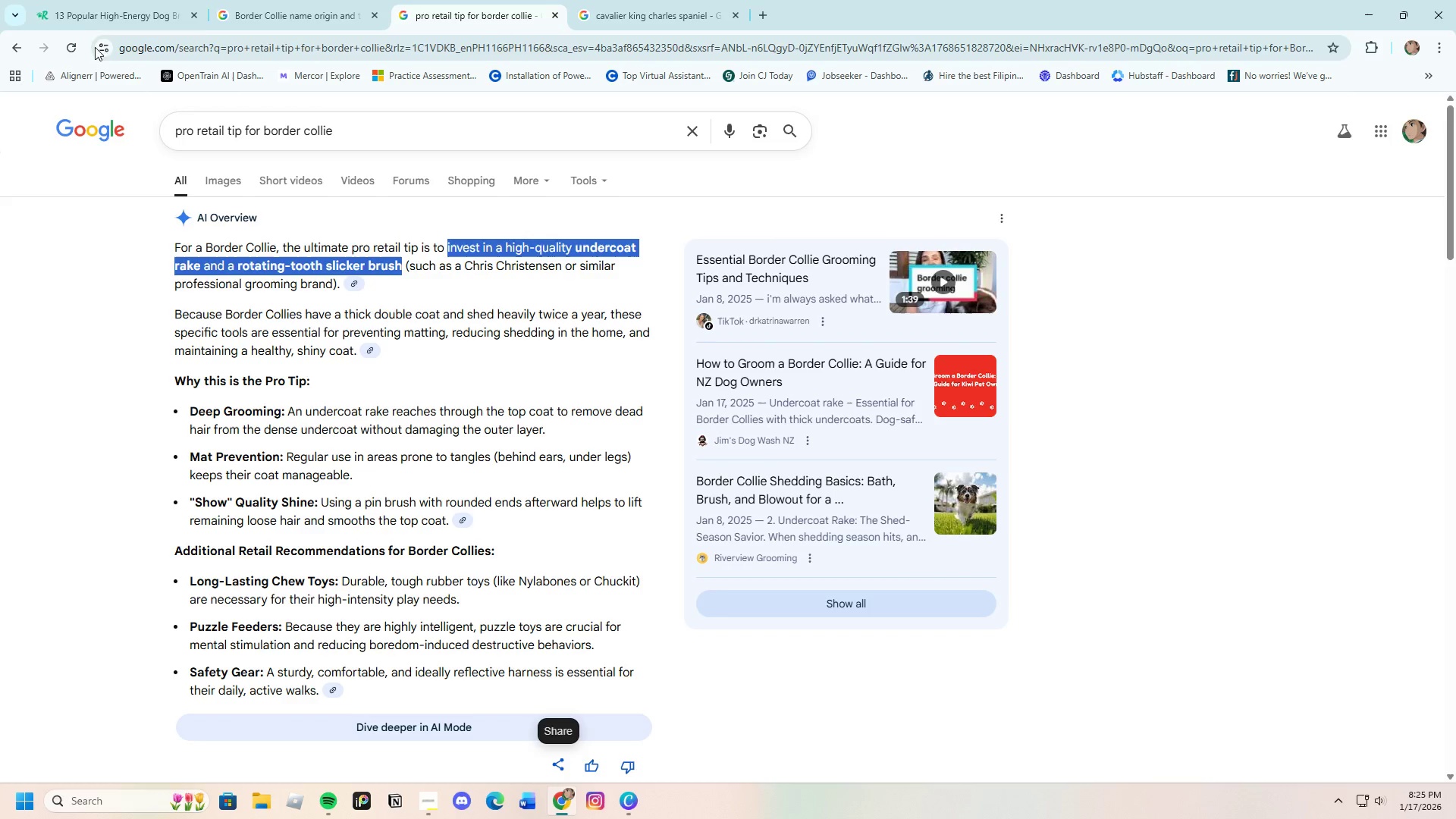 
left_click([72, 0])
 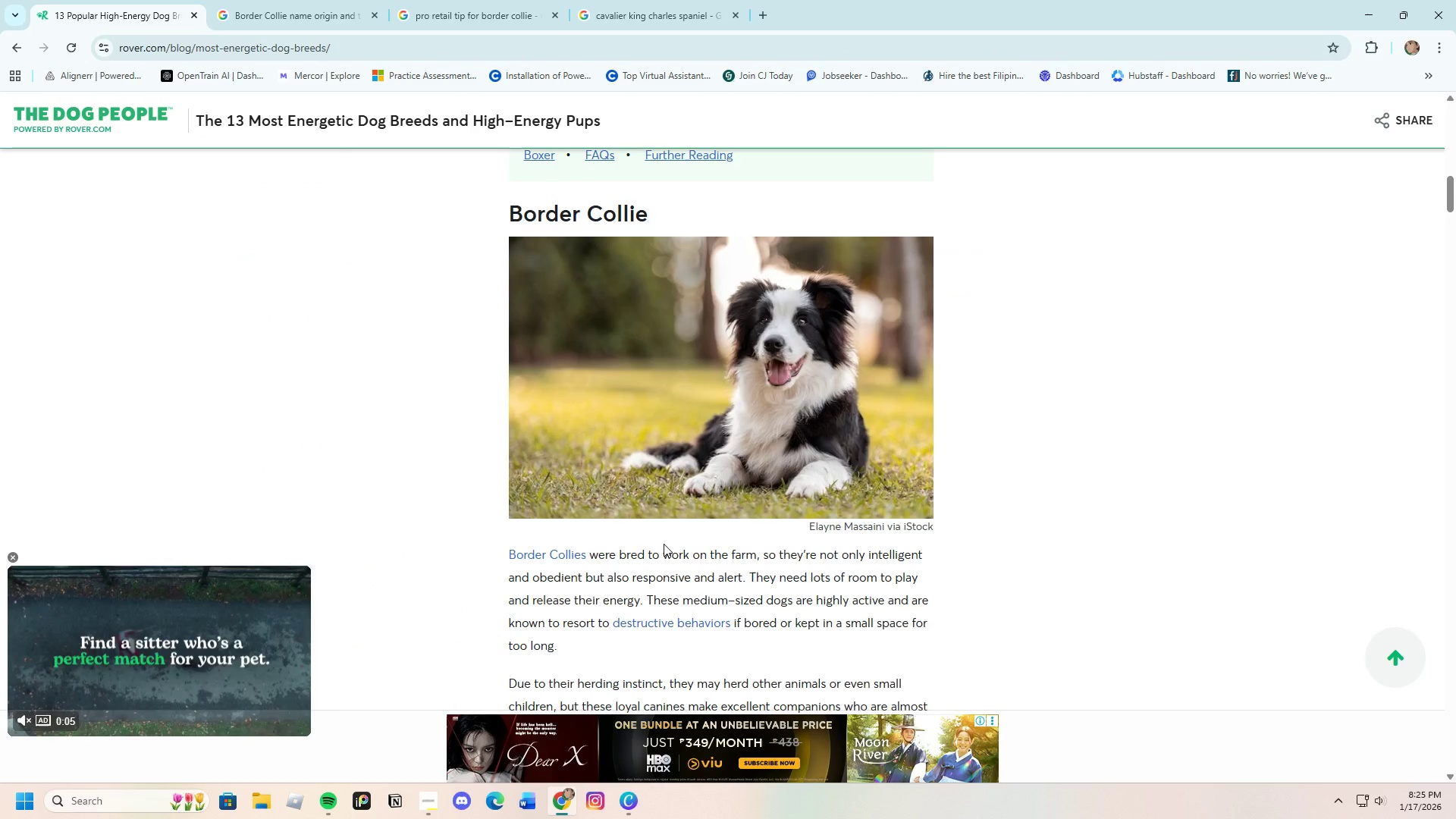 
scroll: coordinate [664, 537], scroll_direction: down, amount: 29.0
 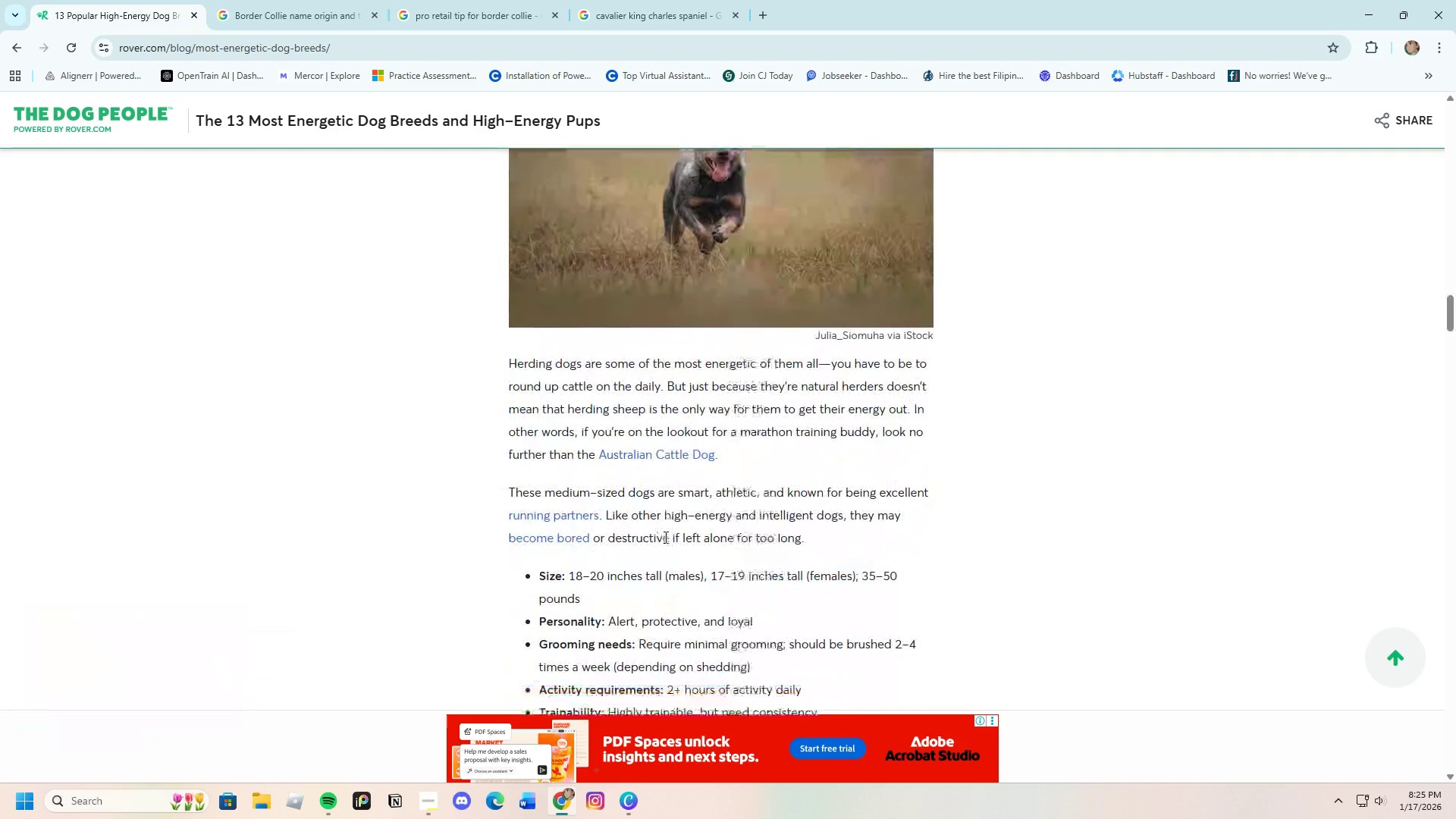 
scroll: coordinate [664, 537], scroll_direction: up, amount: 27.0
 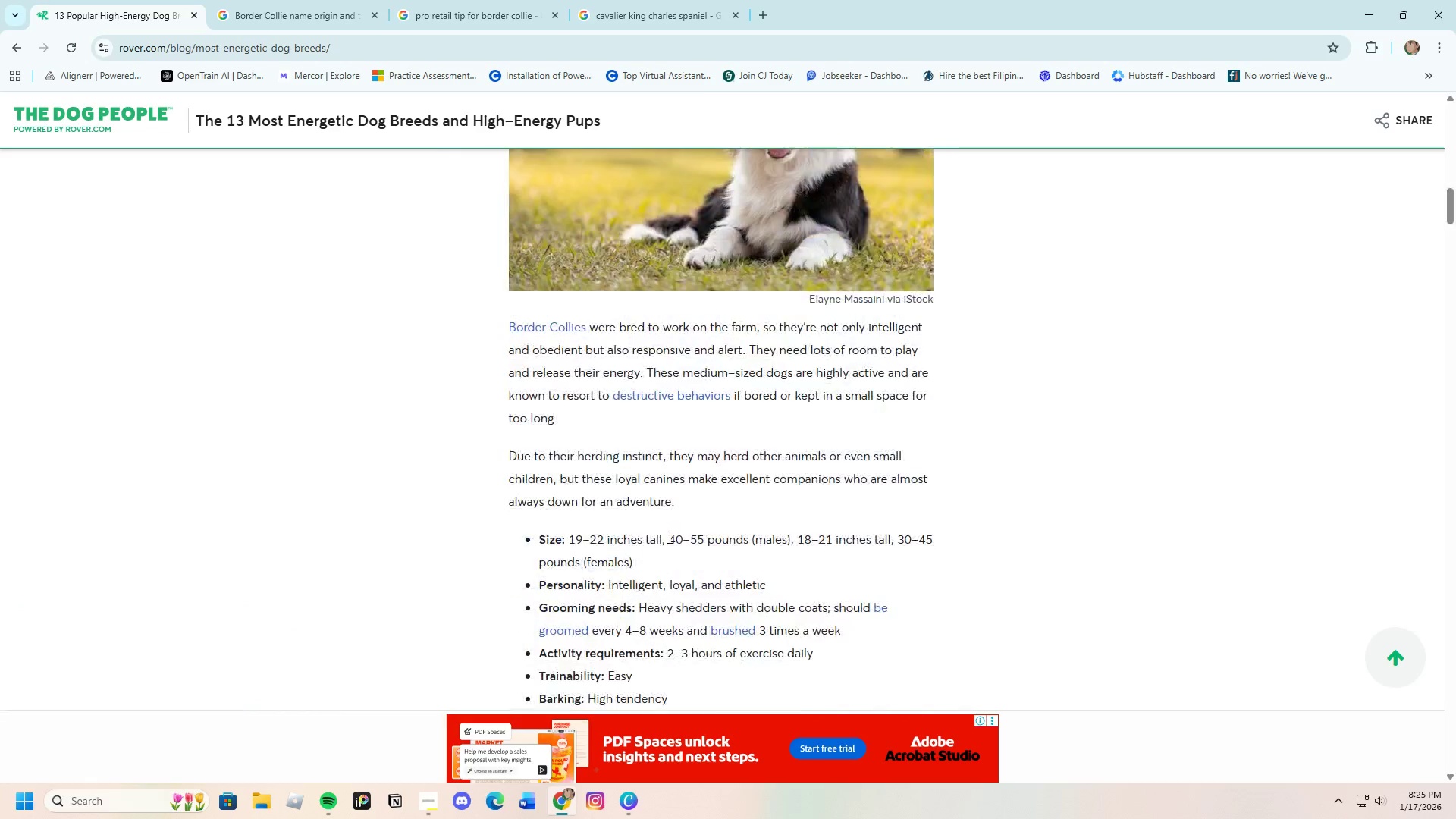 
scroll: coordinate [668, 537], scroll_direction: down, amount: 6.0
 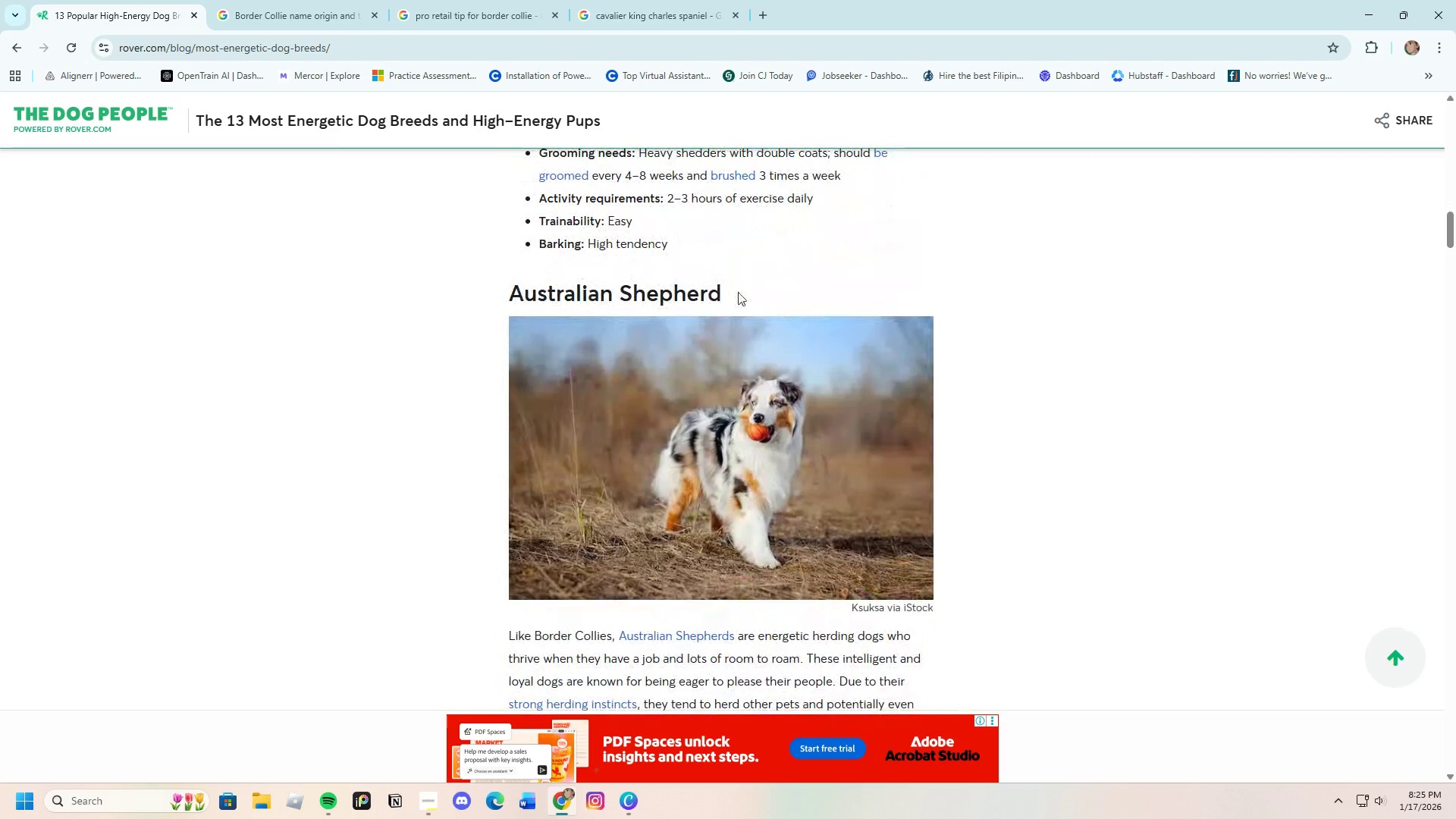 
left_click_drag(start_coordinate=[740, 291], to_coordinate=[510, 290])
 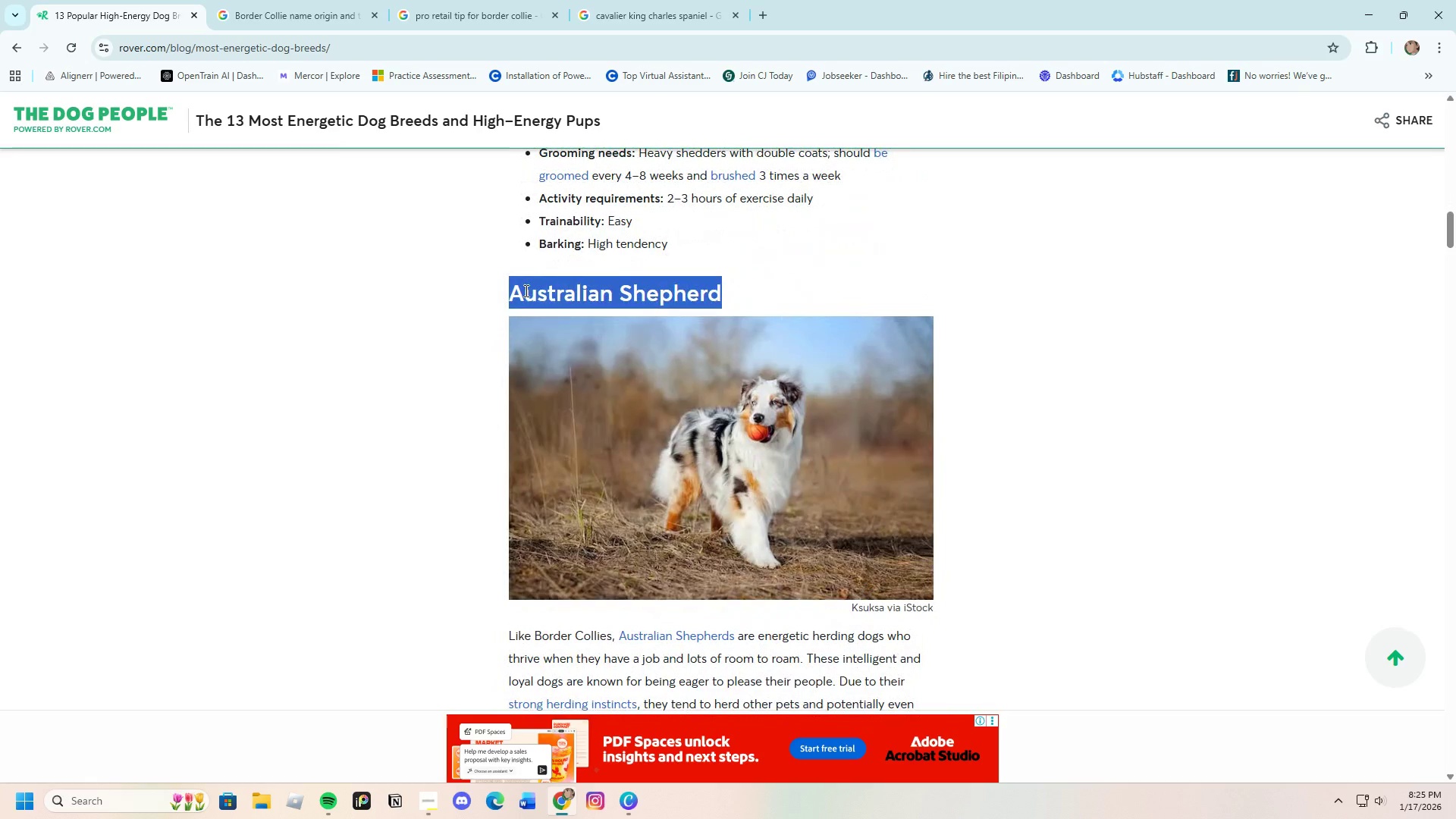 
right_click([525, 290])
 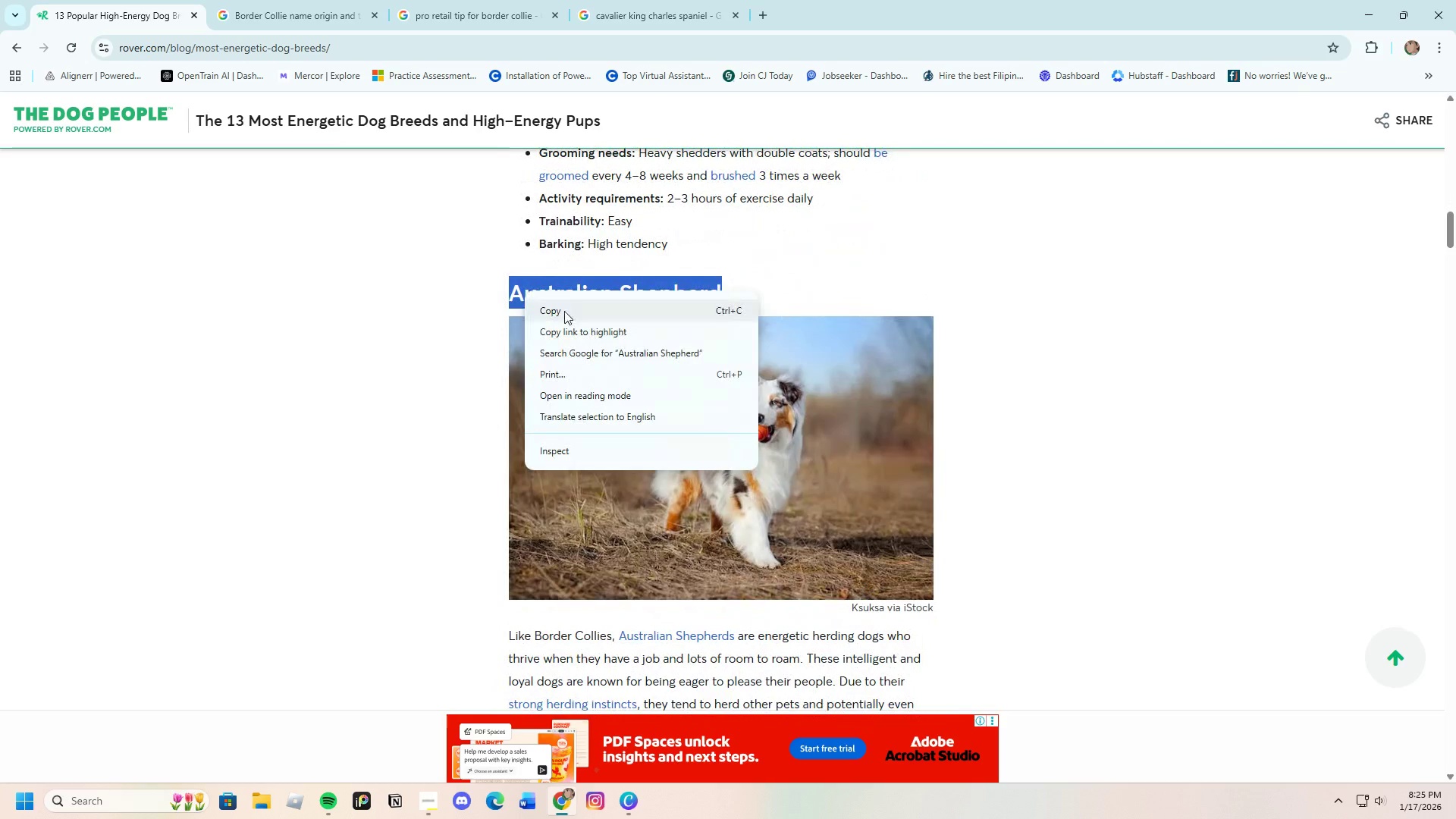 
left_click([564, 311])
 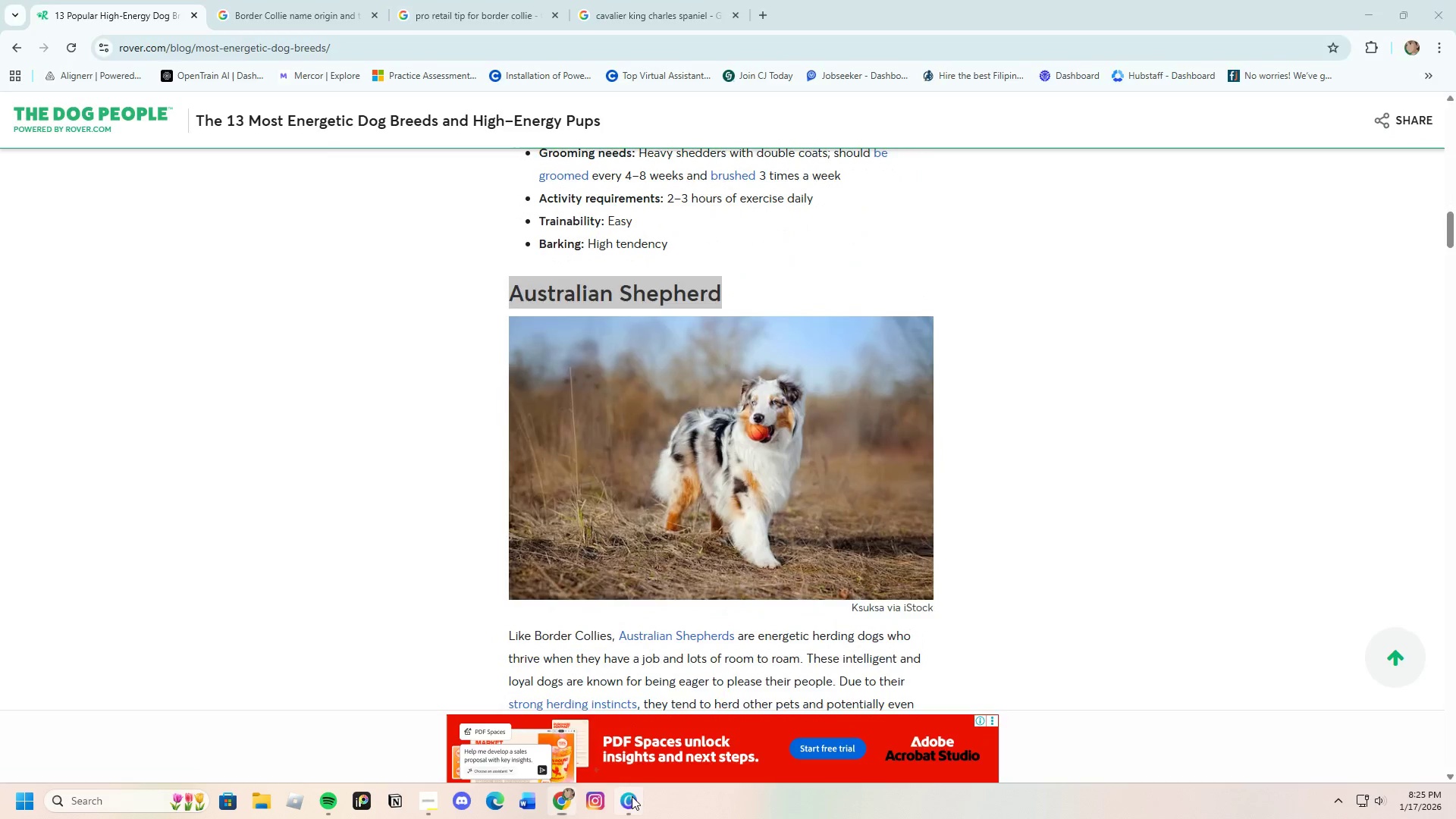 
left_click_drag(start_coordinate=[891, 222], to_coordinate=[893, 218])
 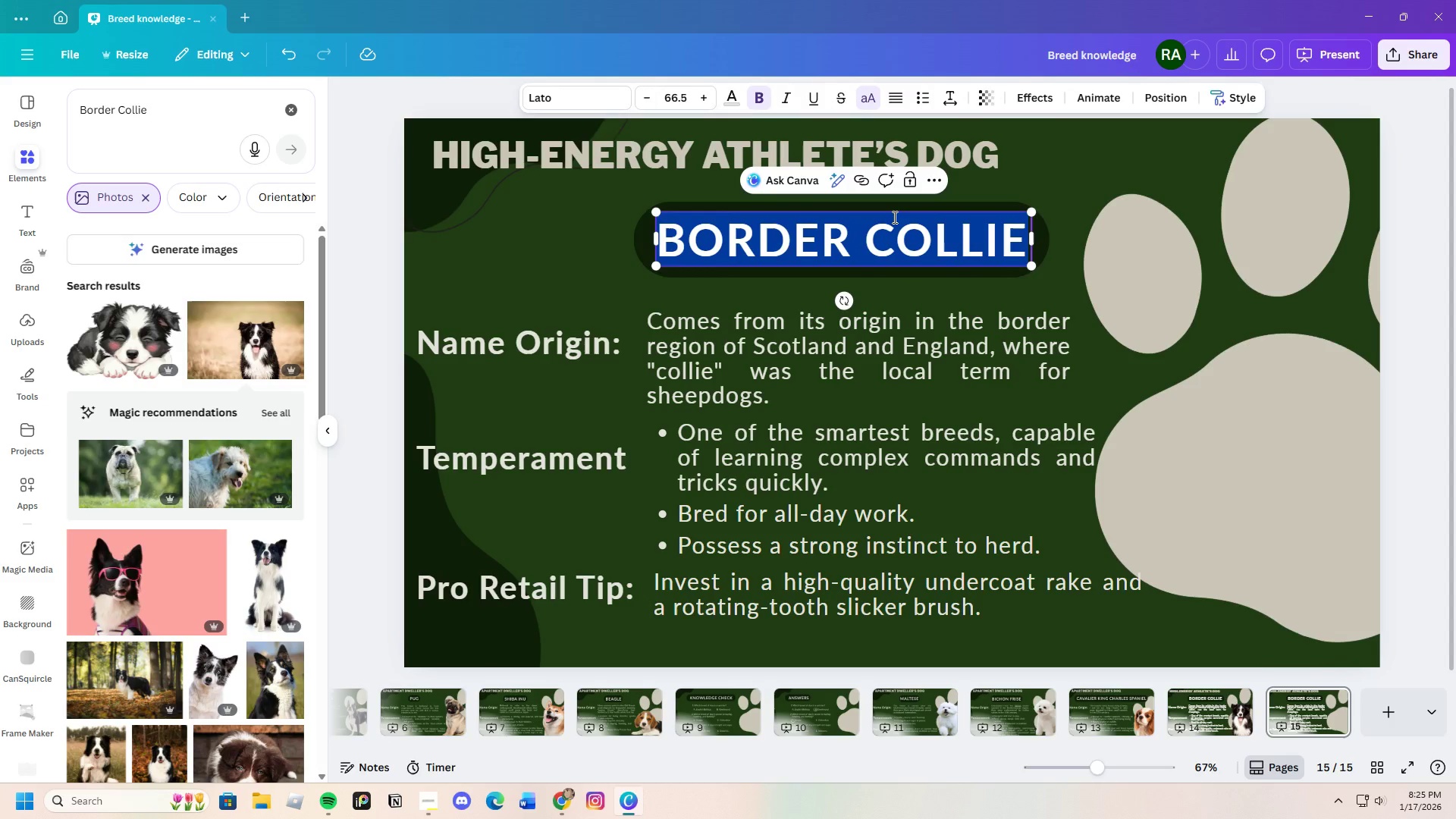 
key(Backspace)
 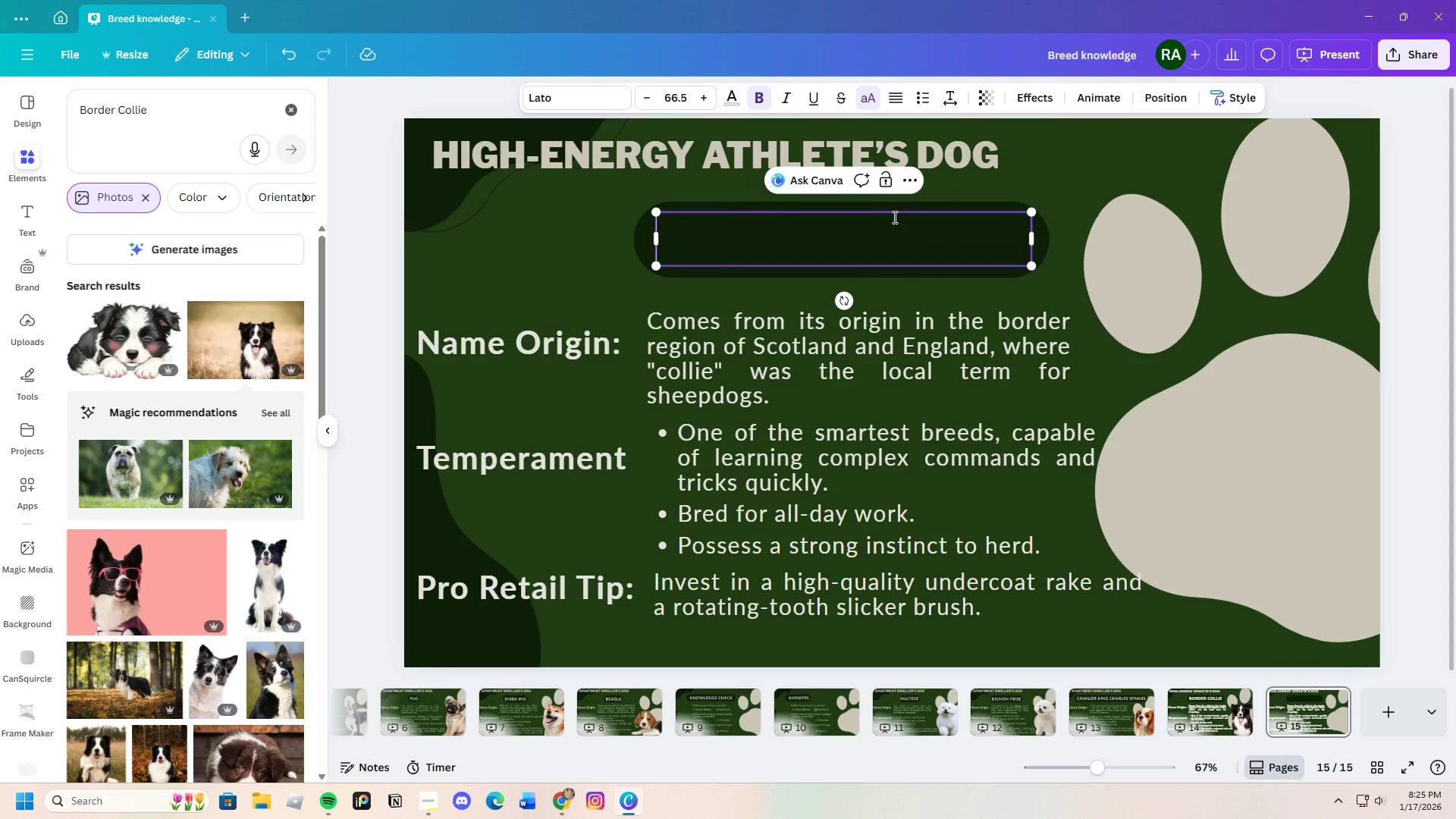 
key(Control+ControlLeft)
 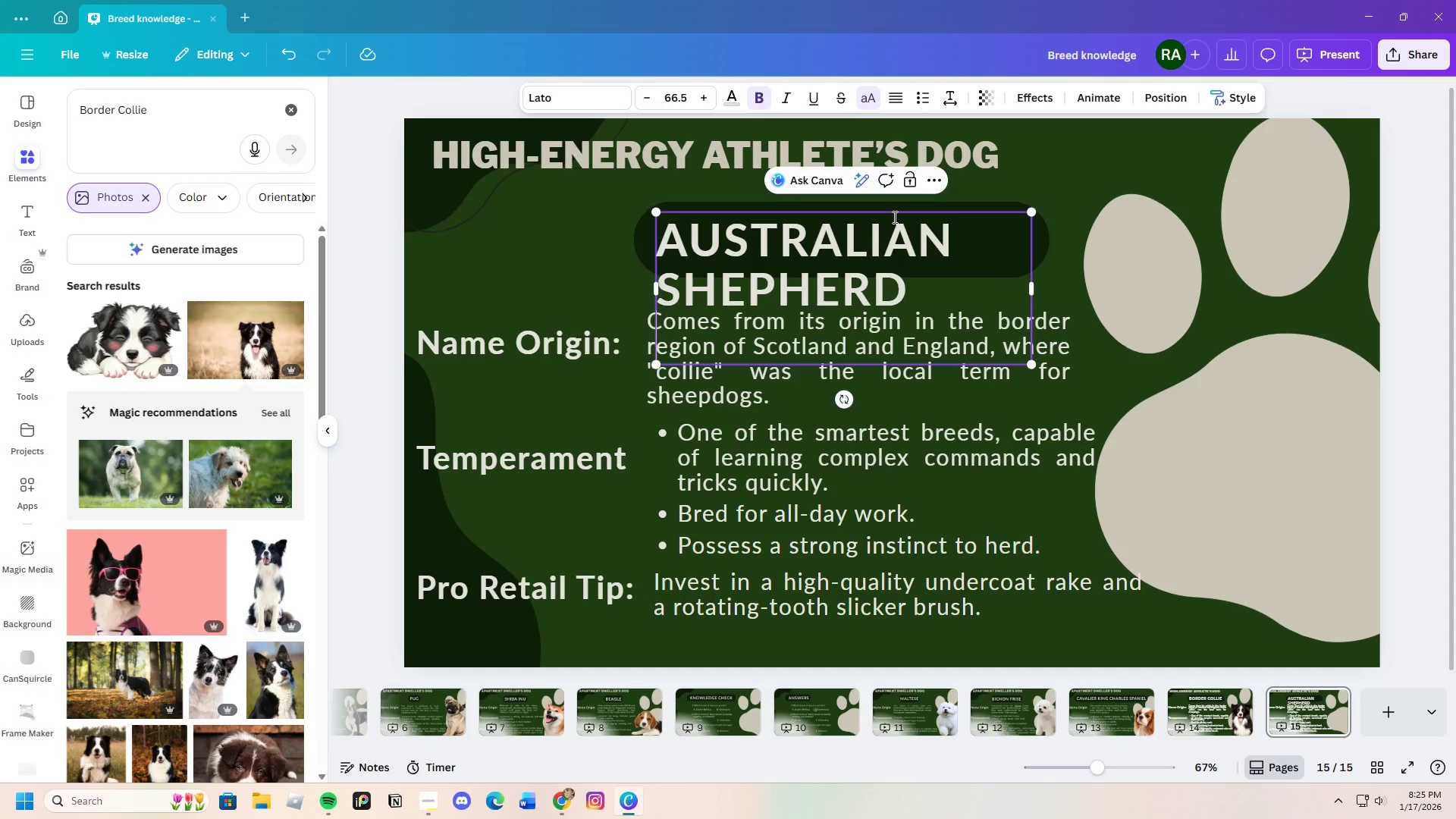 
key(Control+V)
 